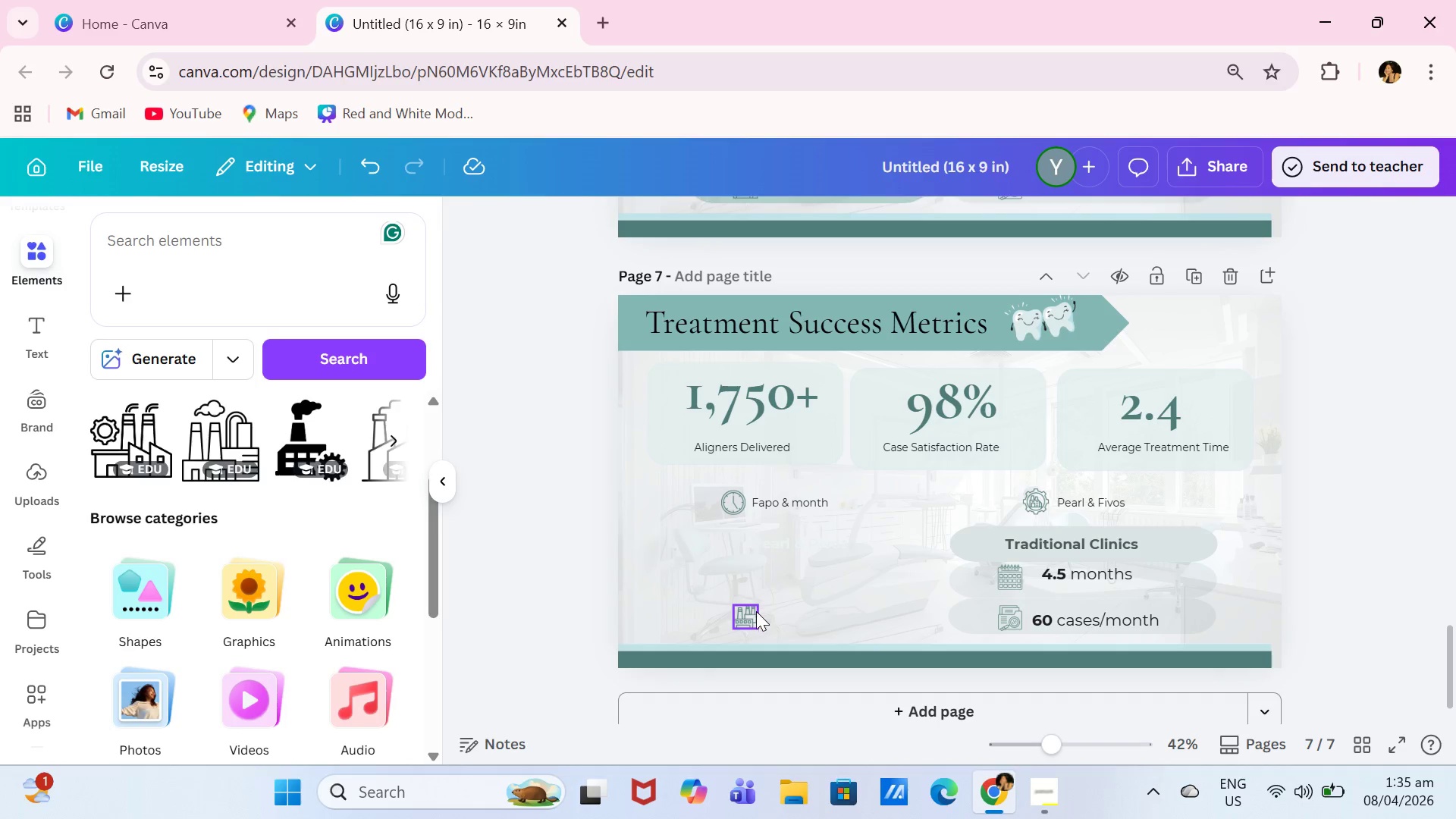 
double_click([756, 612])
 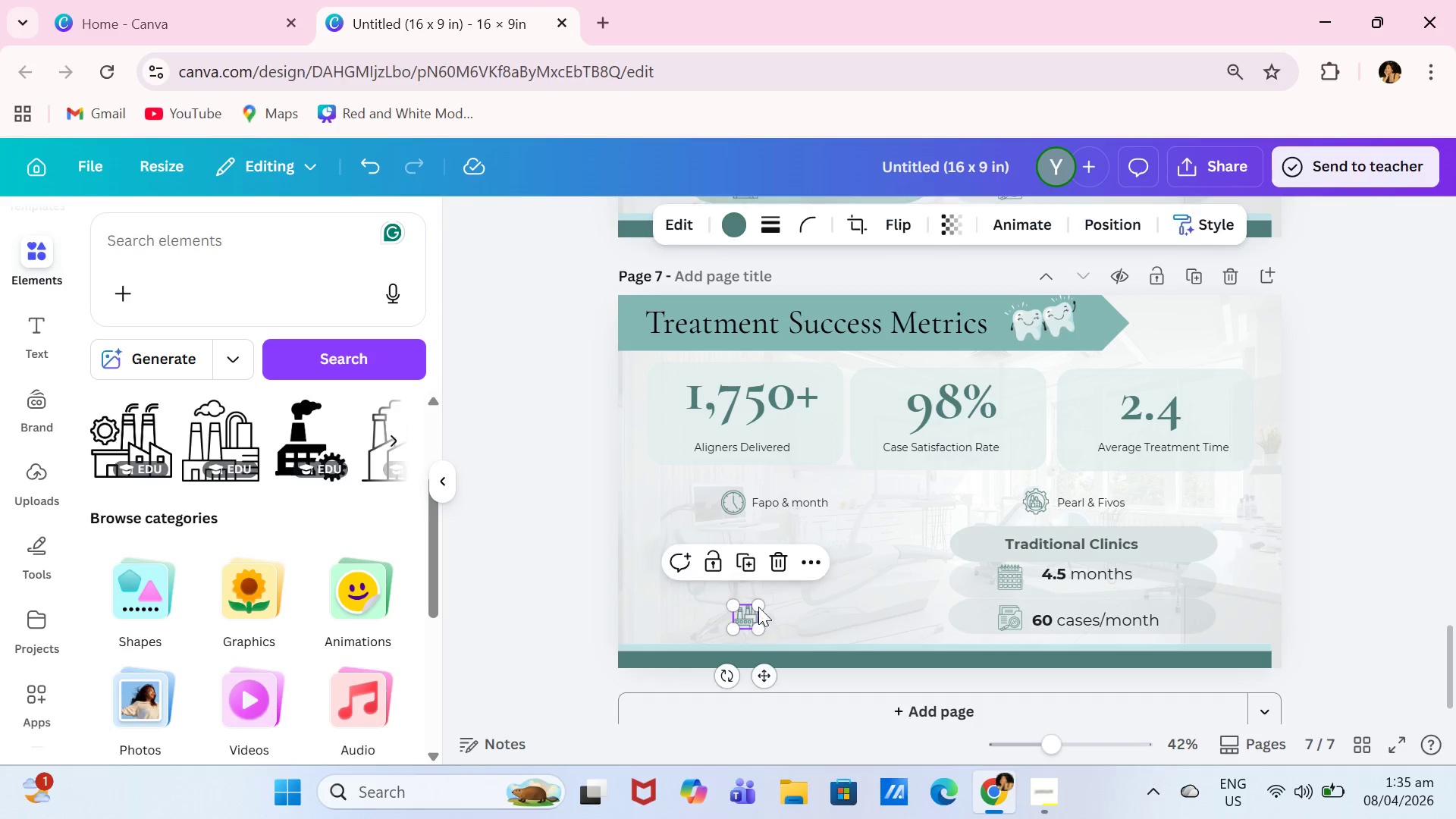 
key(Backspace)
 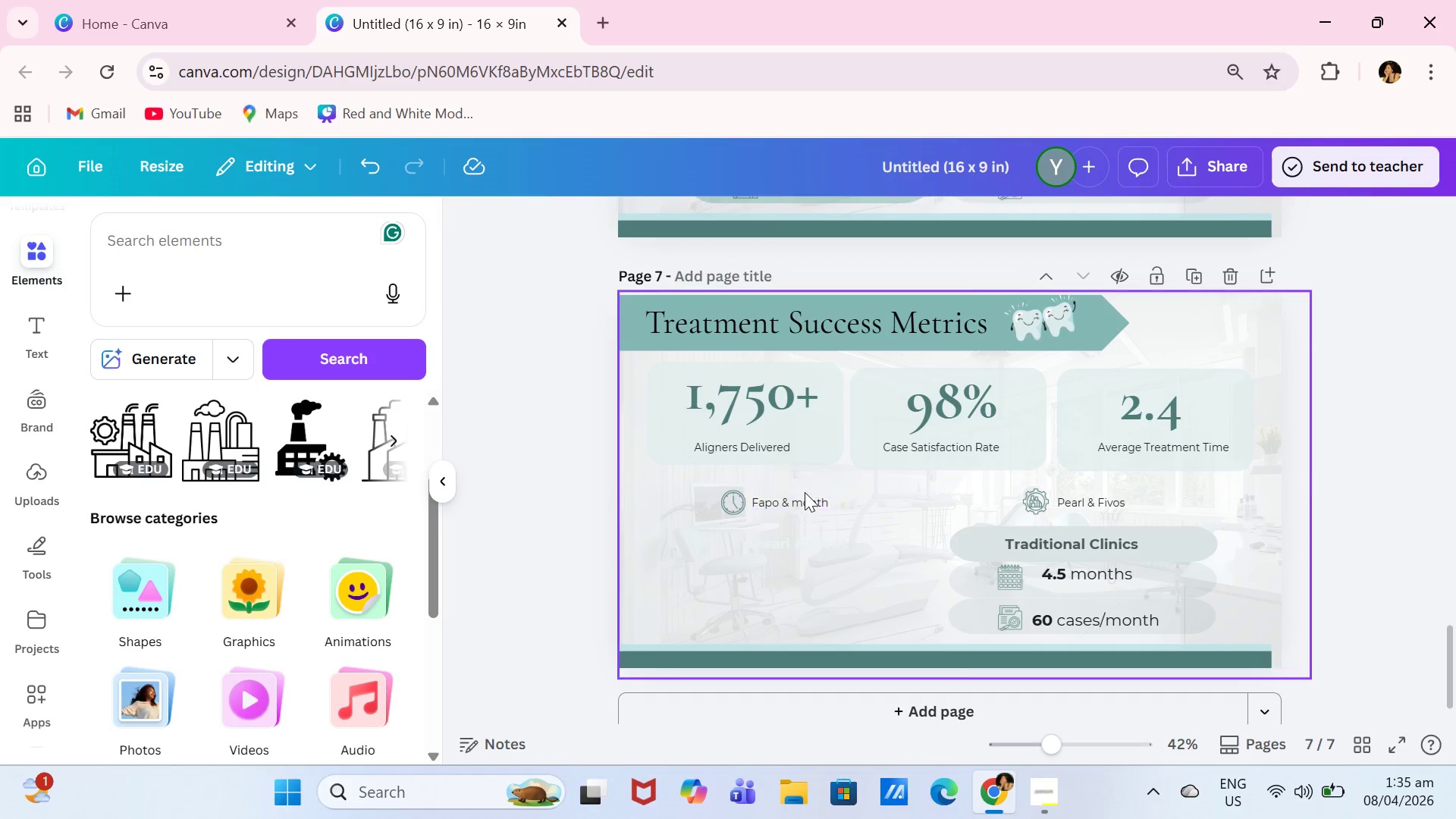 
left_click([805, 492])
 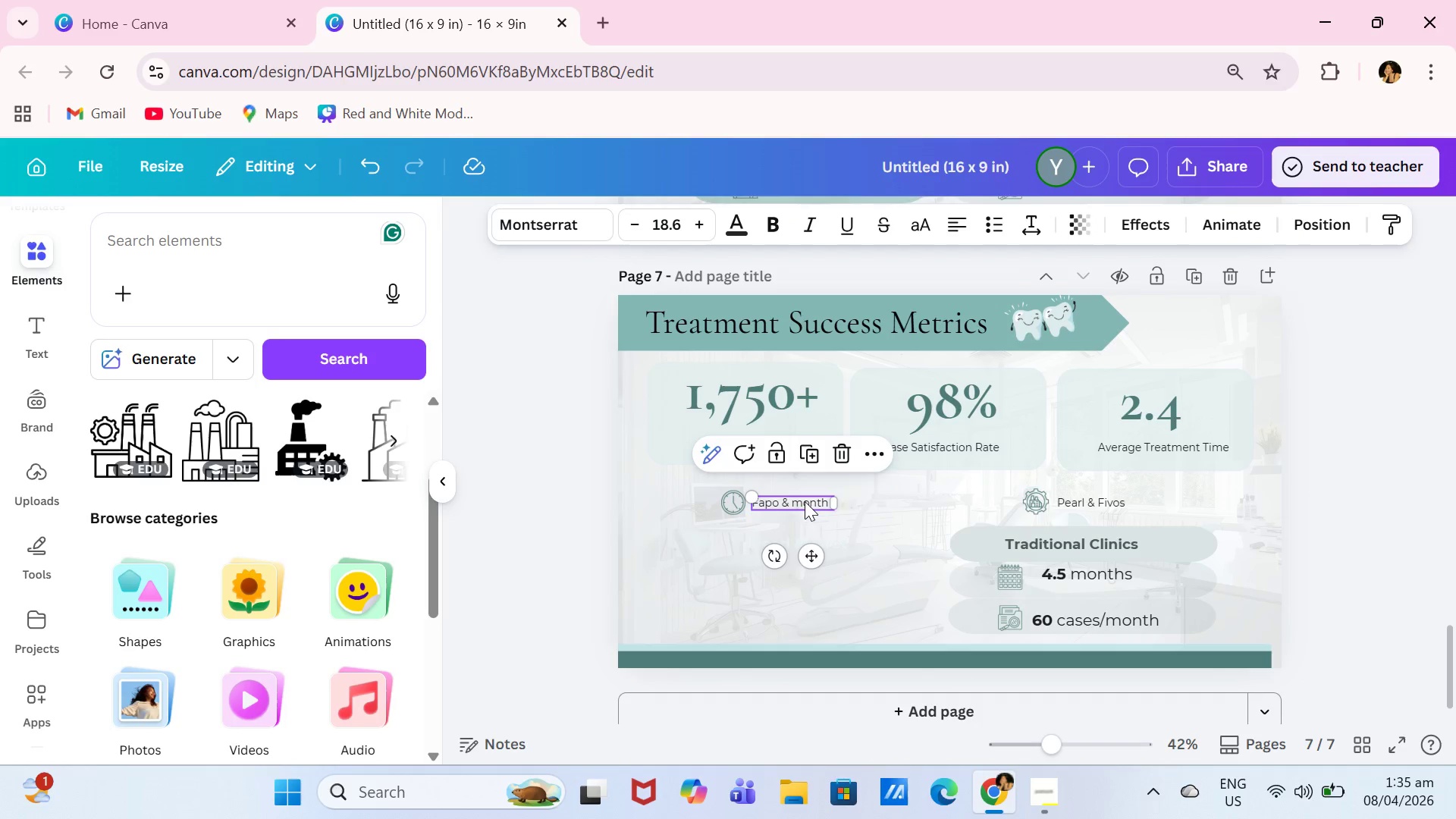 
key(Backspace)
 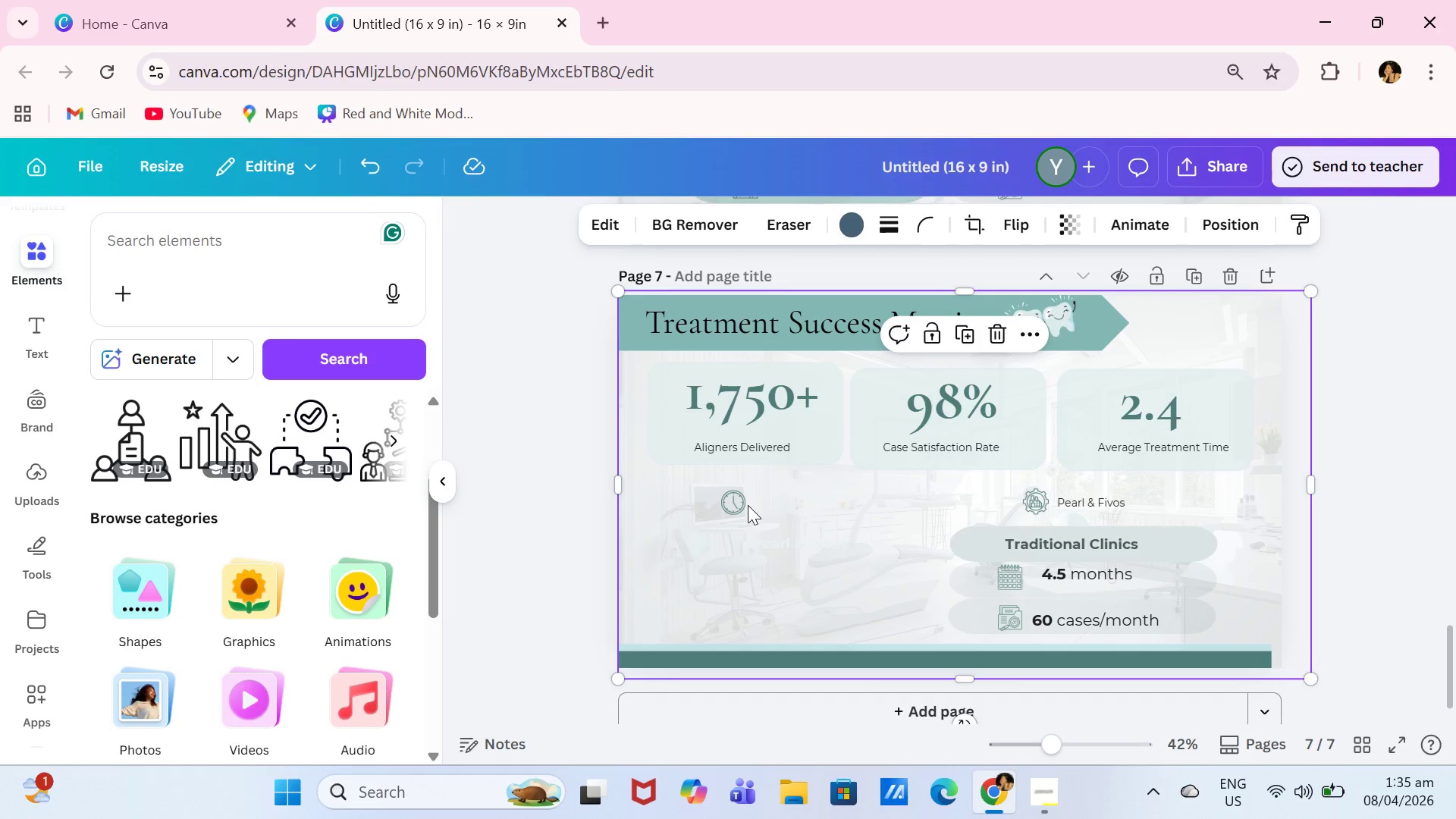 
double_click([746, 505])
 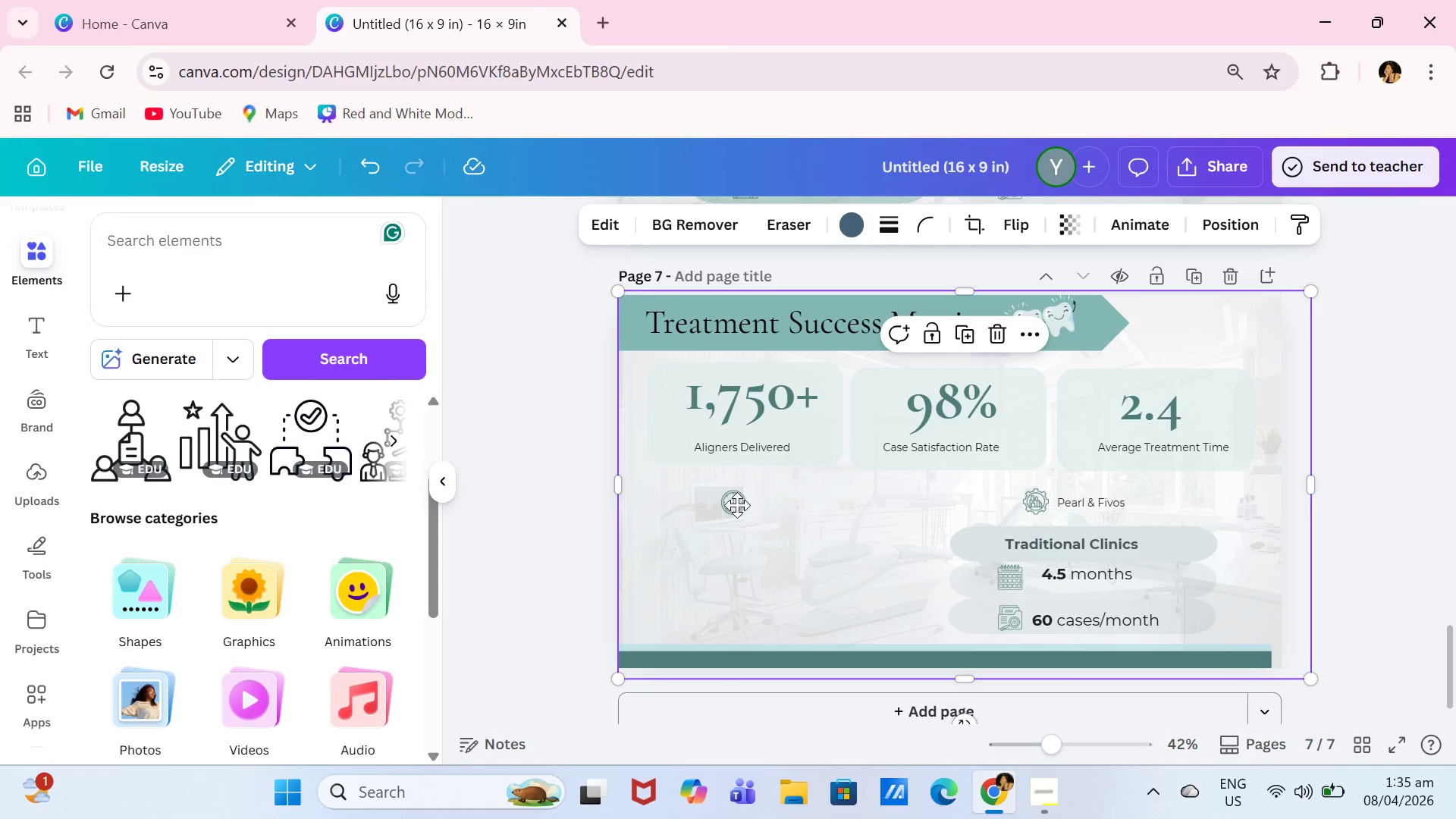 
triple_click([737, 505])
 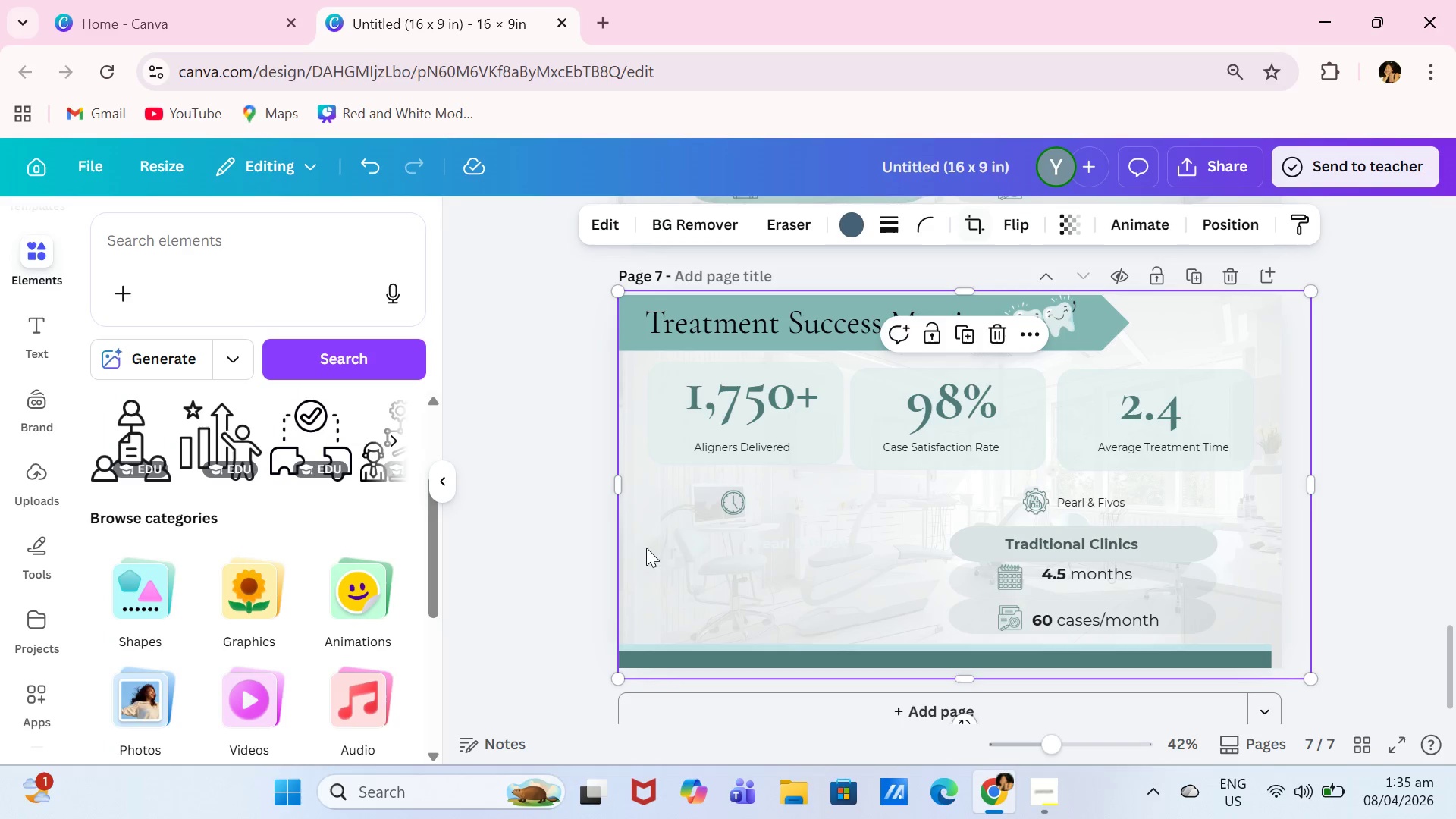 
left_click([722, 513])
 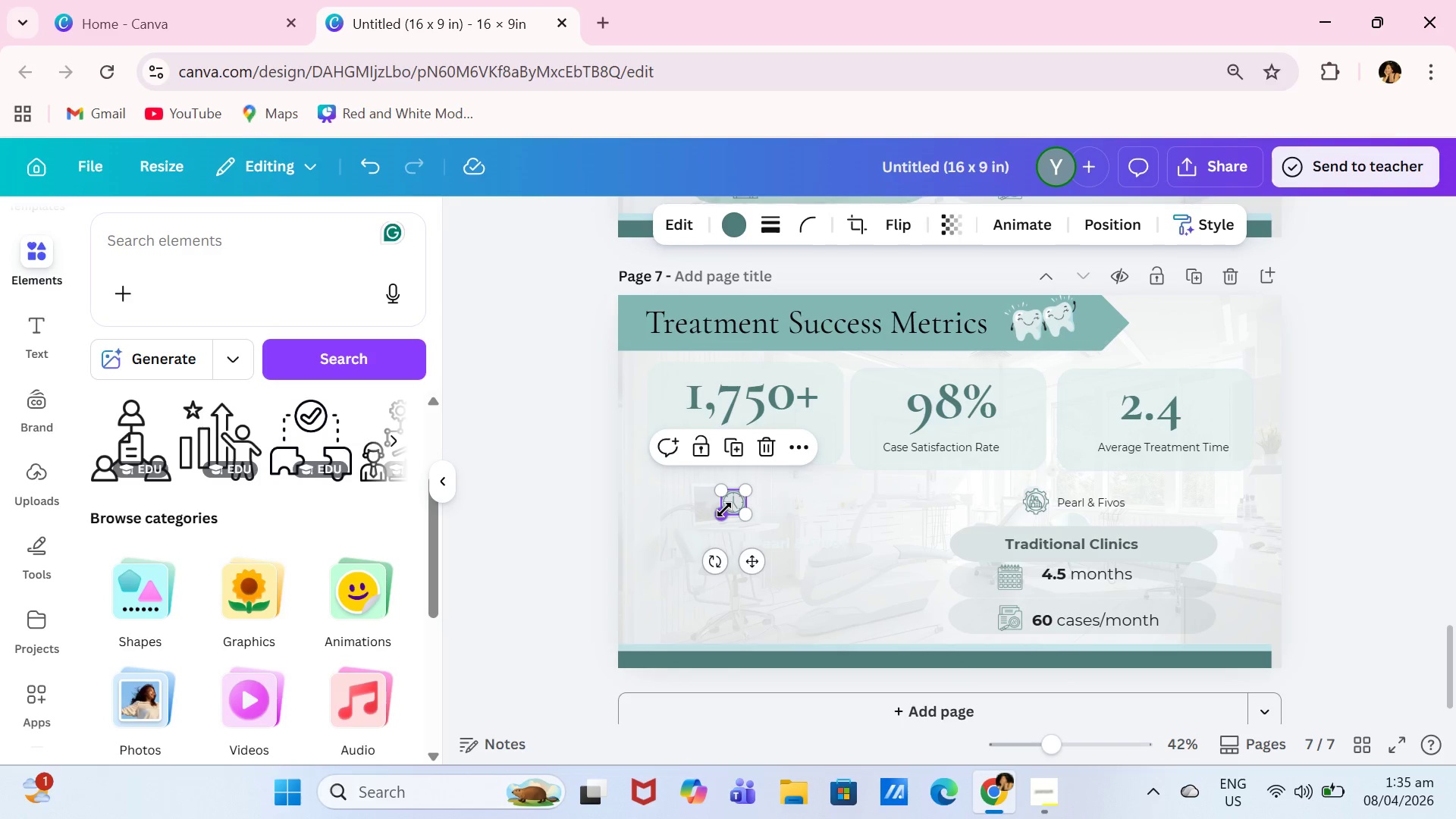 
key(Backspace)
 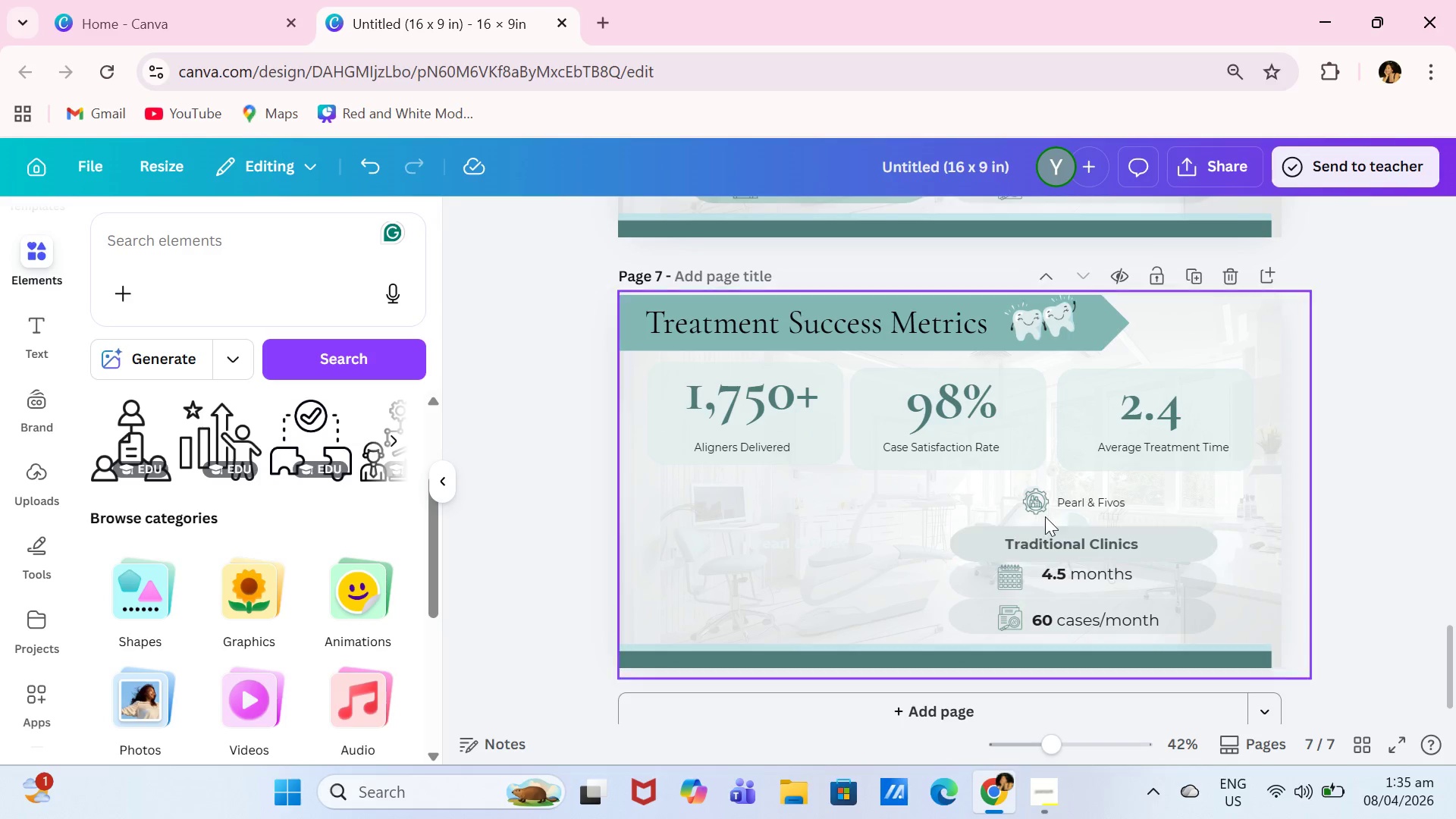 
left_click([1075, 505])
 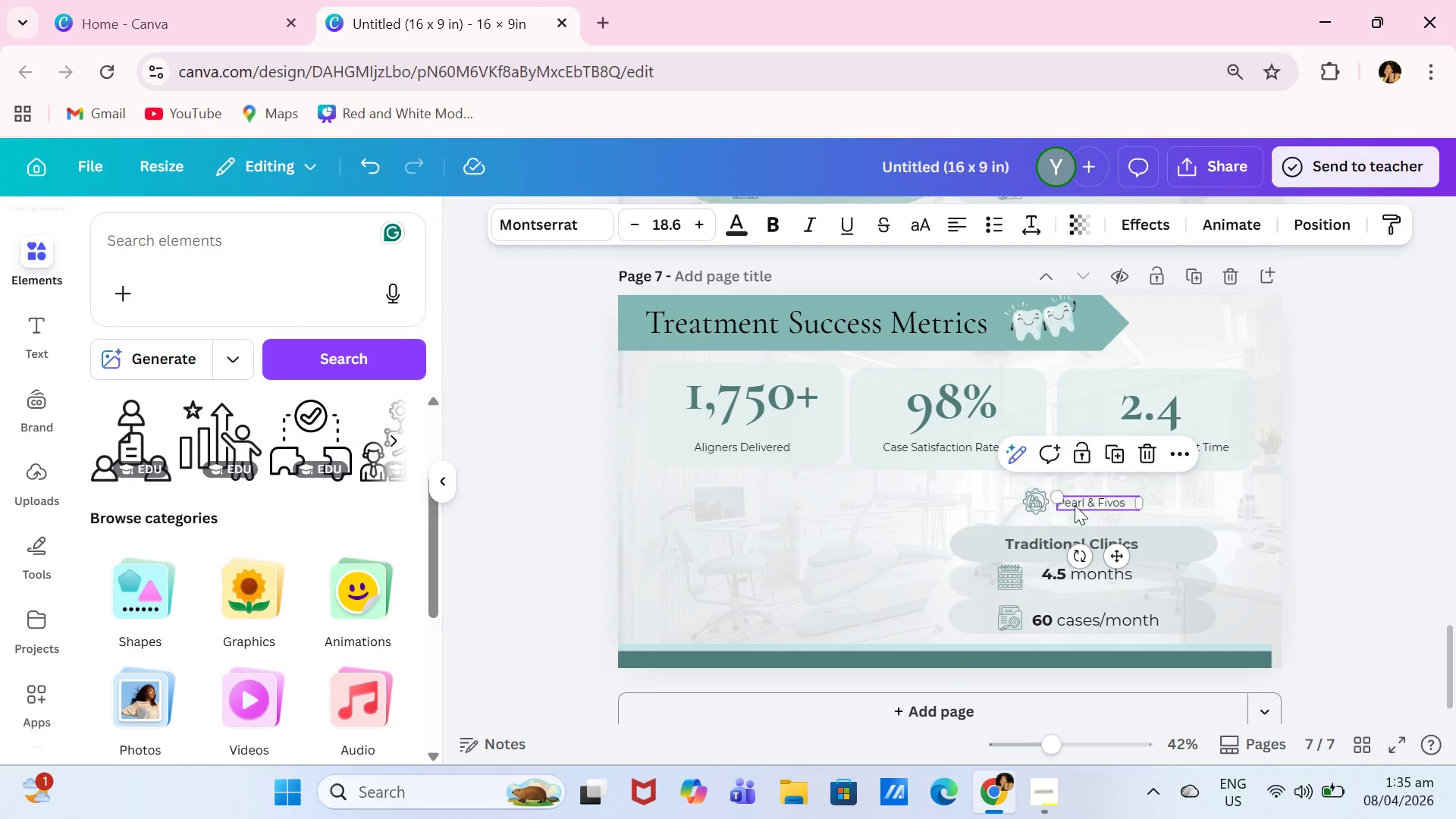 
key(Backspace)
 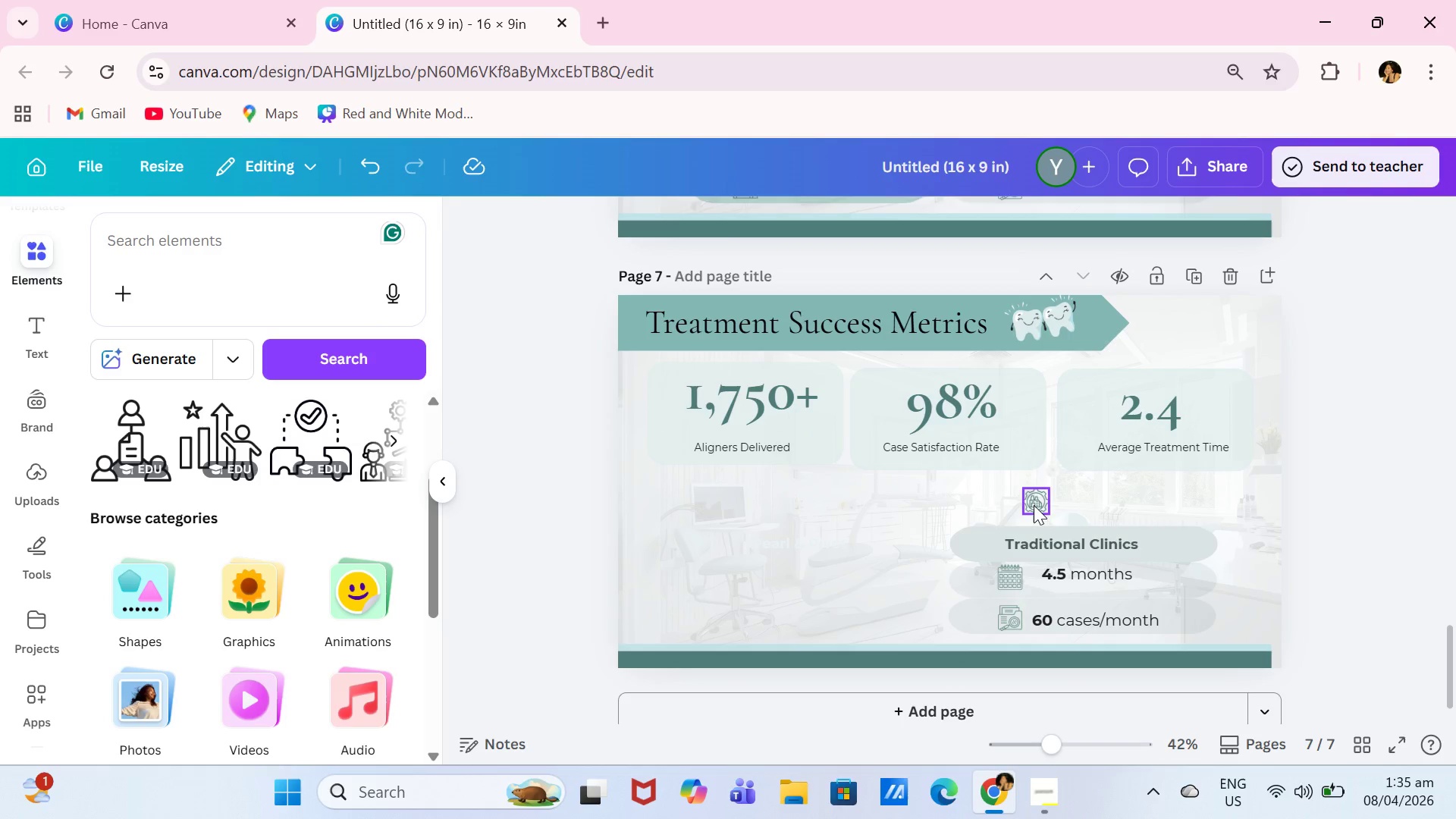 
left_click([1032, 505])
 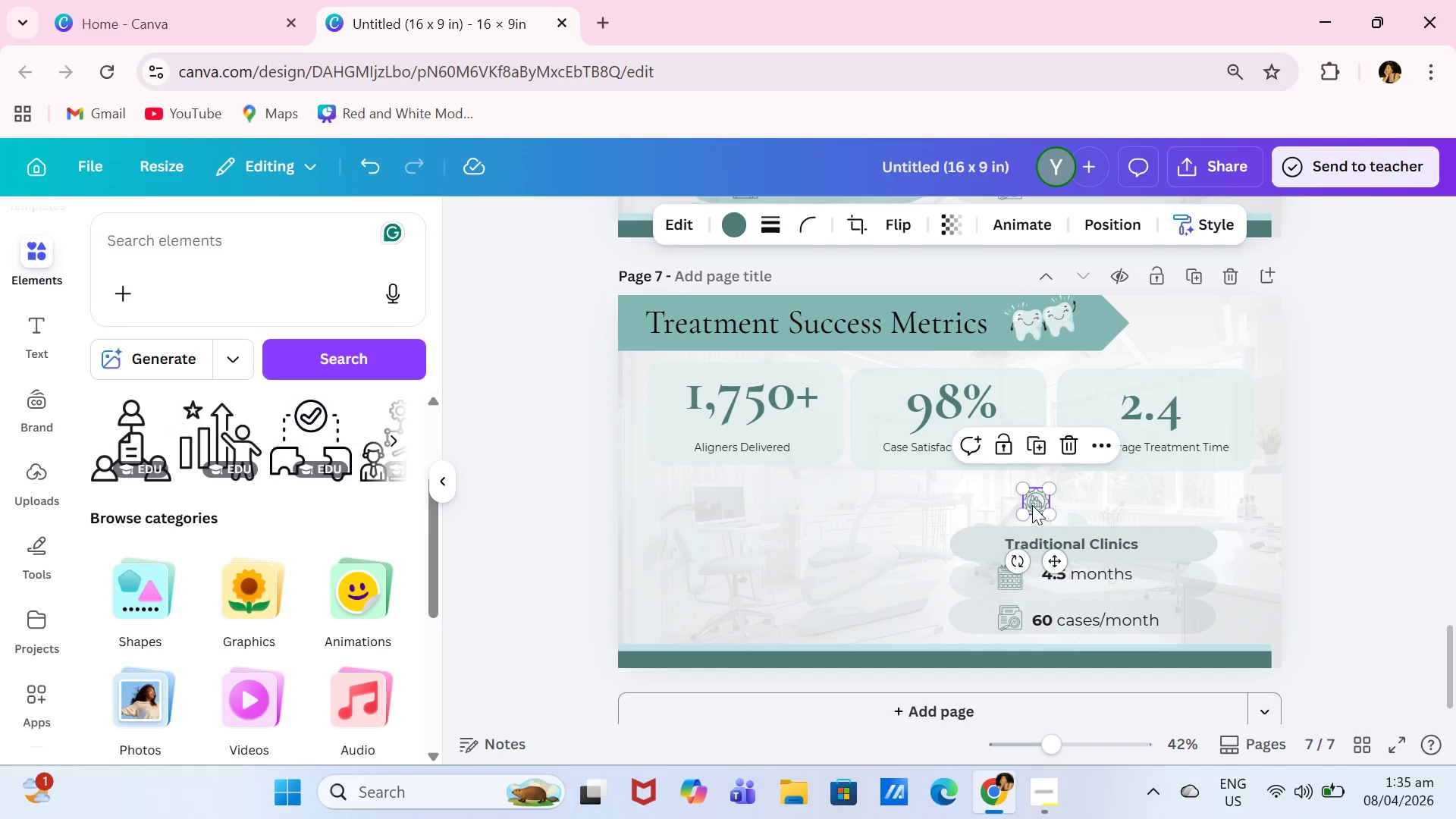 
key(Backspace)
 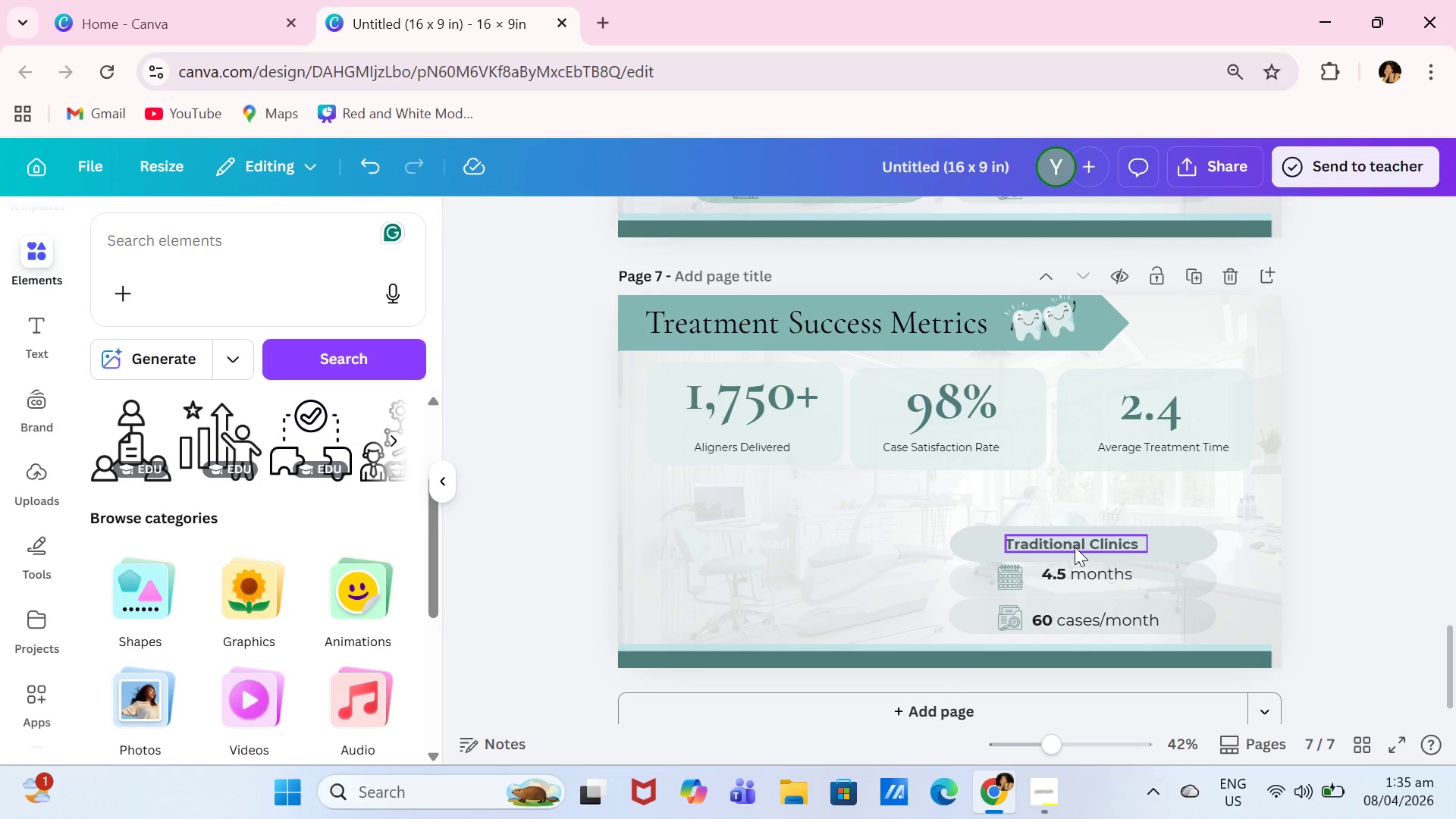 
left_click([1075, 547])
 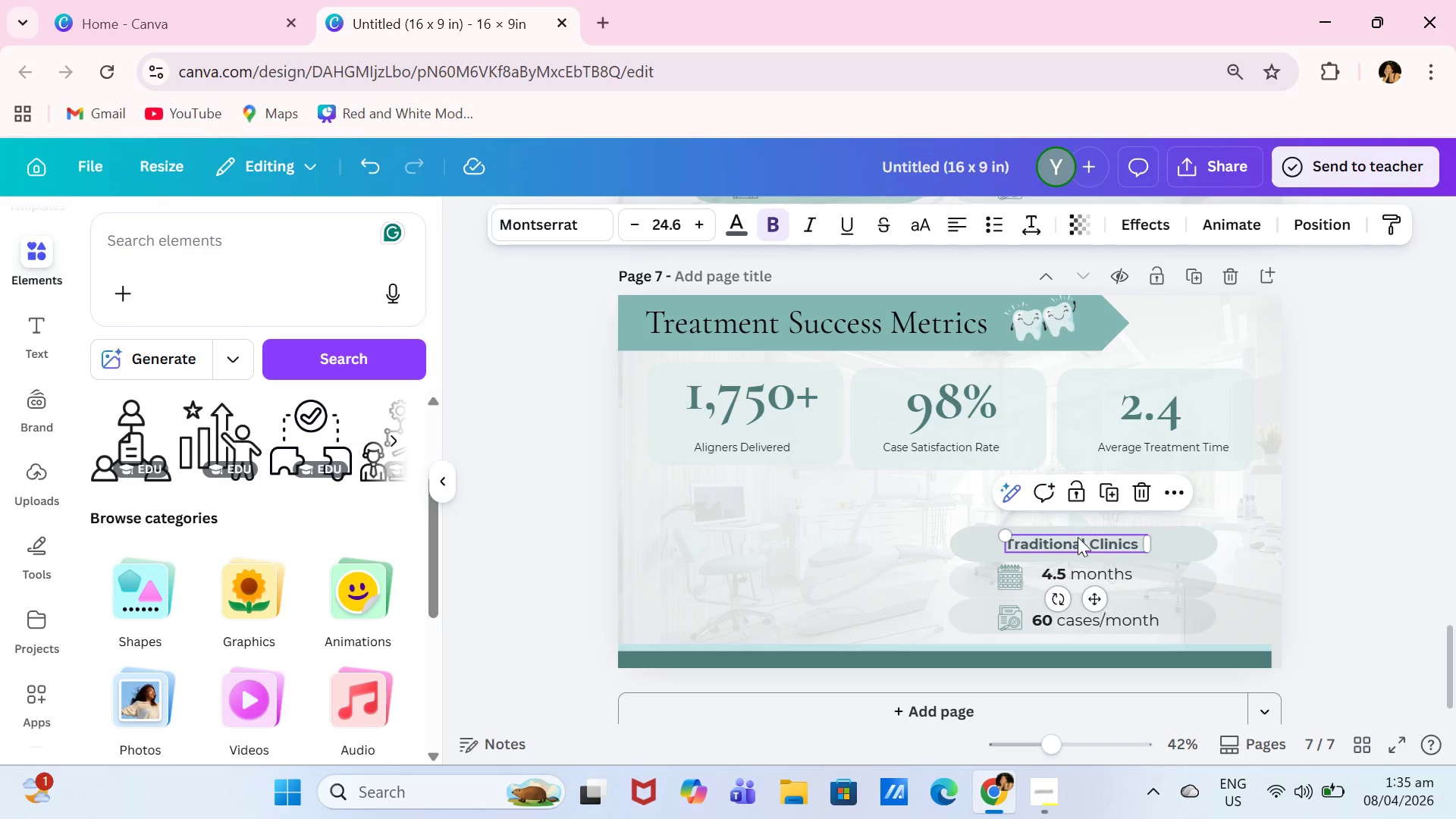 
key(Backspace)
 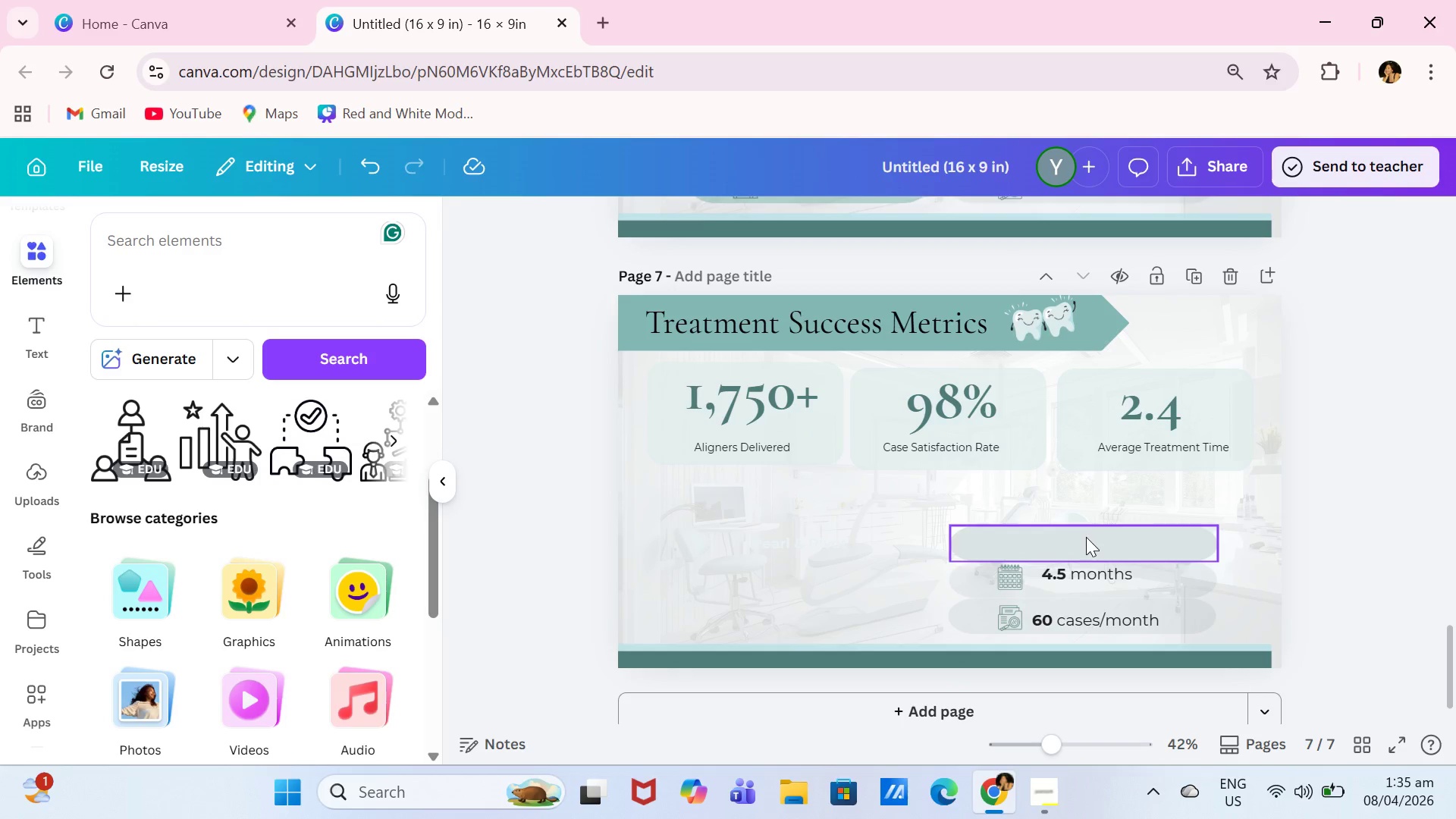 
left_click([1086, 537])
 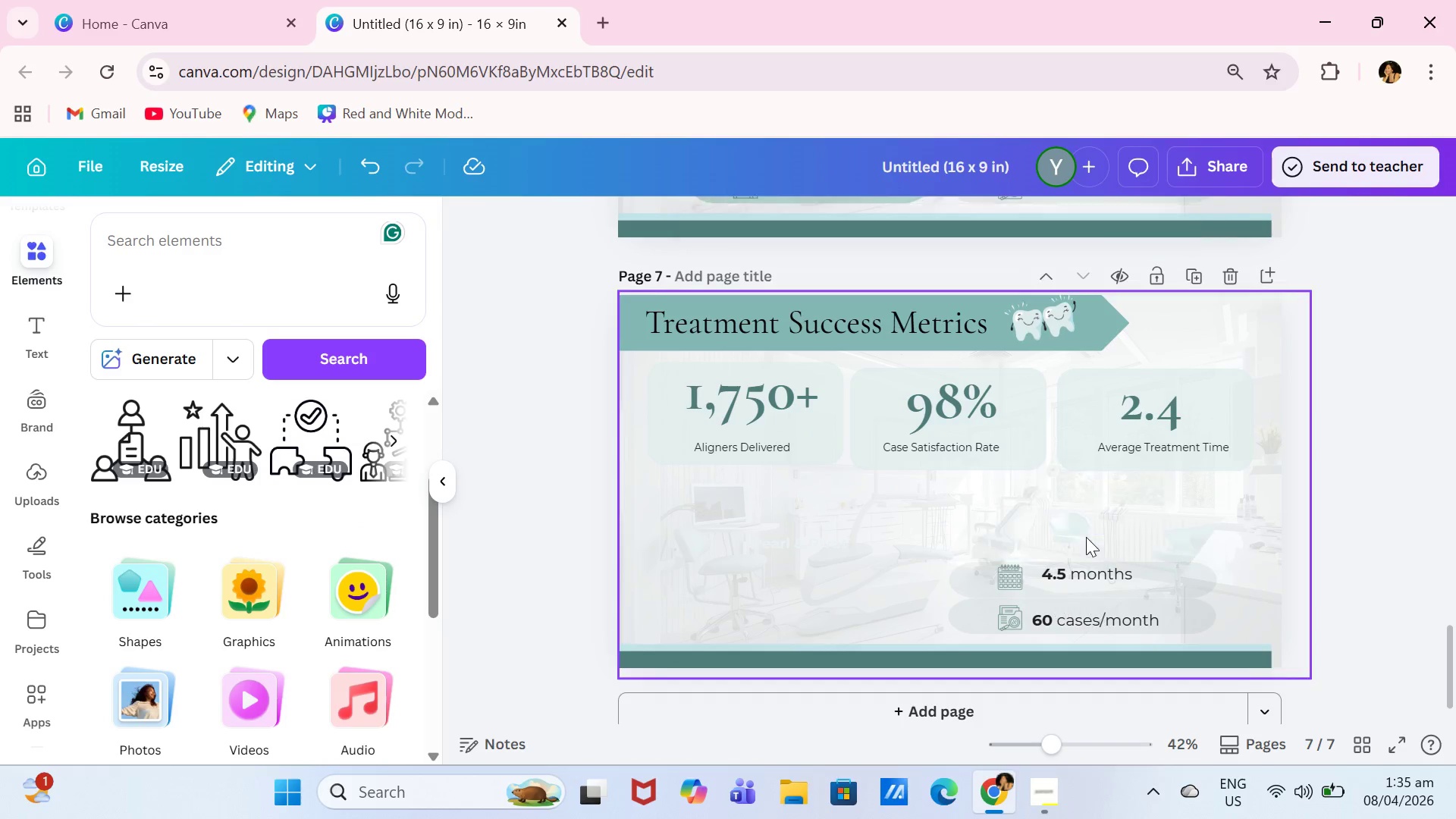 
key(Backspace)
 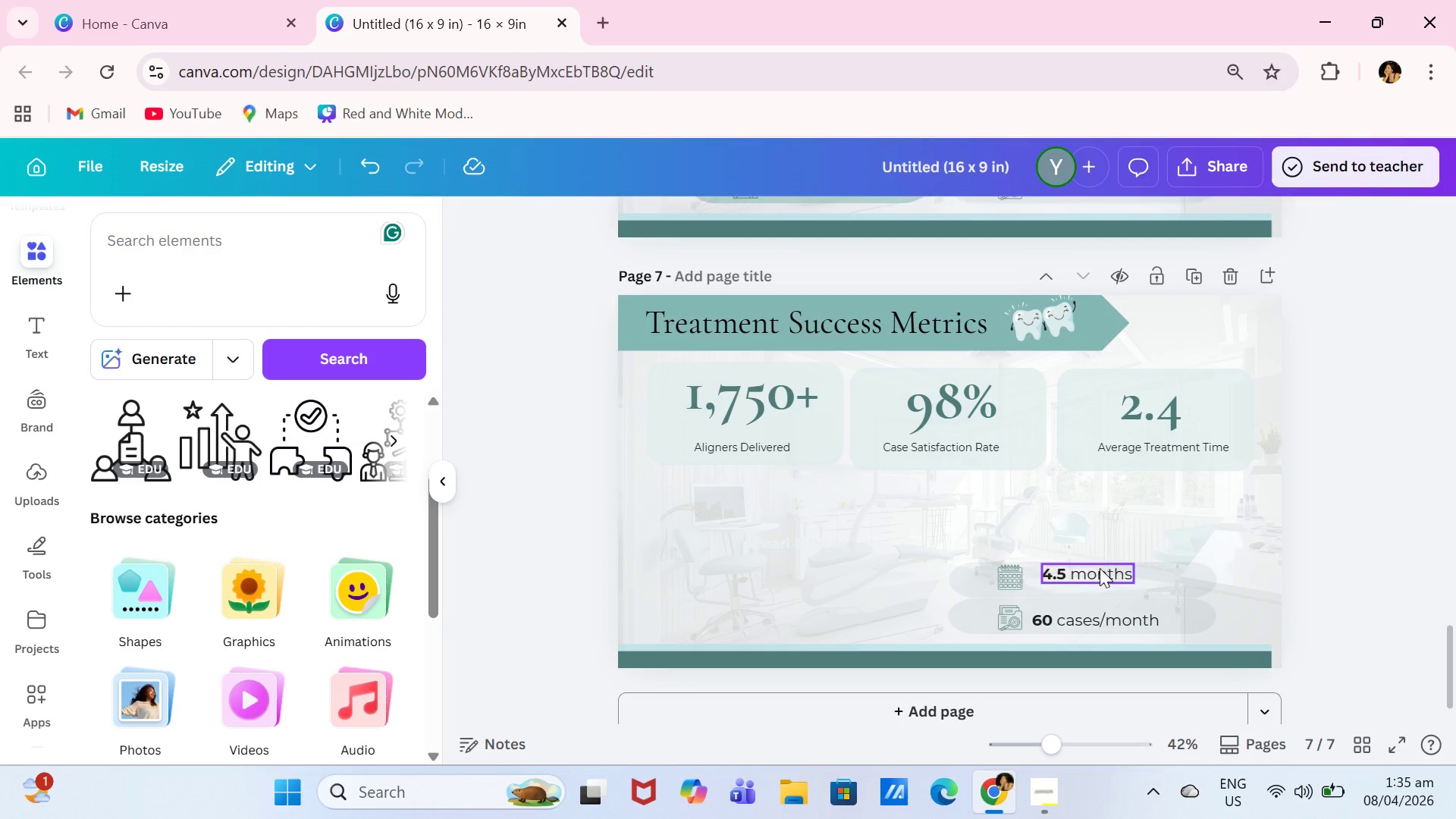 
left_click([1100, 570])
 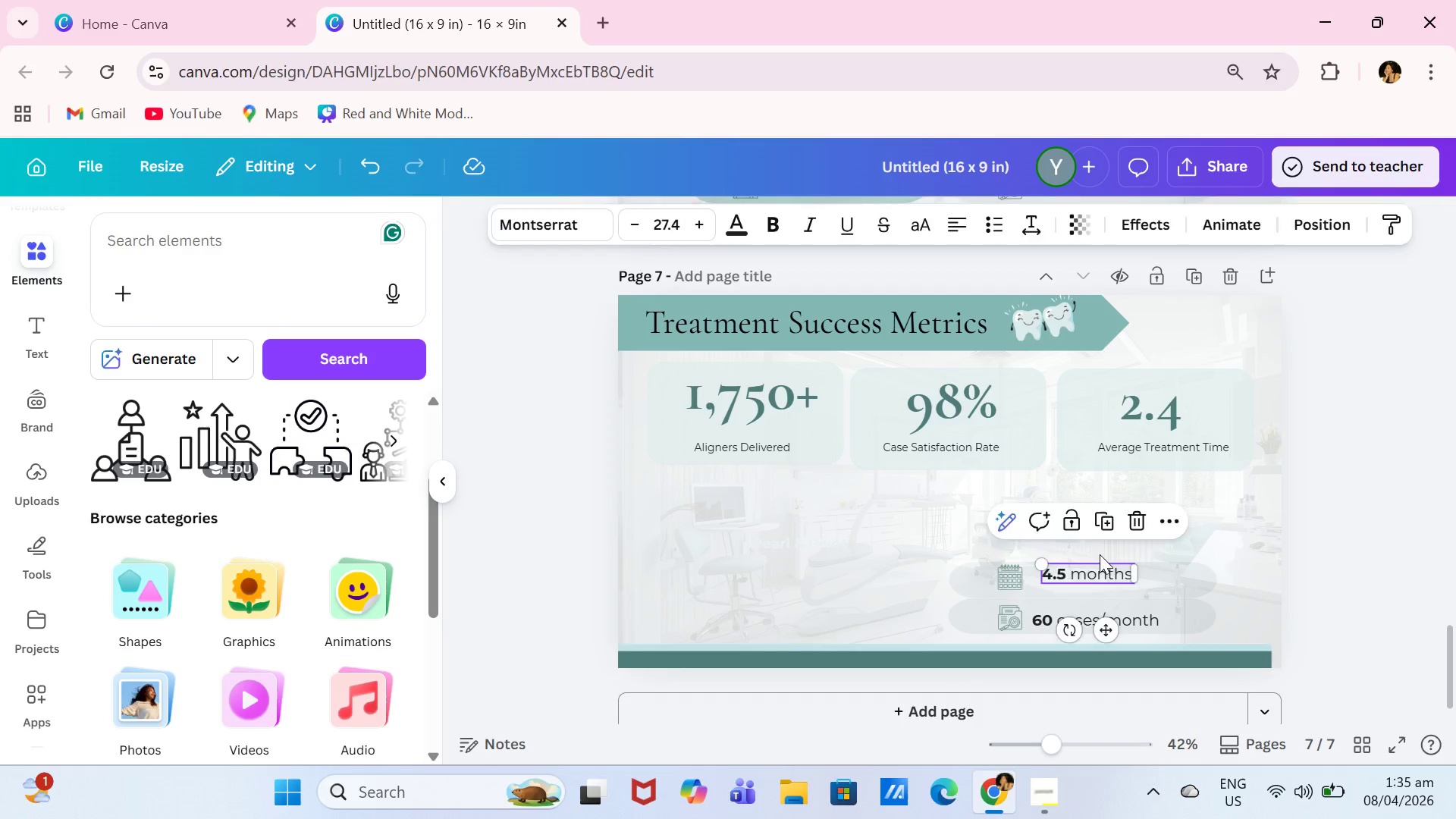 
key(Backspace)
 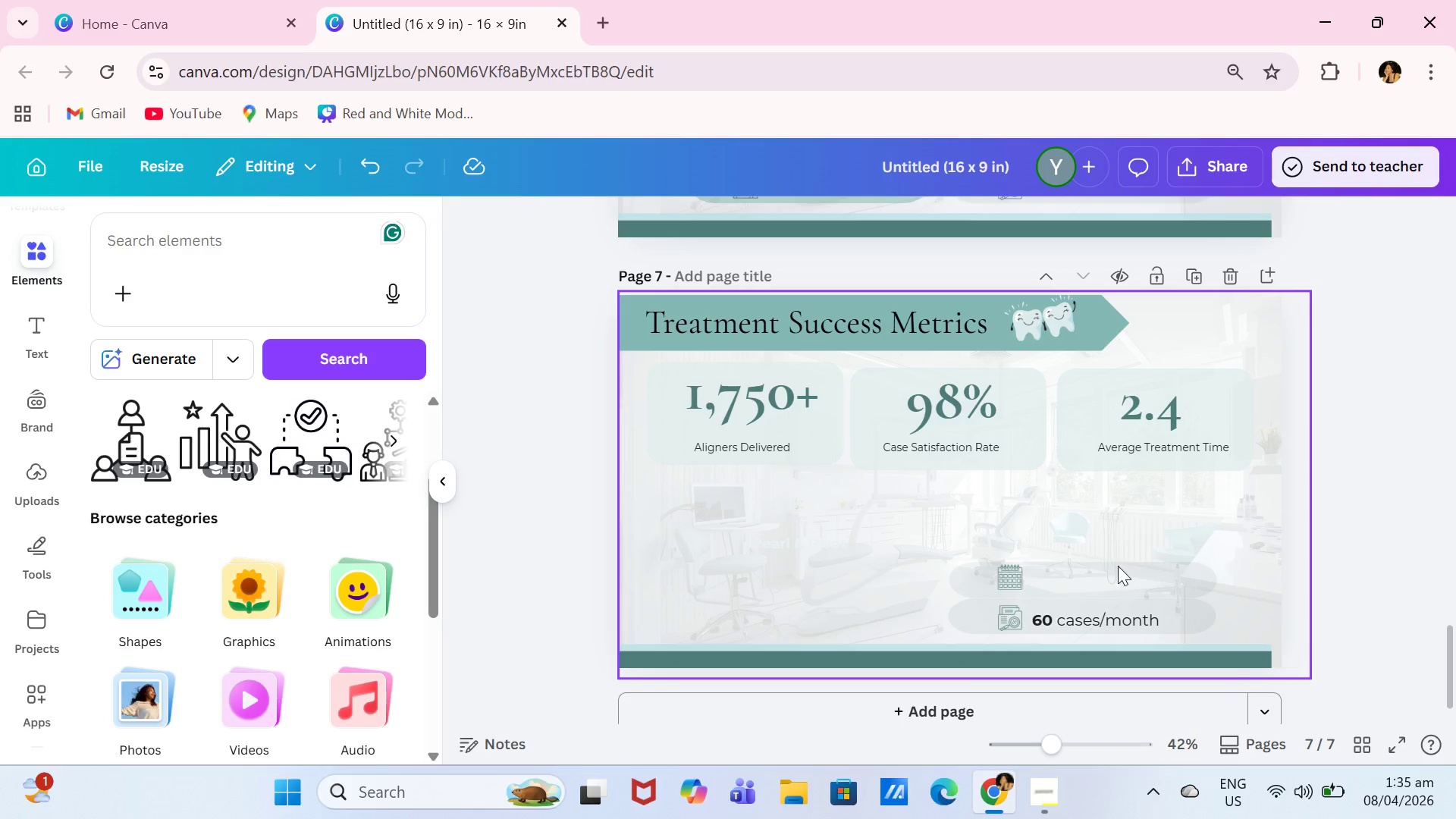 
left_click([1118, 569])
 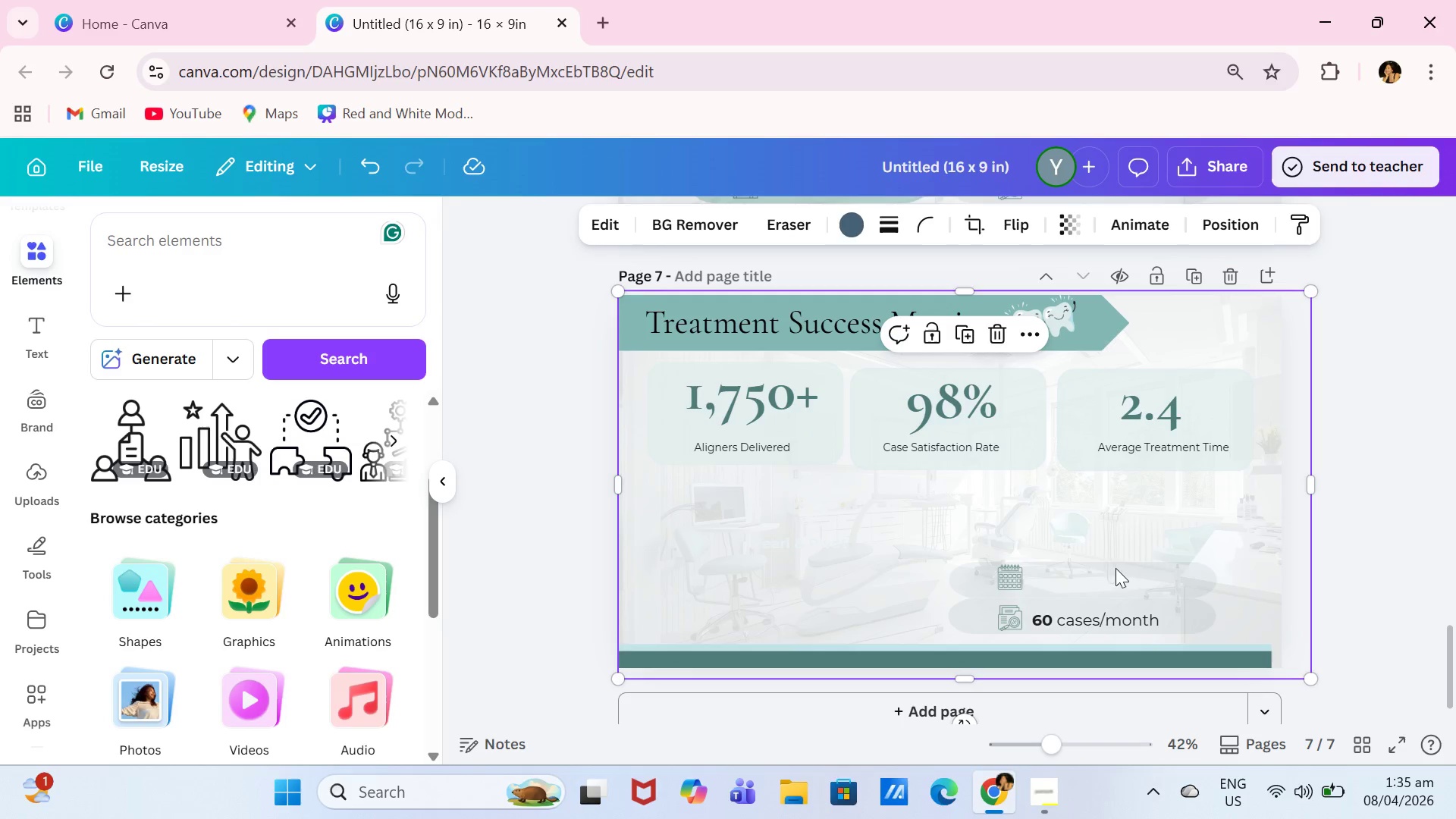 
key(Backspace)
 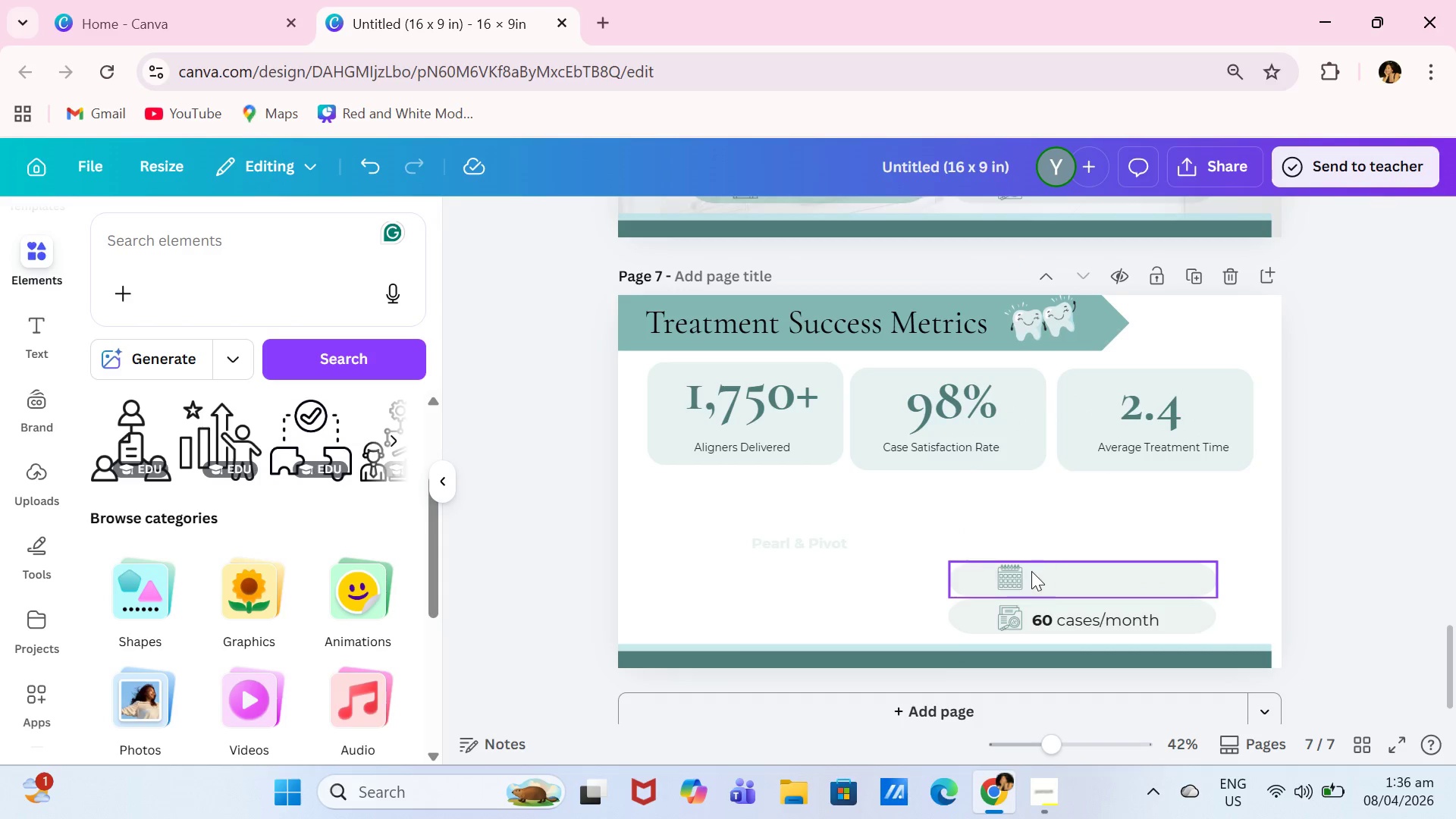 
left_click([1022, 577])
 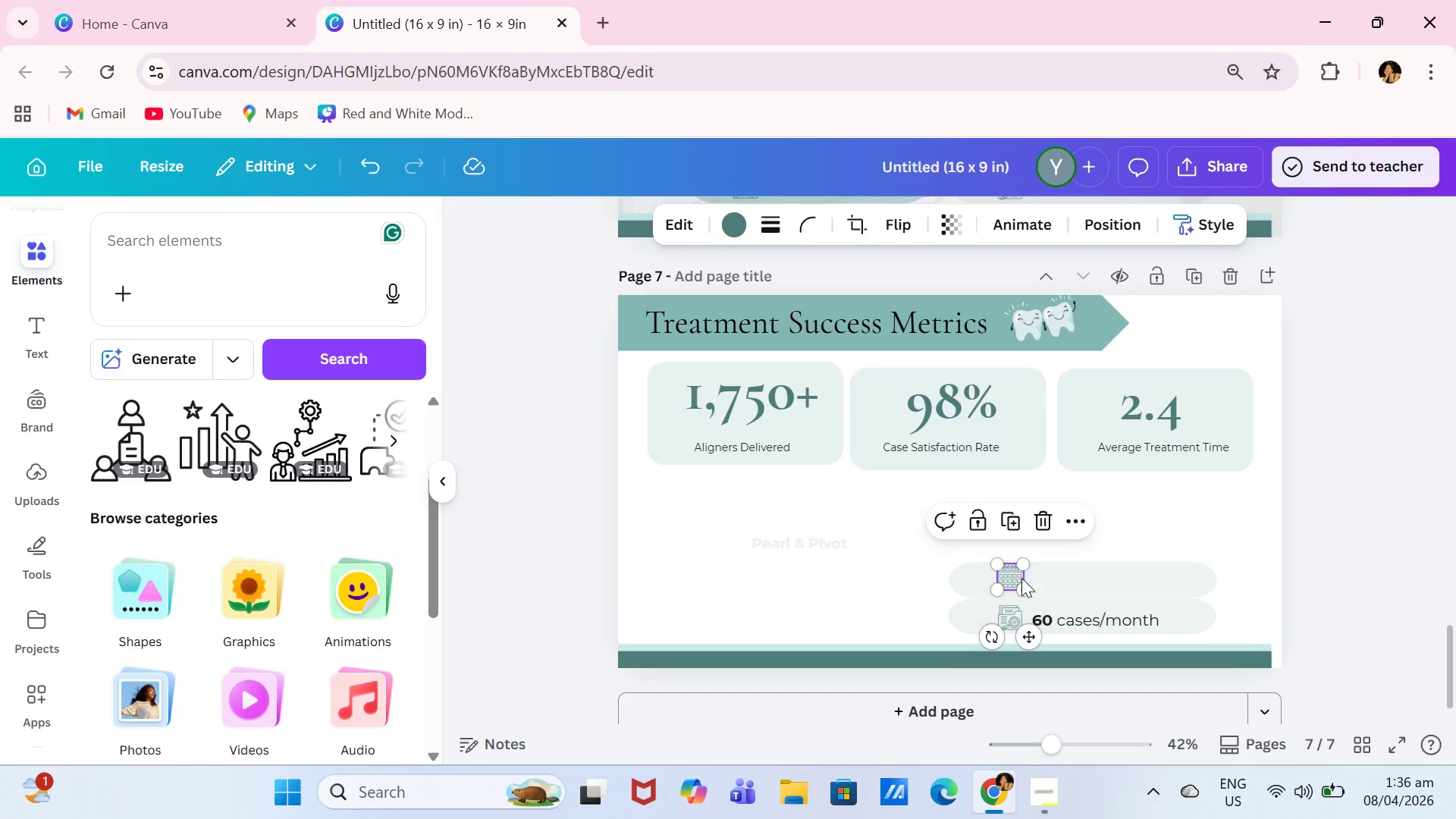 
key(Backspace)
 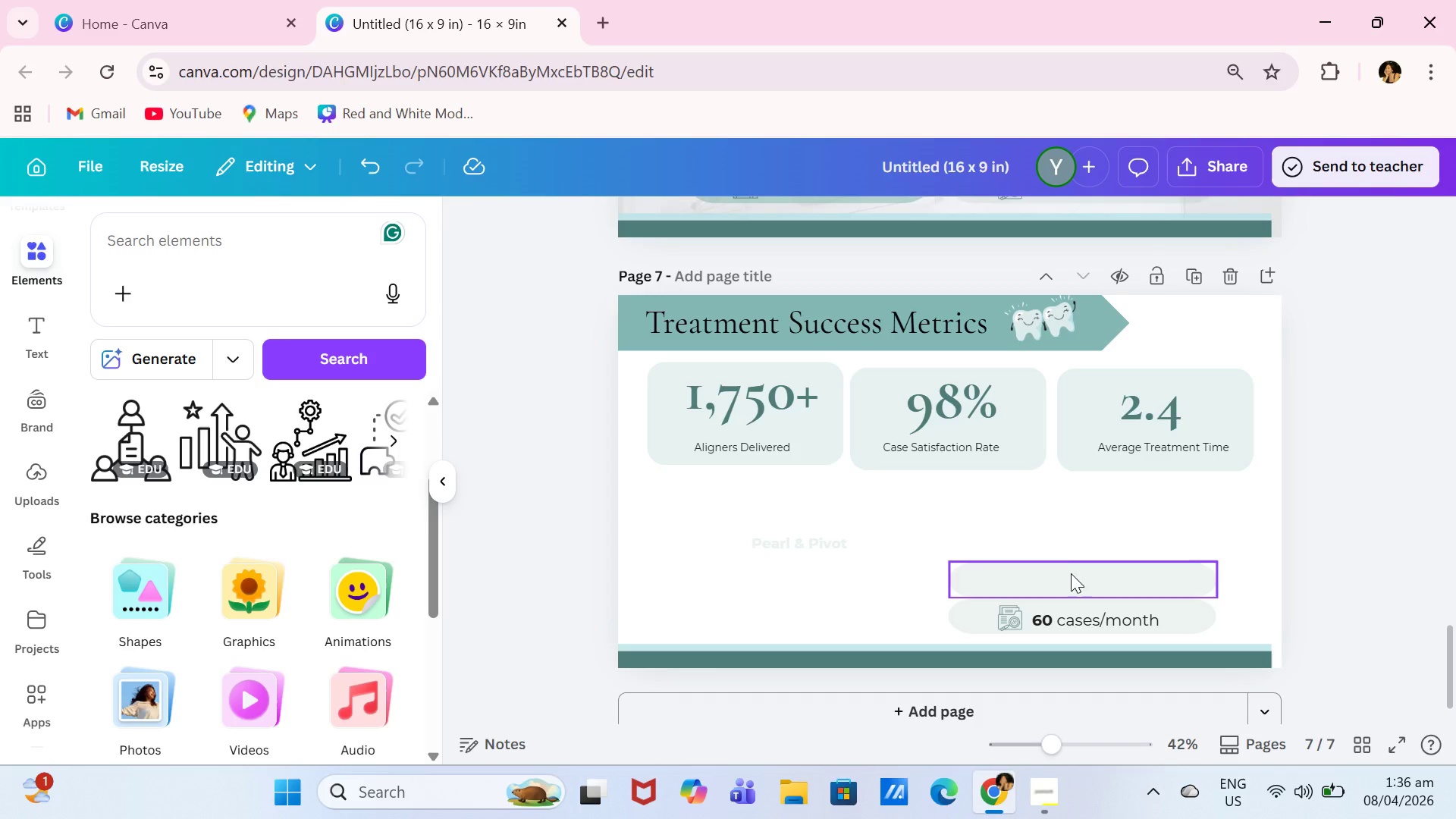 
key(Control+ControlLeft)
 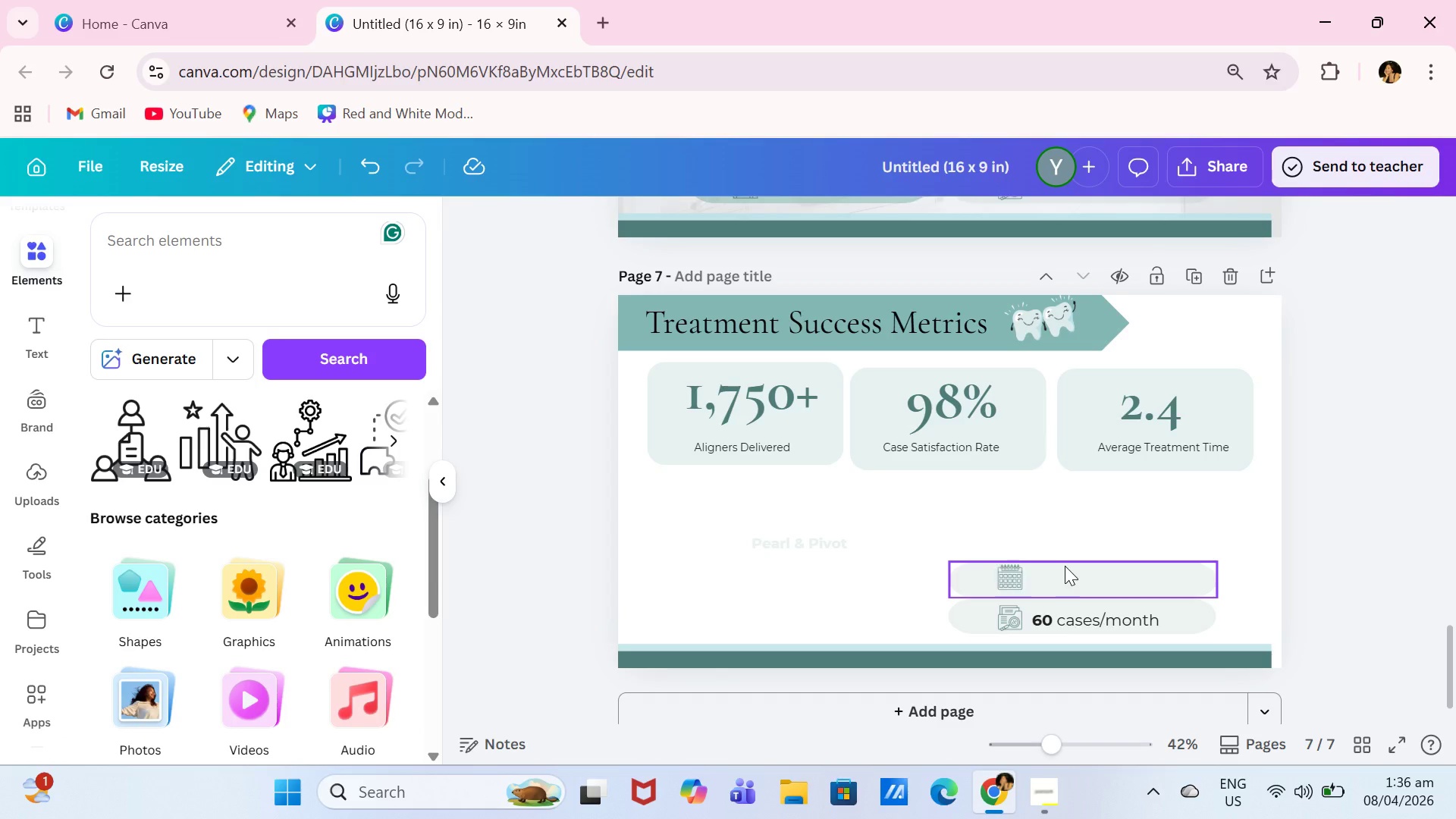 
key(Control+Z)
 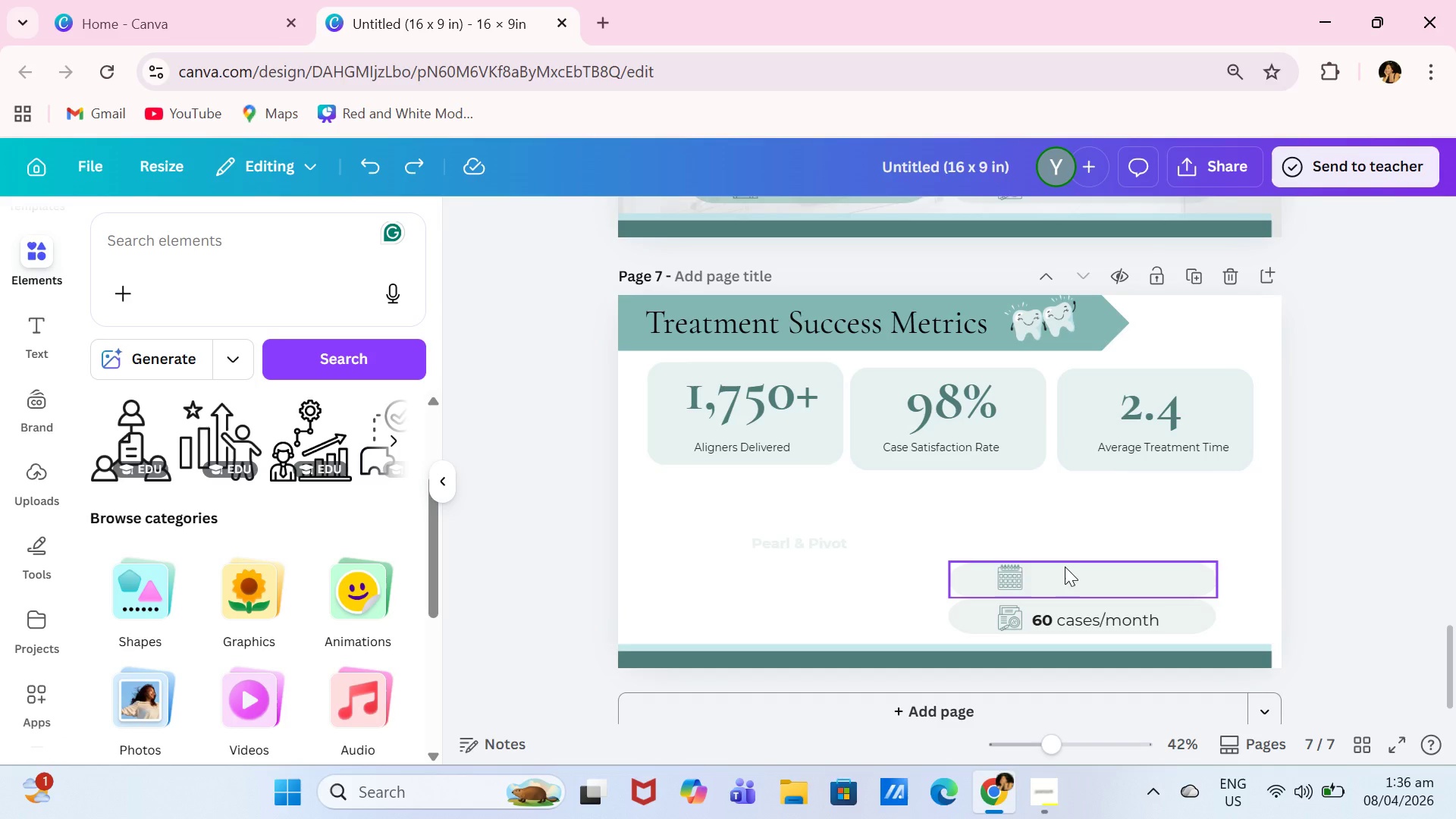 
key(Control+ControlLeft)
 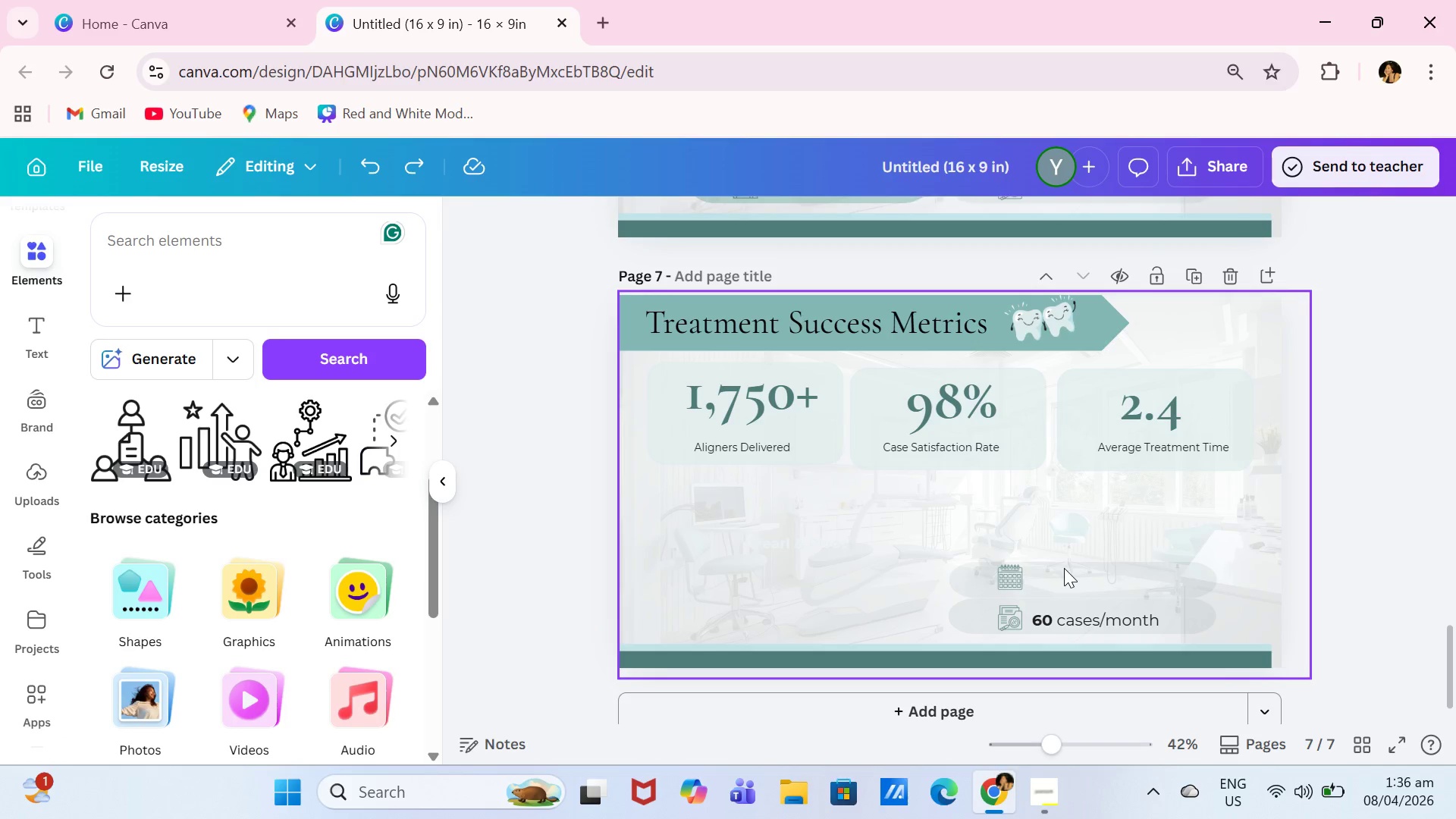 
key(Control+Z)
 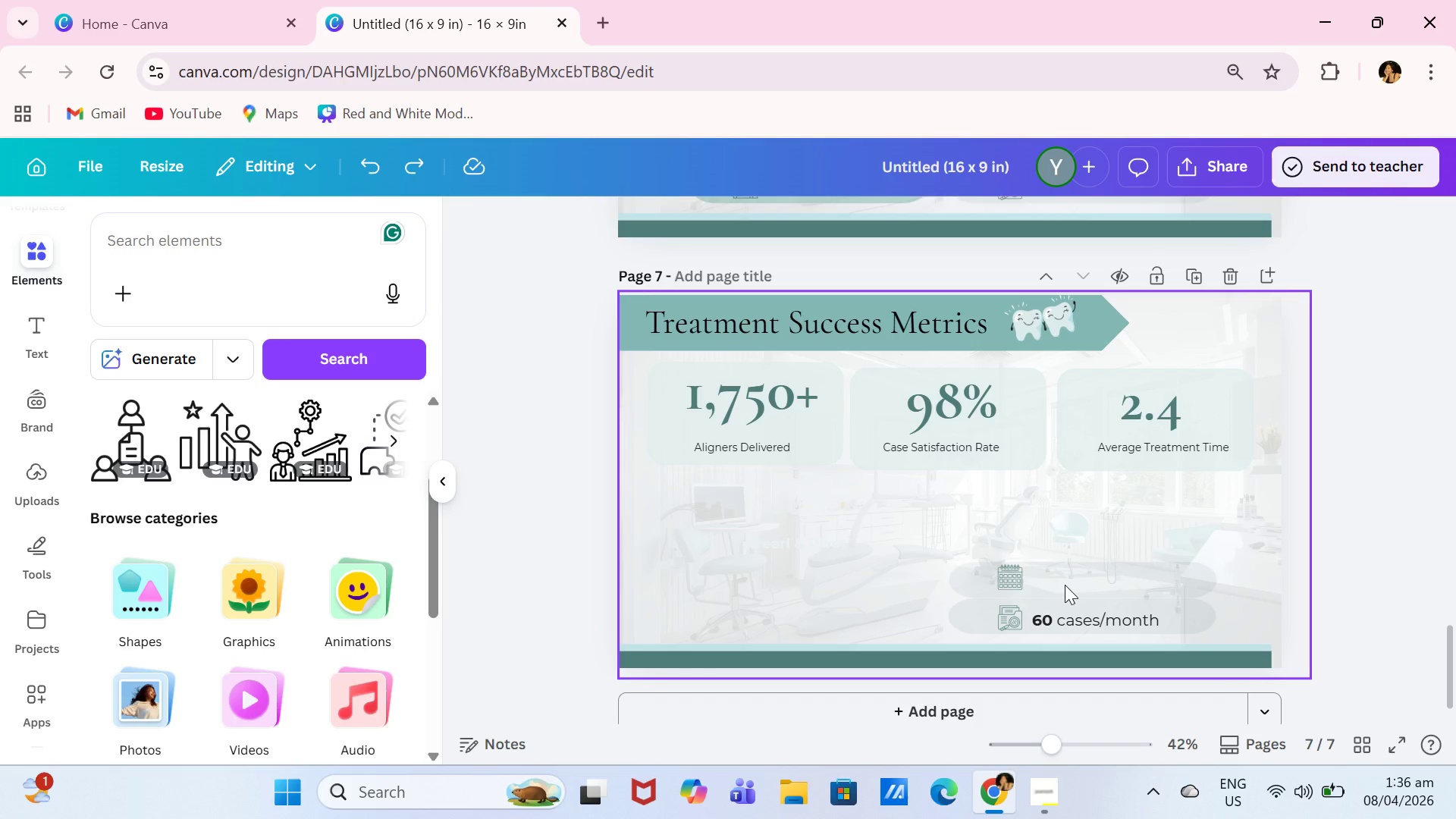 
left_click([1065, 585])
 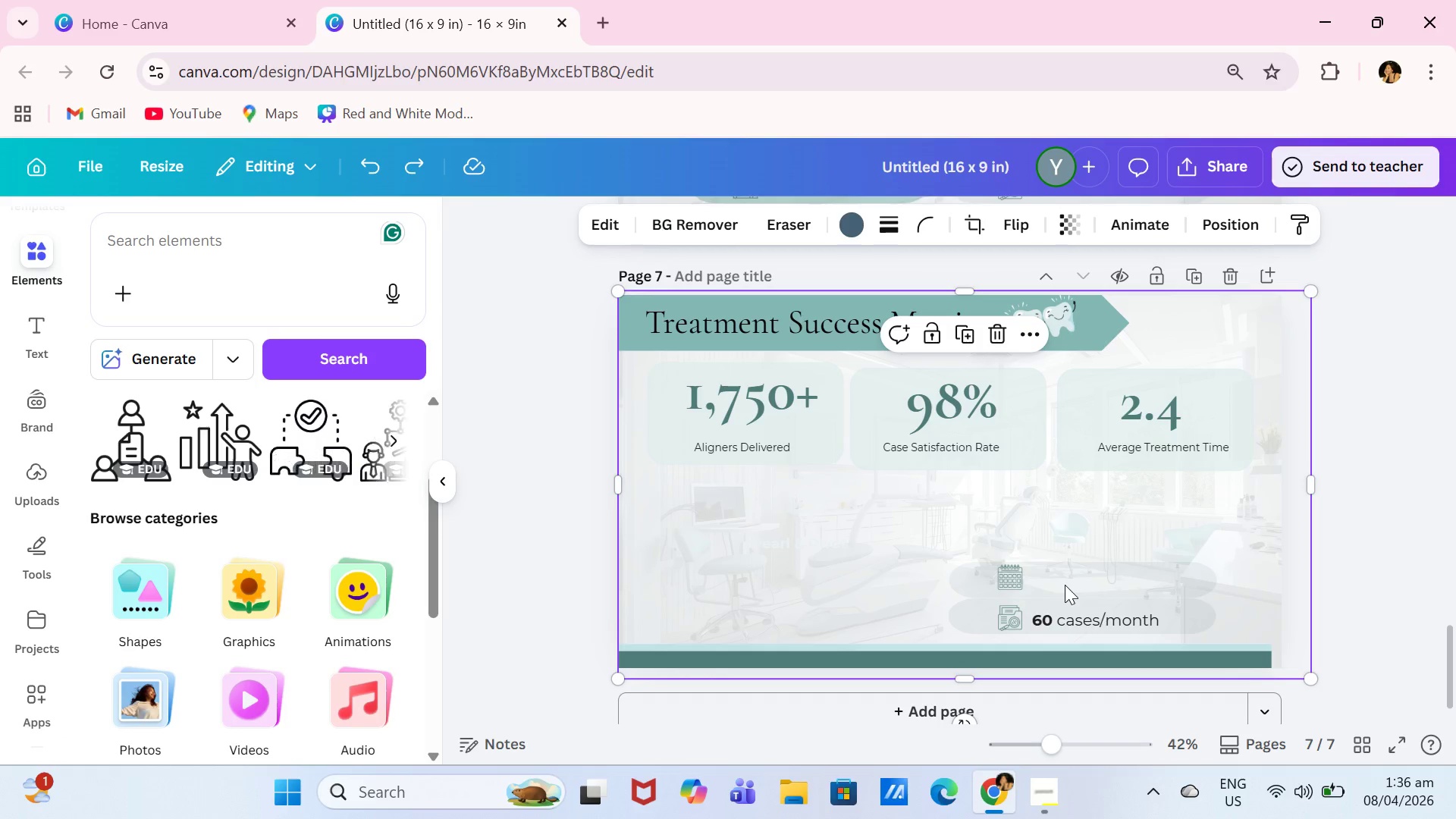 
left_click([1065, 585])
 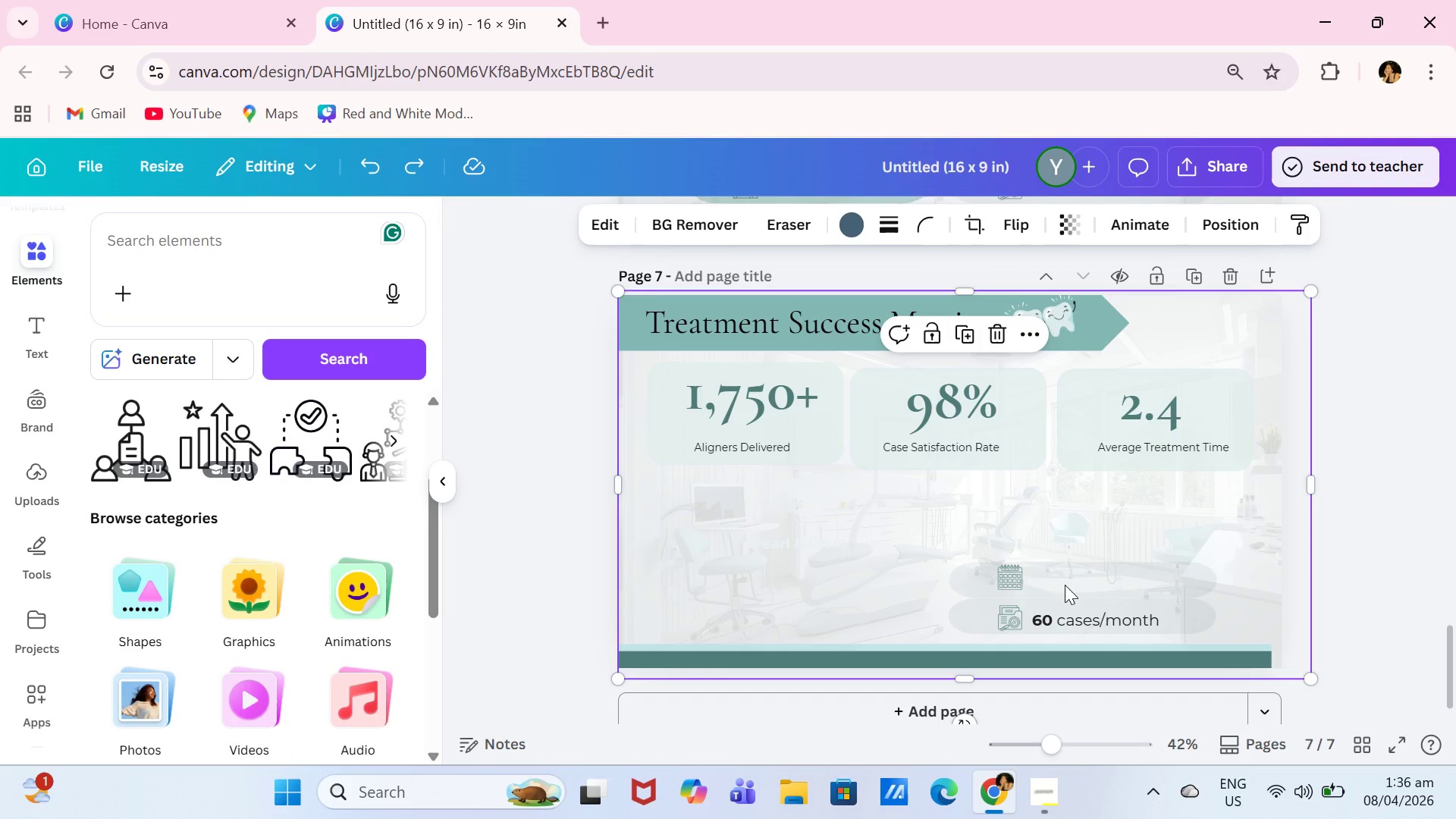 
left_click([1065, 585])
 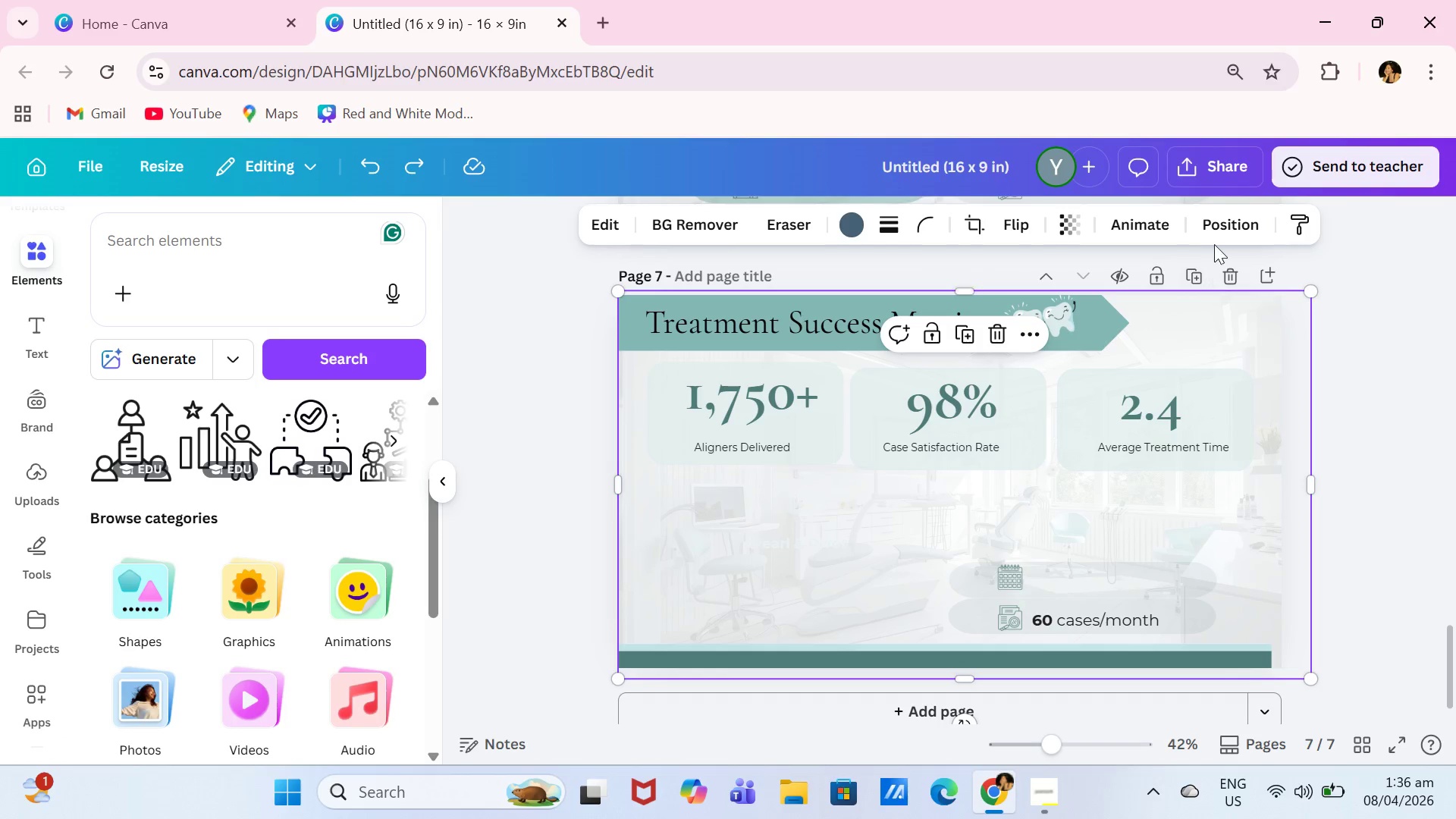 
left_click([1228, 237])
 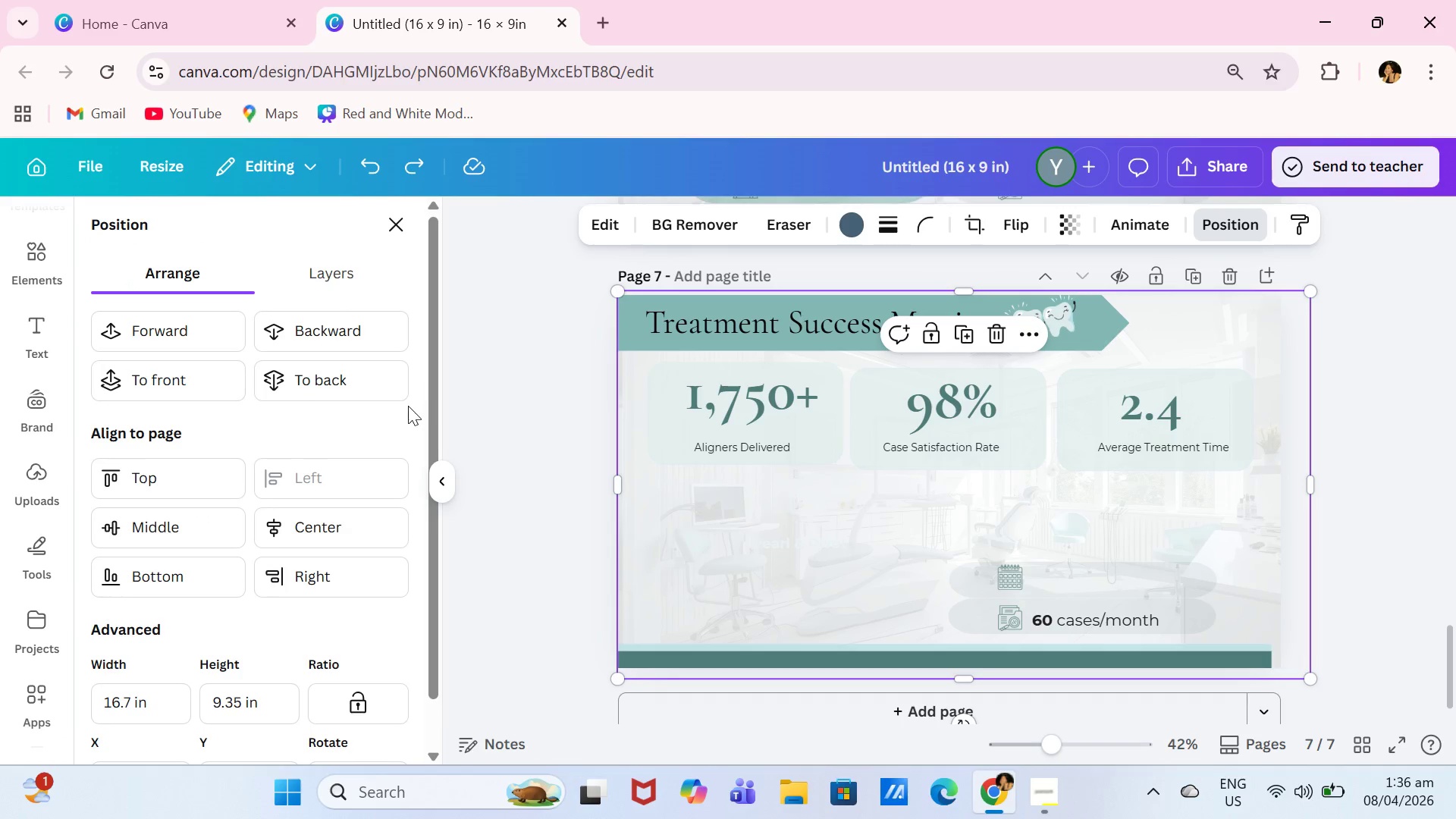 
left_click([384, 383])
 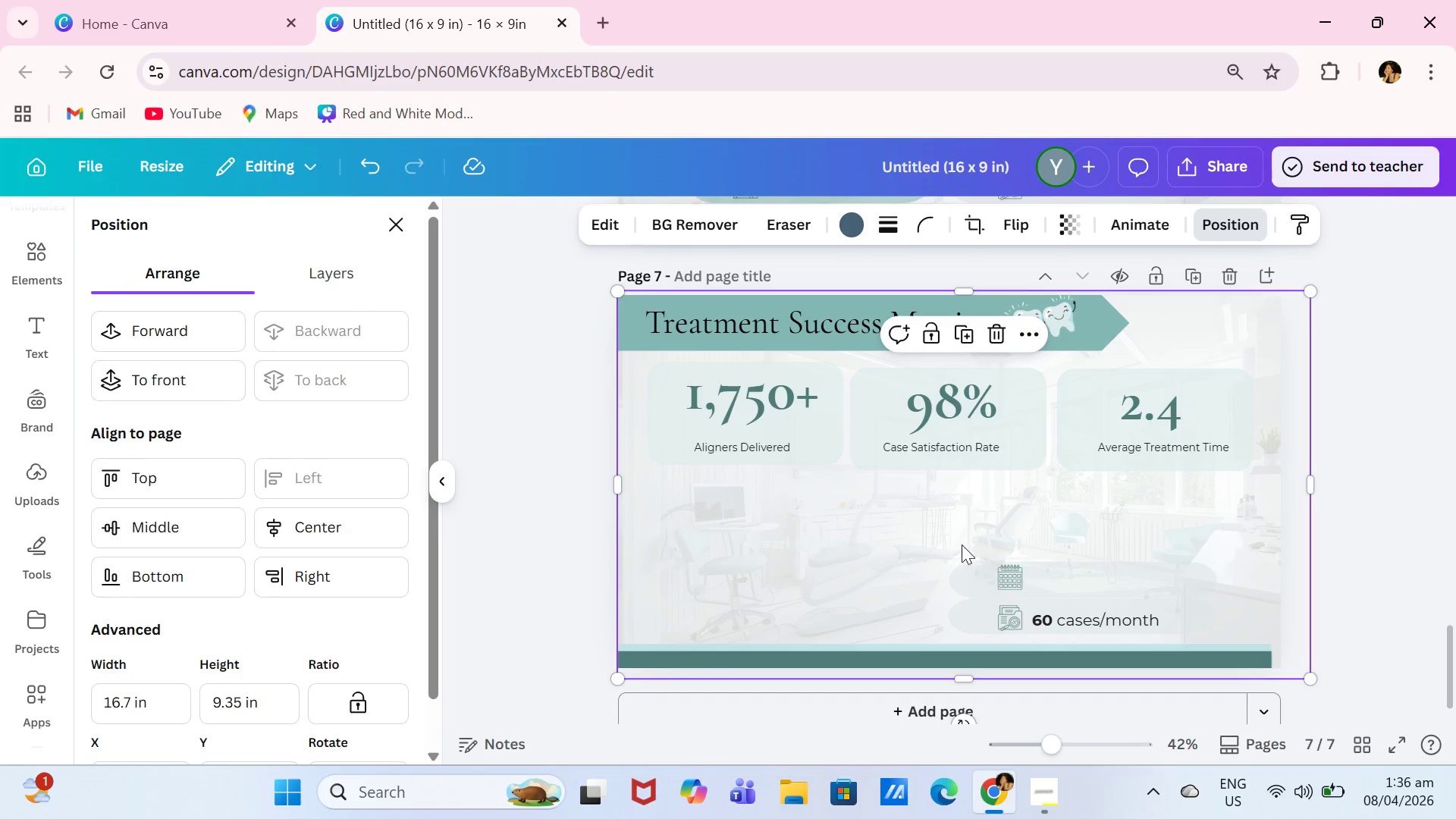 
left_click([1053, 582])
 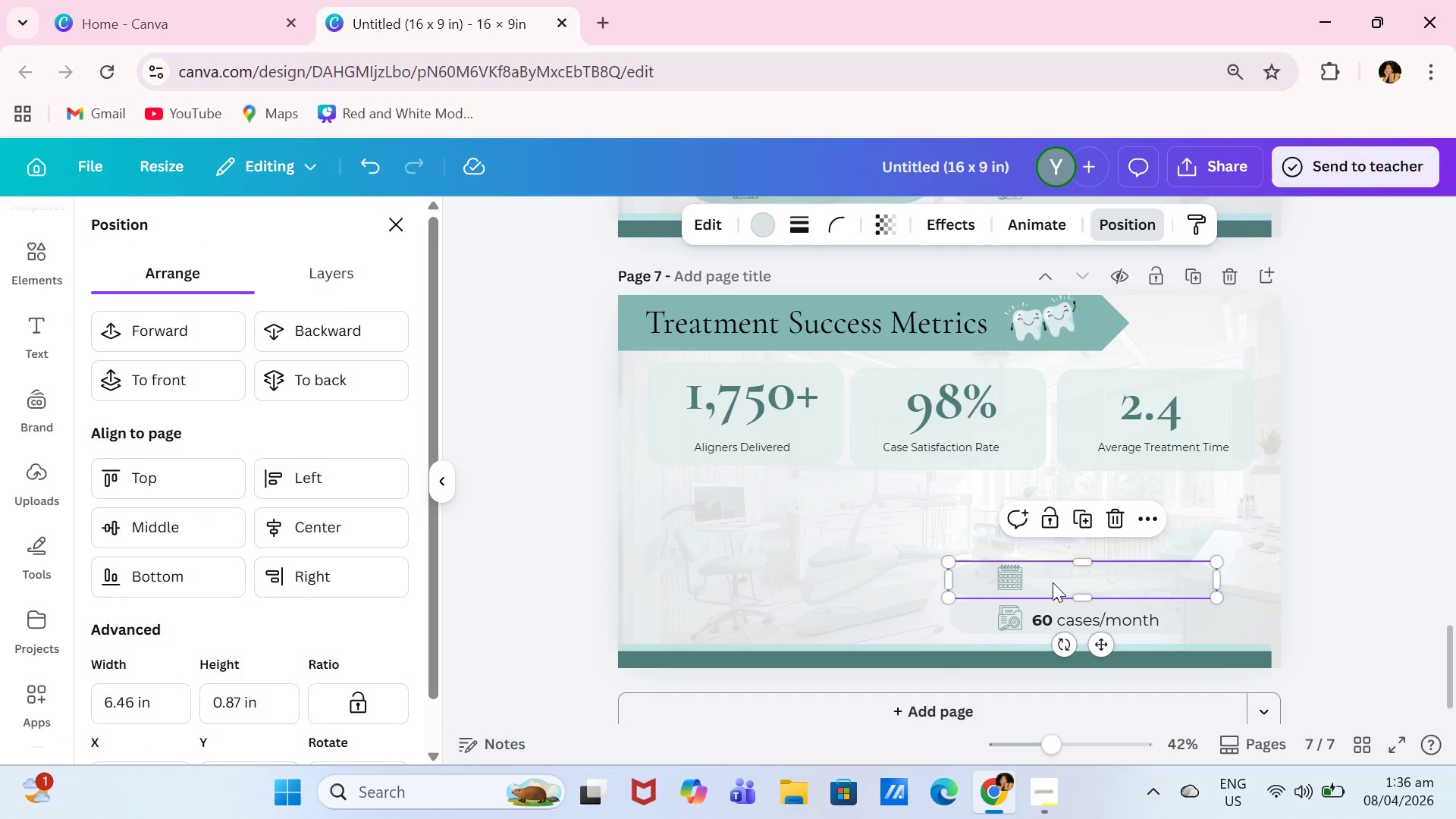 
key(Backspace)
 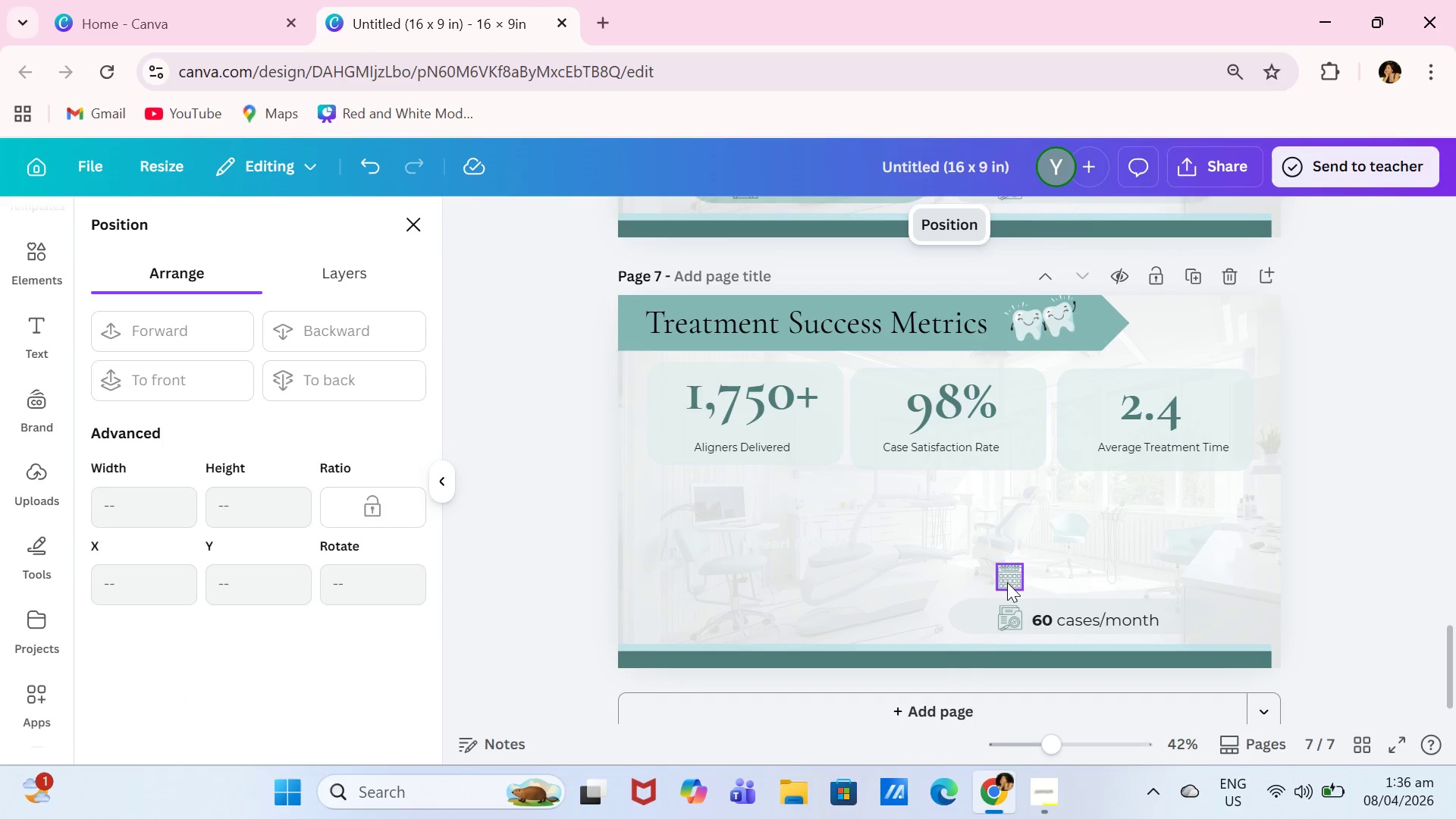 
left_click([1007, 582])
 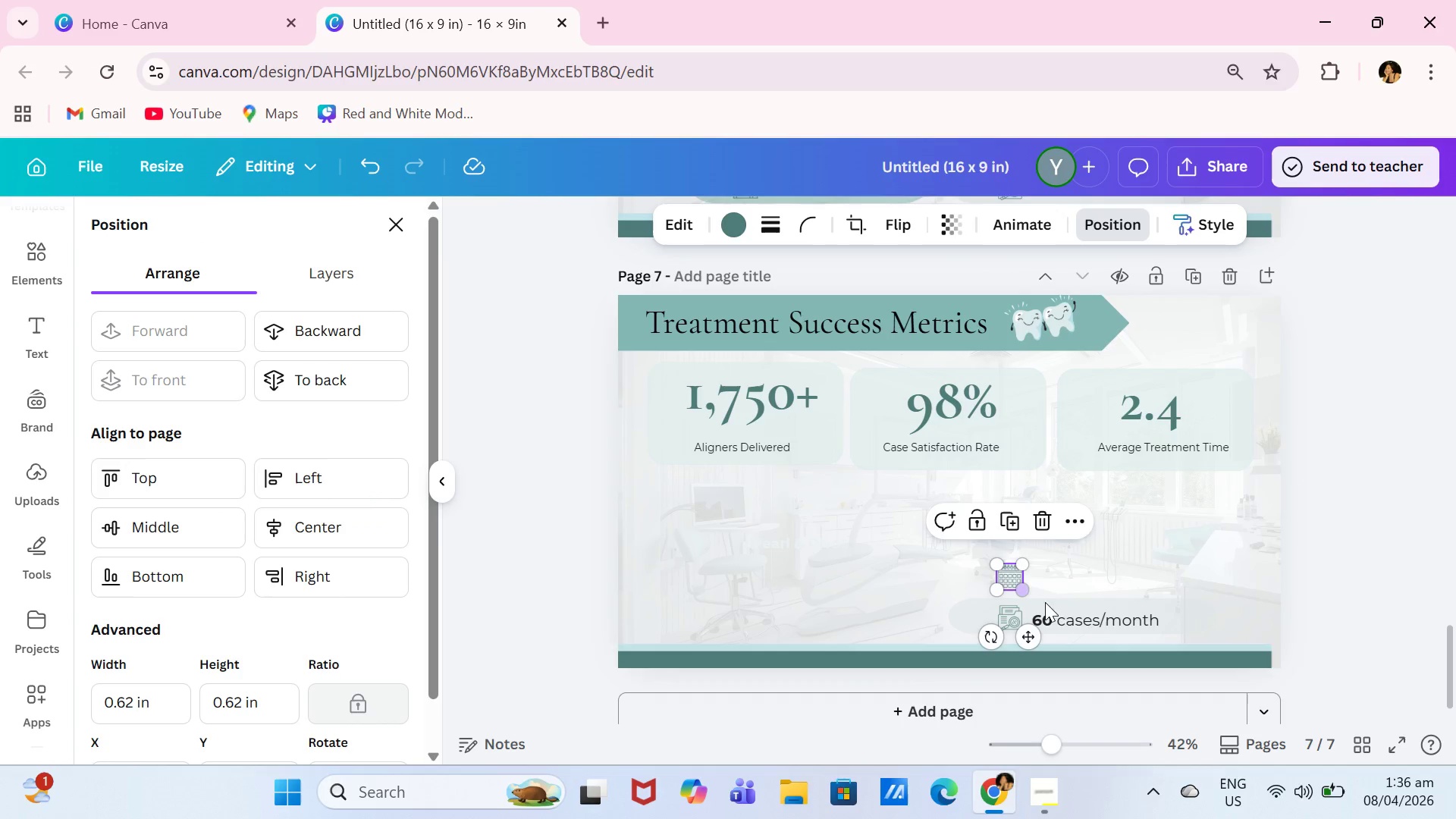 
key(Backspace)
 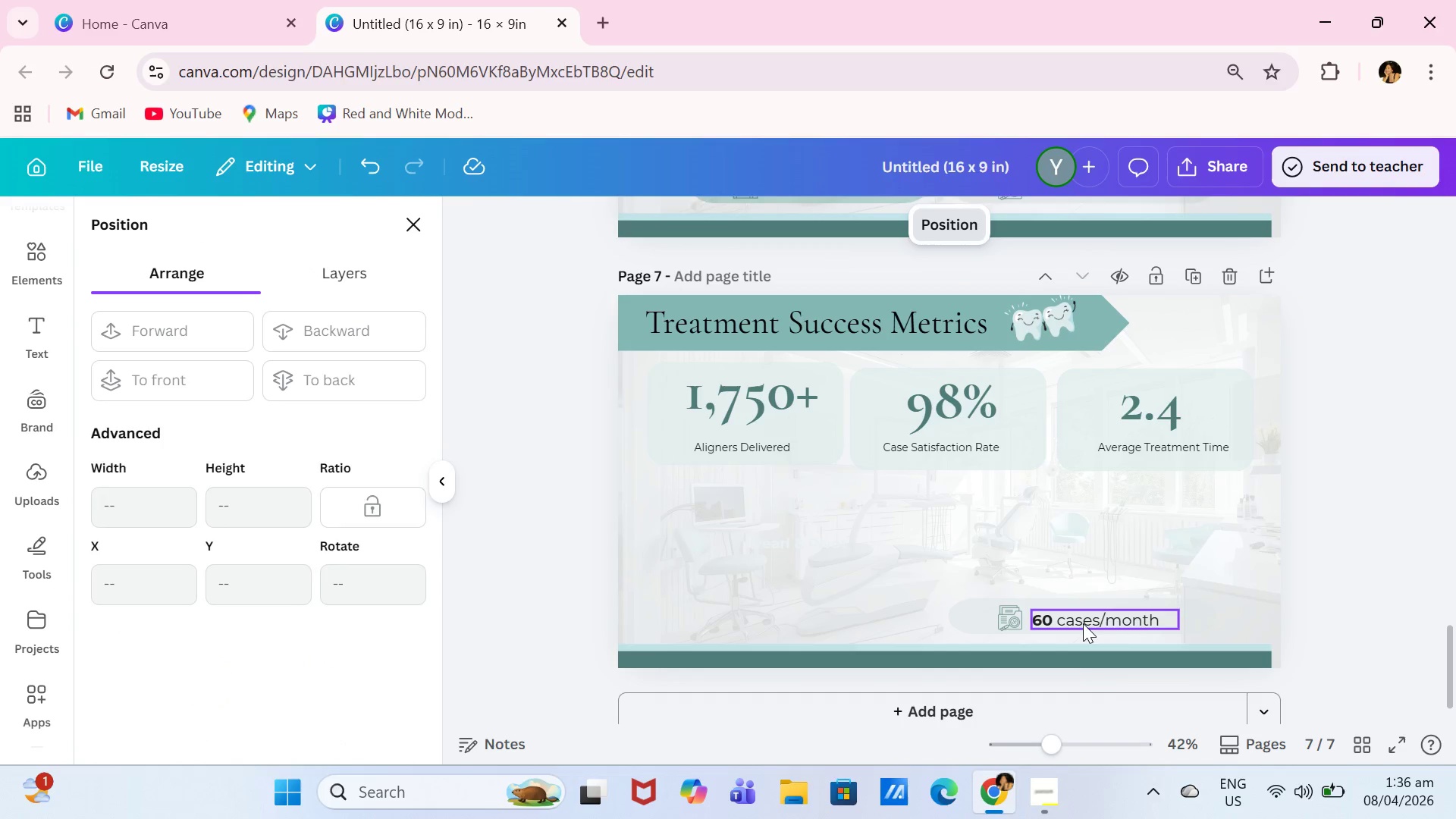 
left_click([1083, 623])
 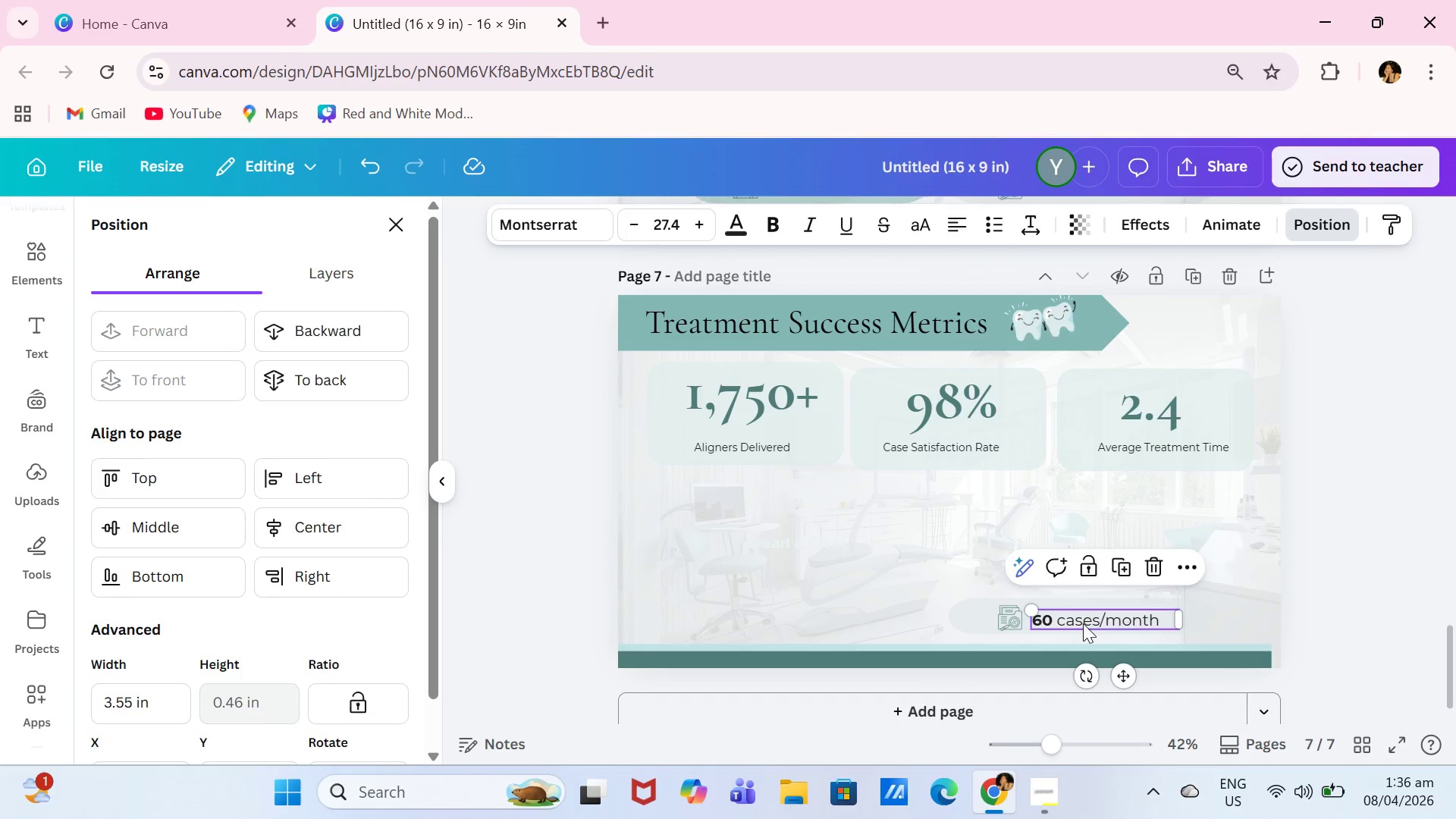 
key(Backspace)
 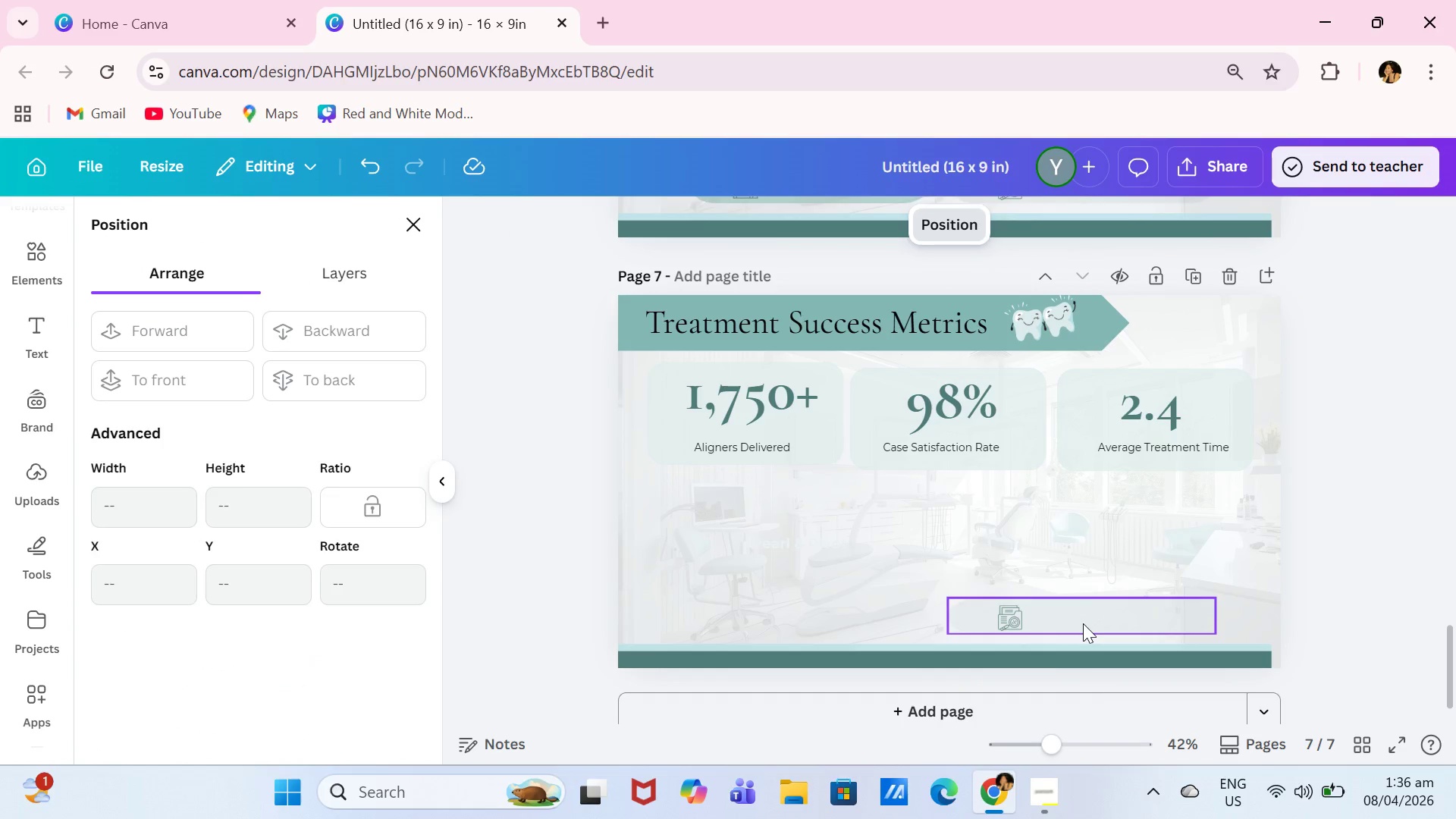 
left_click([1083, 623])
 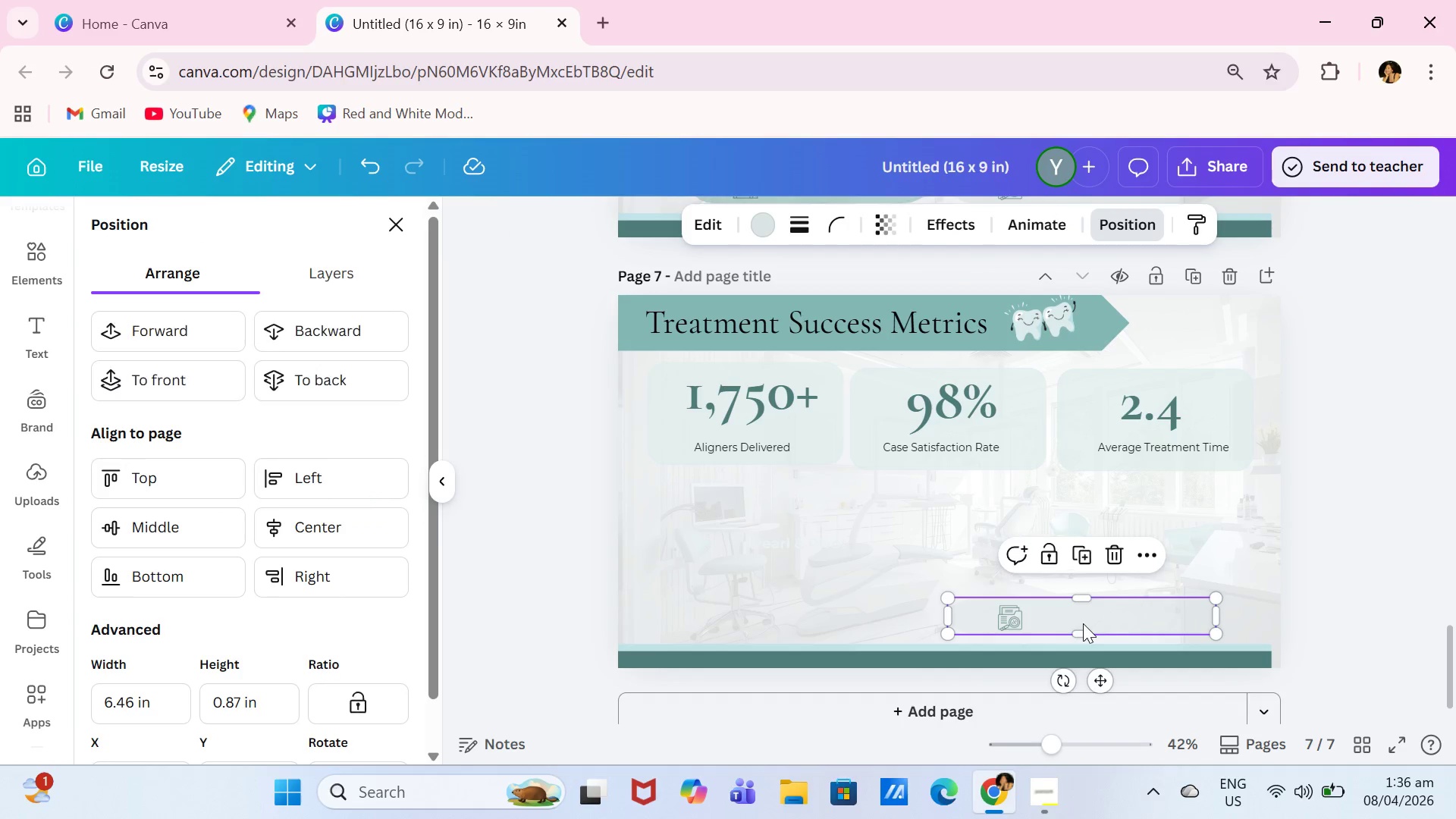 
key(Backspace)
 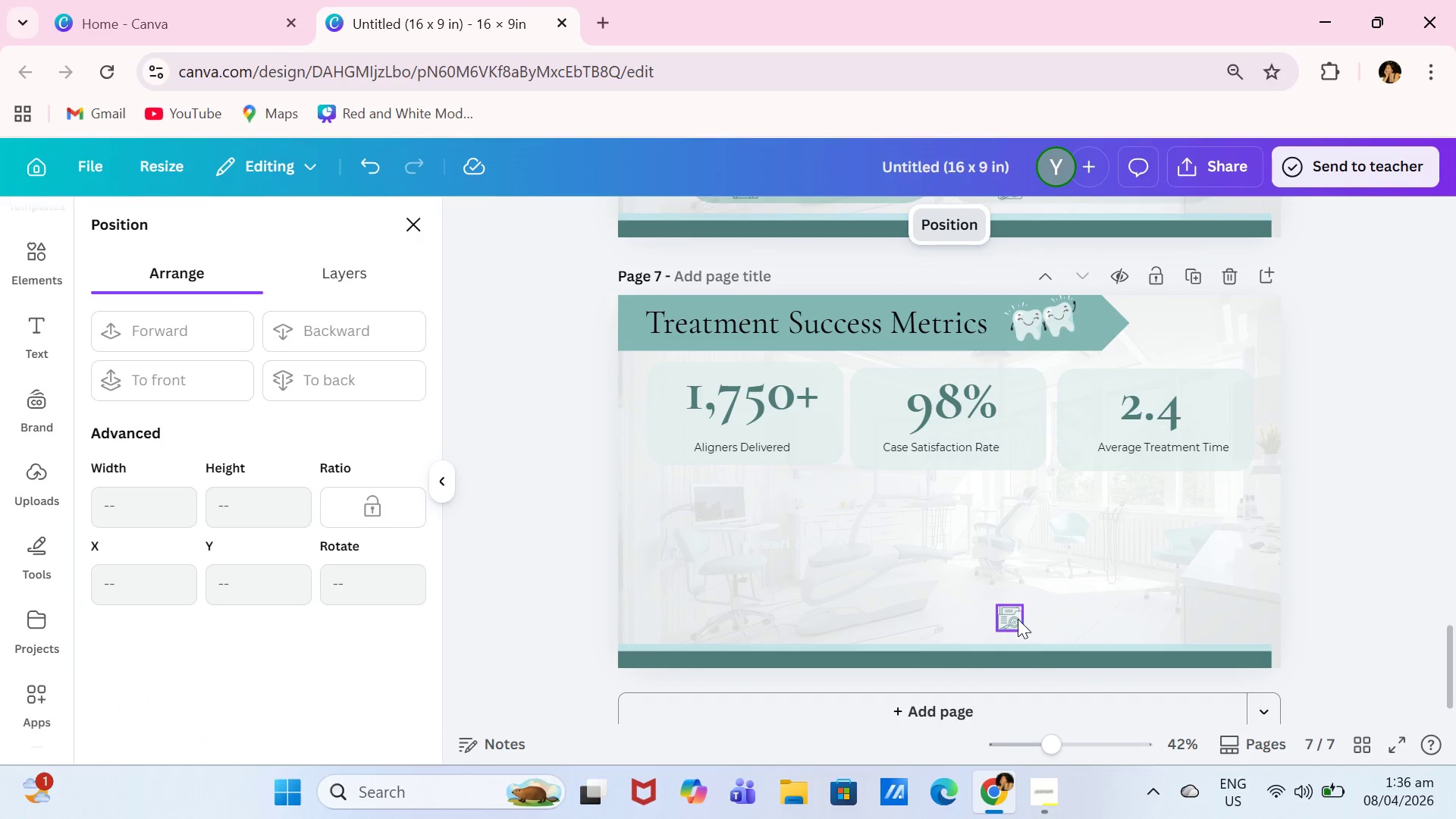 
left_click([1017, 620])
 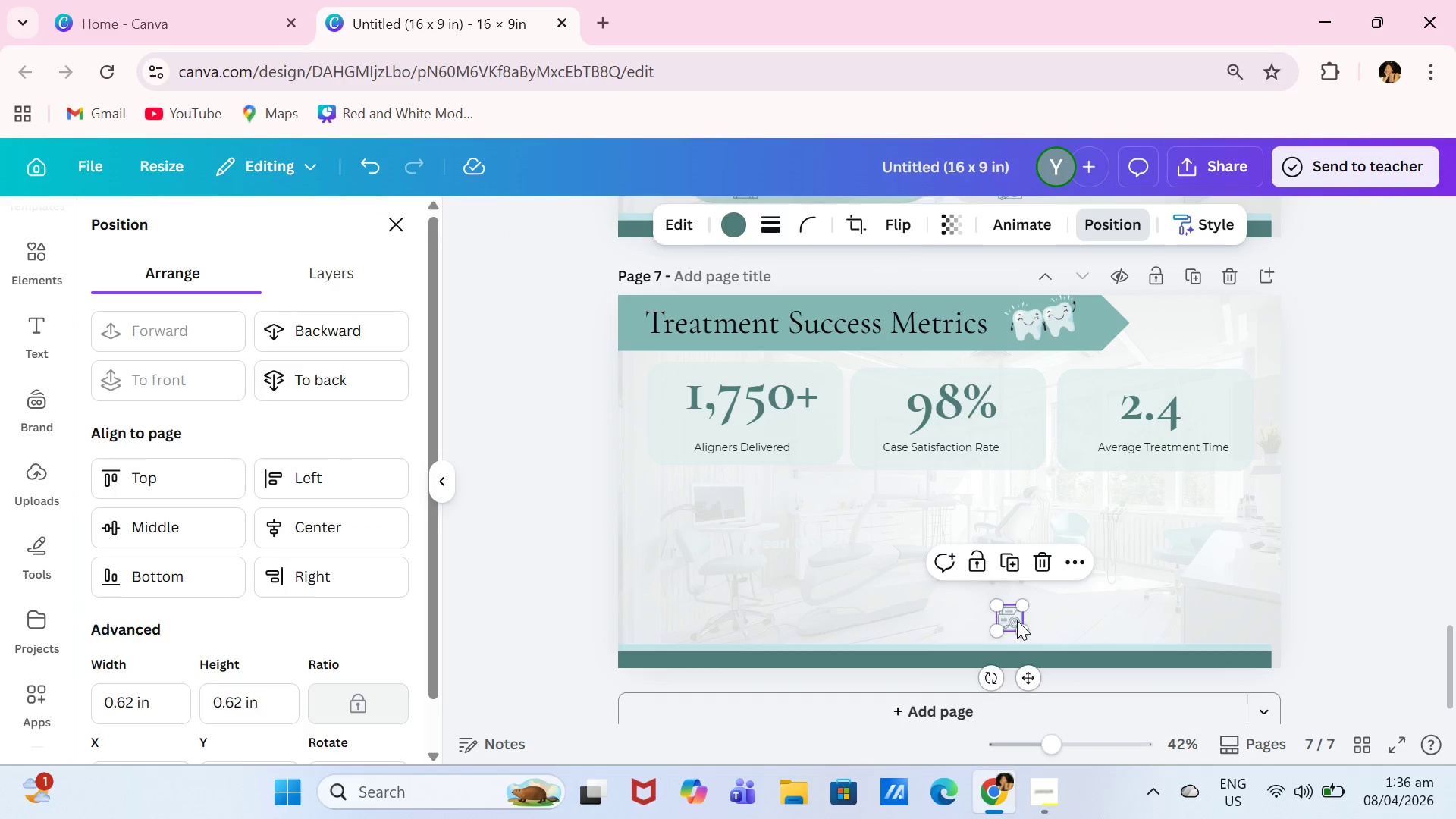 
key(Backspace)
 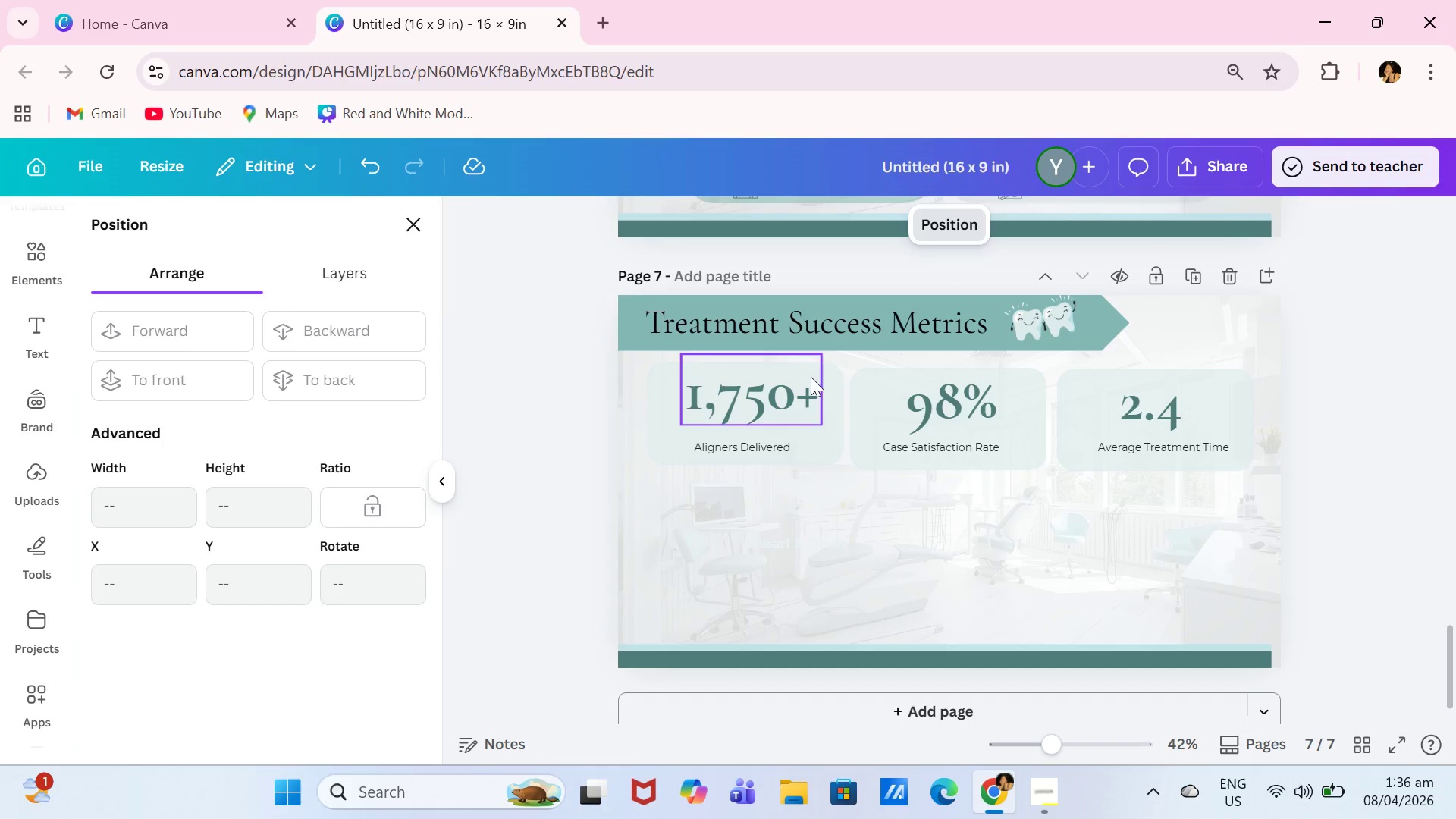 
left_click_drag(start_coordinate=[836, 384], to_coordinate=[846, 448])
 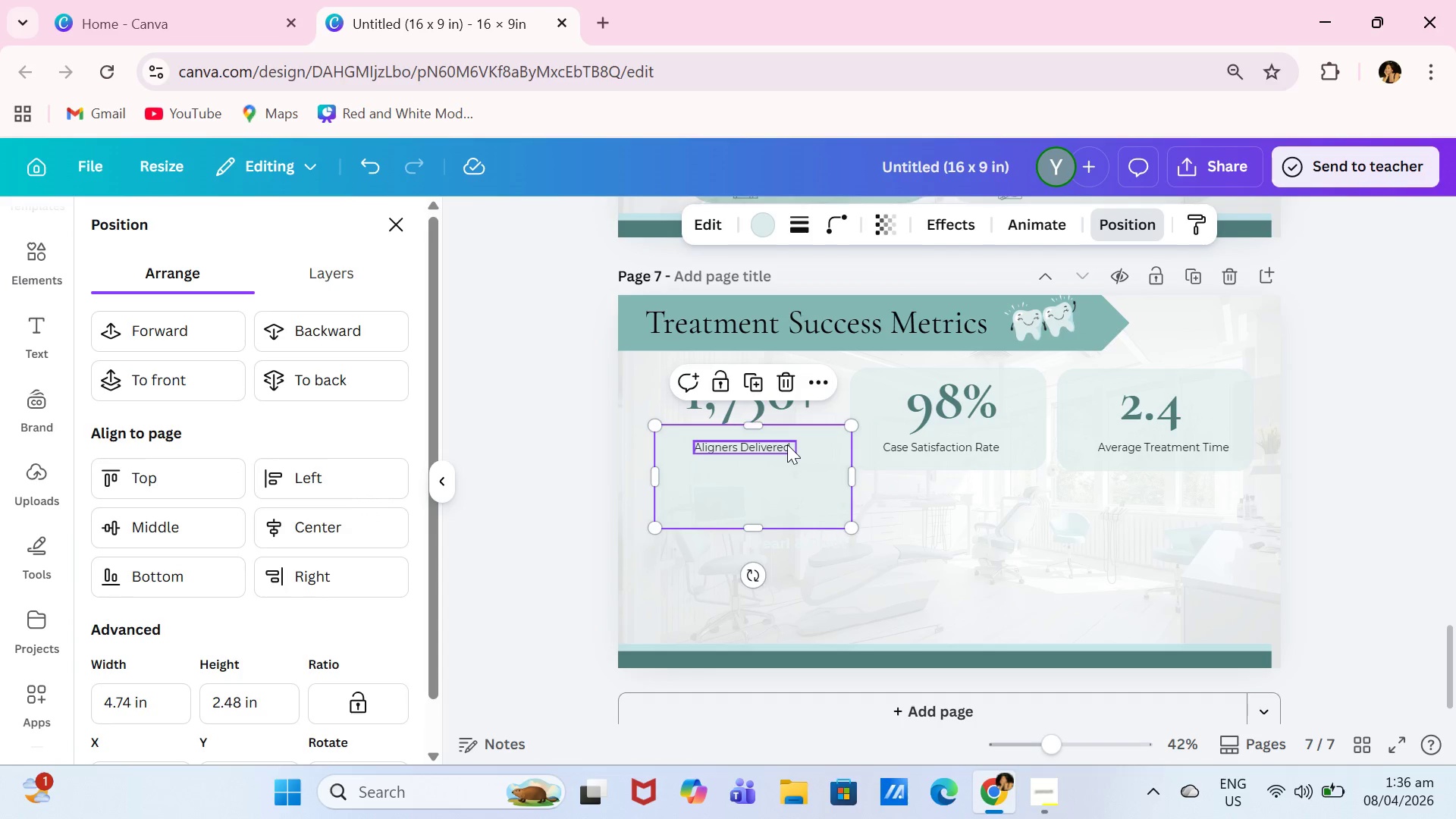 
left_click_drag(start_coordinate=[786, 445], to_coordinate=[792, 510])
 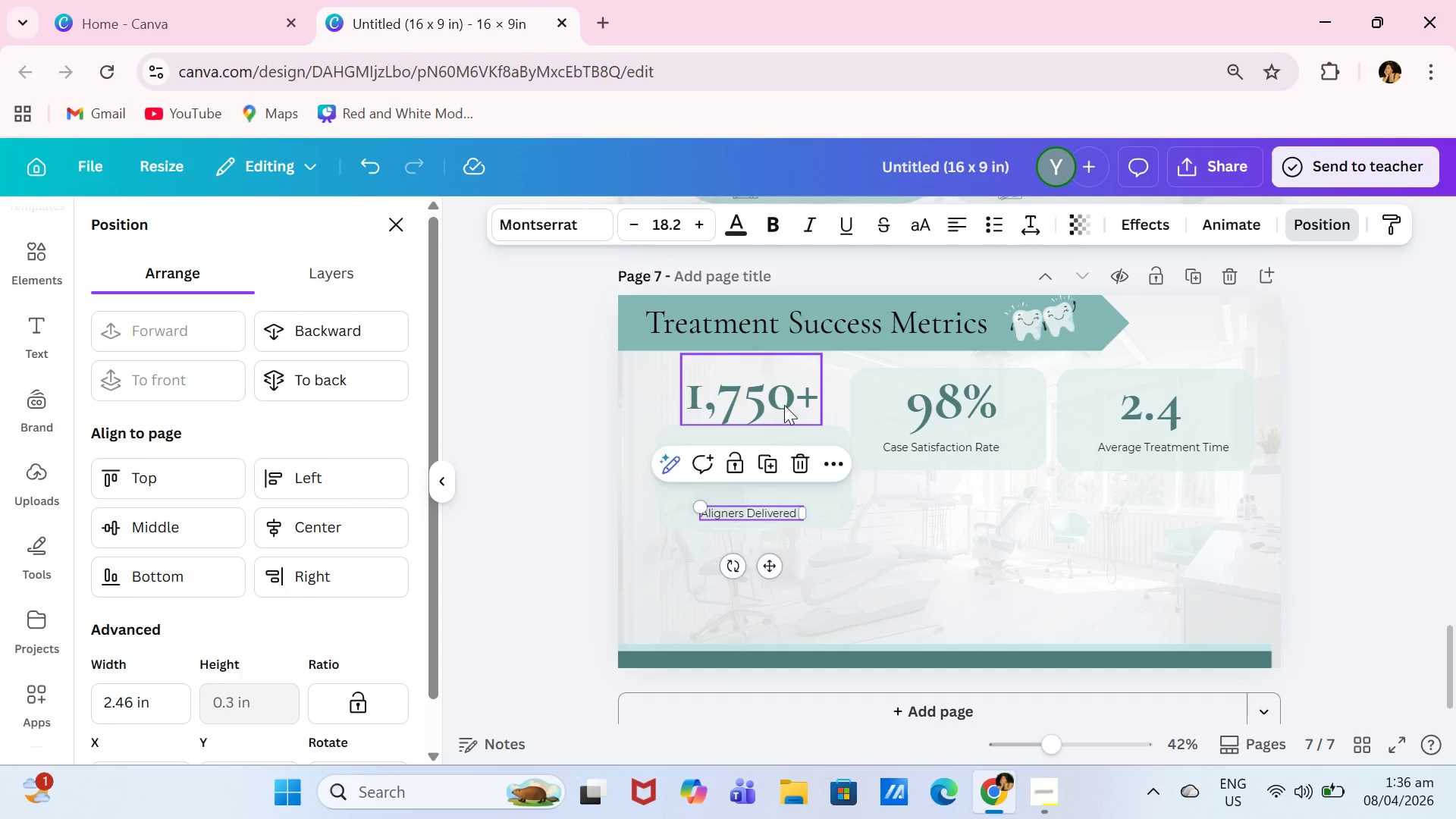 
left_click_drag(start_coordinate=[784, 405], to_coordinate=[788, 475])
 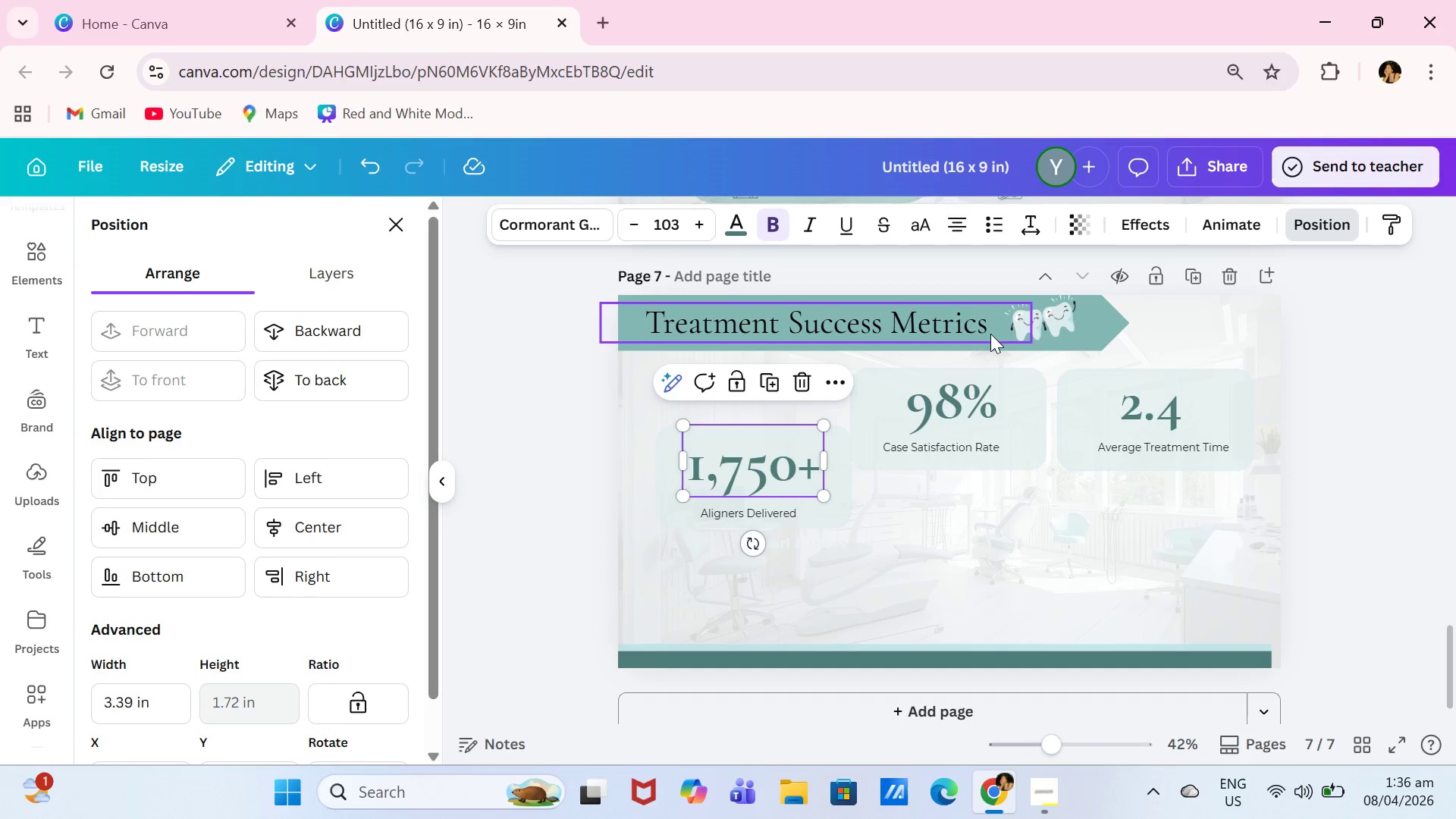 
wait(8.41)
 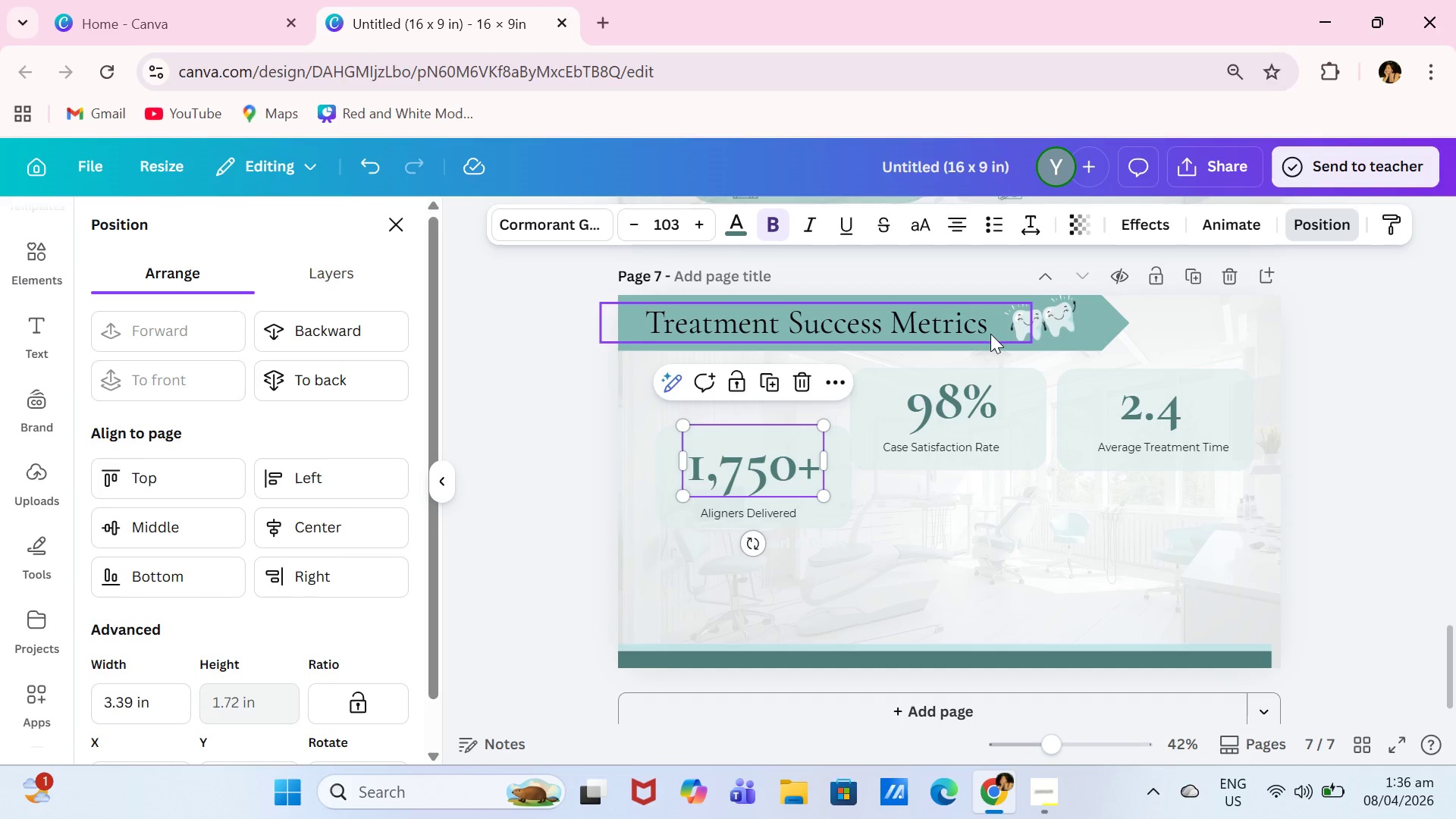 
left_click_drag(start_coordinate=[871, 384], to_coordinate=[880, 443])
 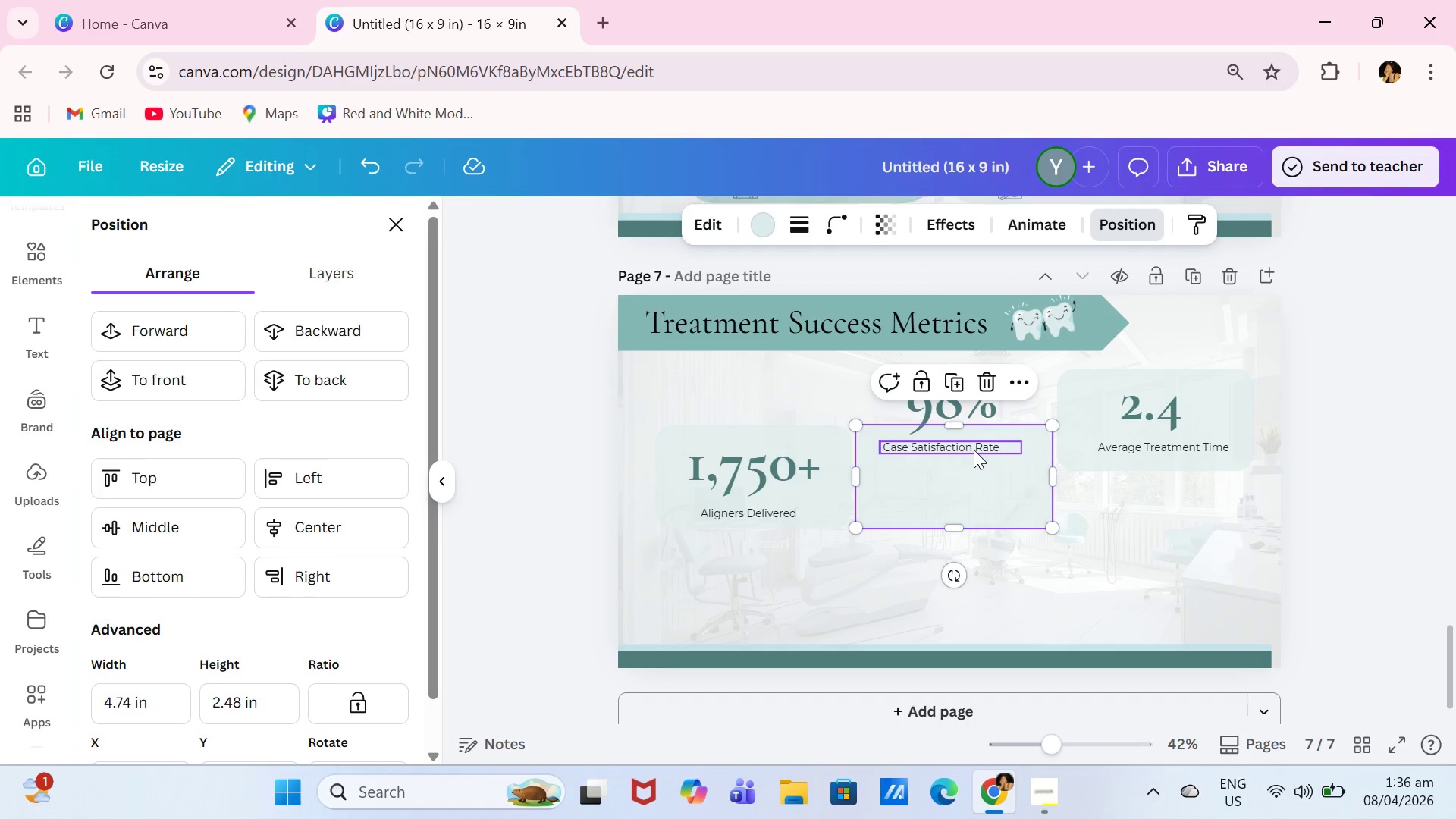 
left_click_drag(start_coordinate=[974, 451], to_coordinate=[980, 517])
 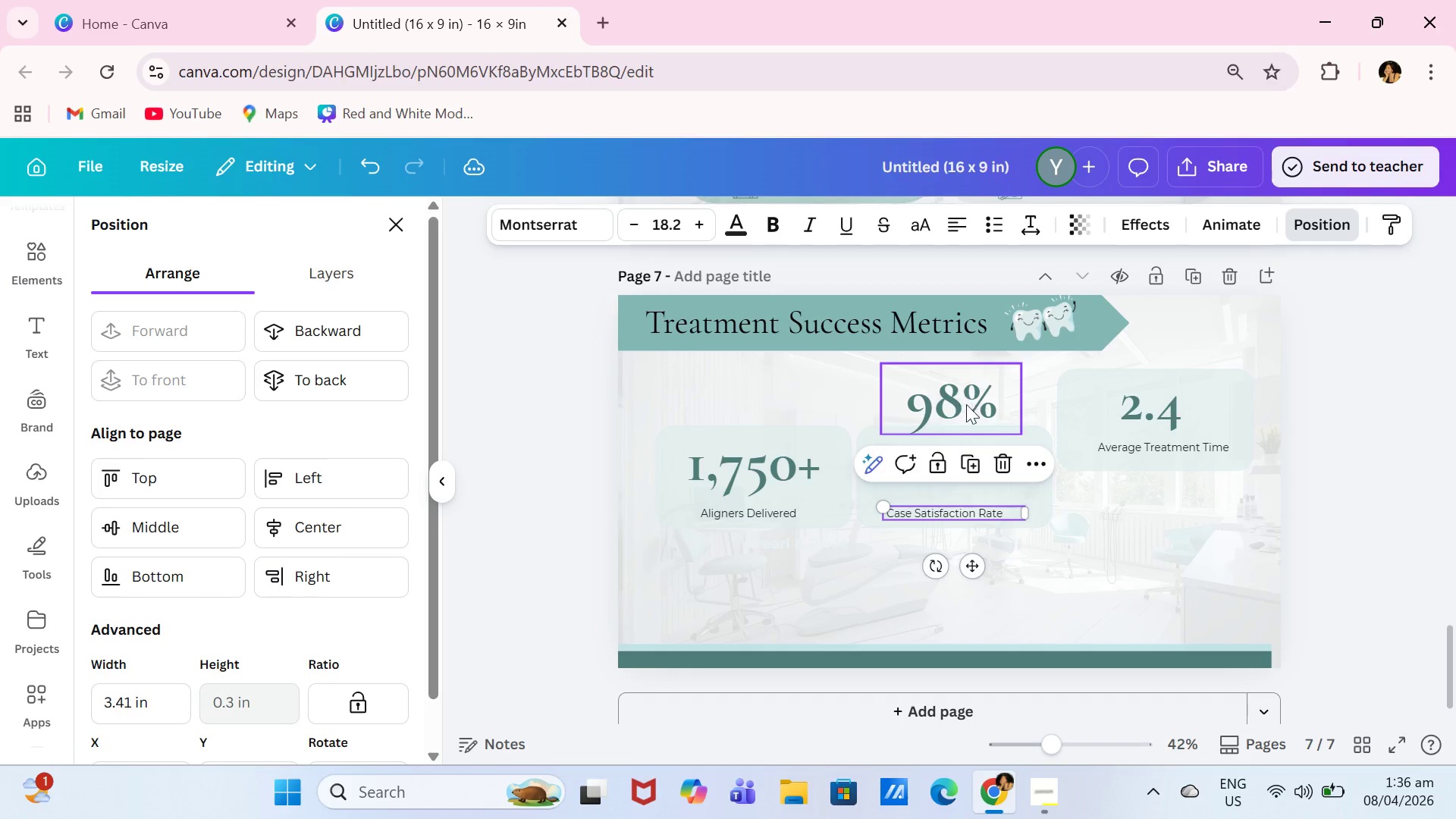 
left_click_drag(start_coordinate=[964, 395], to_coordinate=[956, 460])
 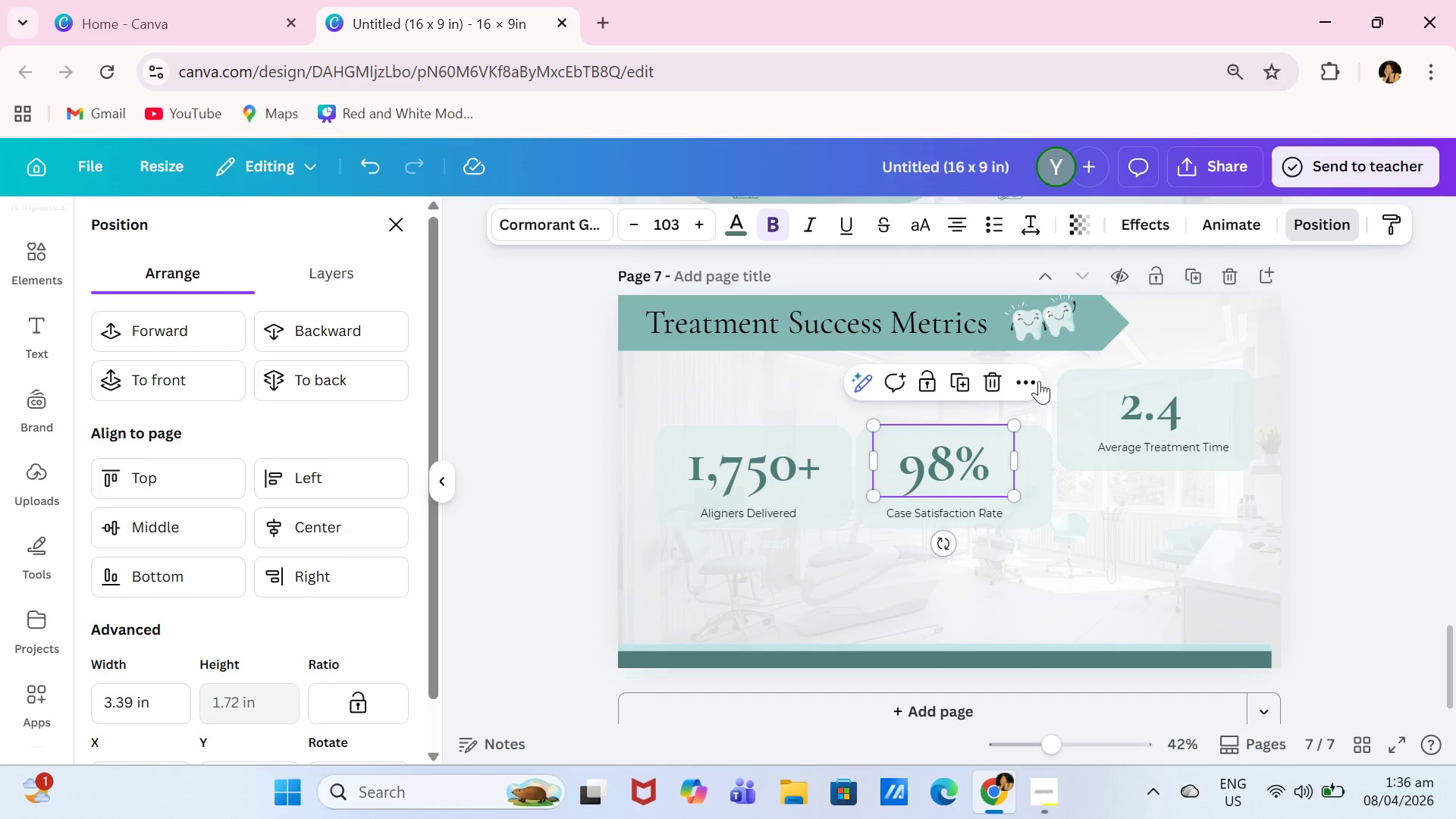 
left_click_drag(start_coordinate=[1063, 386], to_coordinate=[1062, 443])
 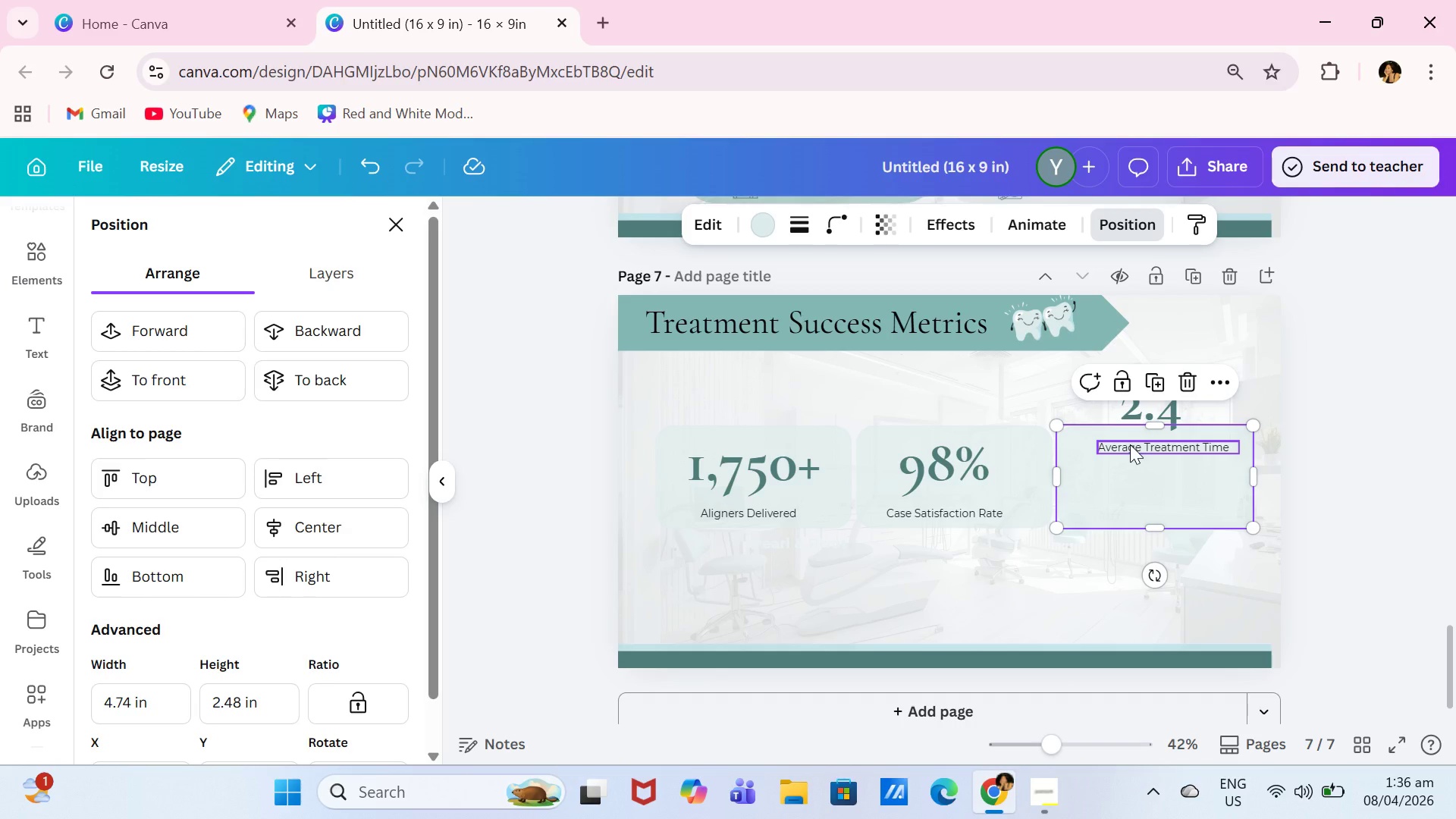 
left_click_drag(start_coordinate=[1130, 444], to_coordinate=[1114, 503])
 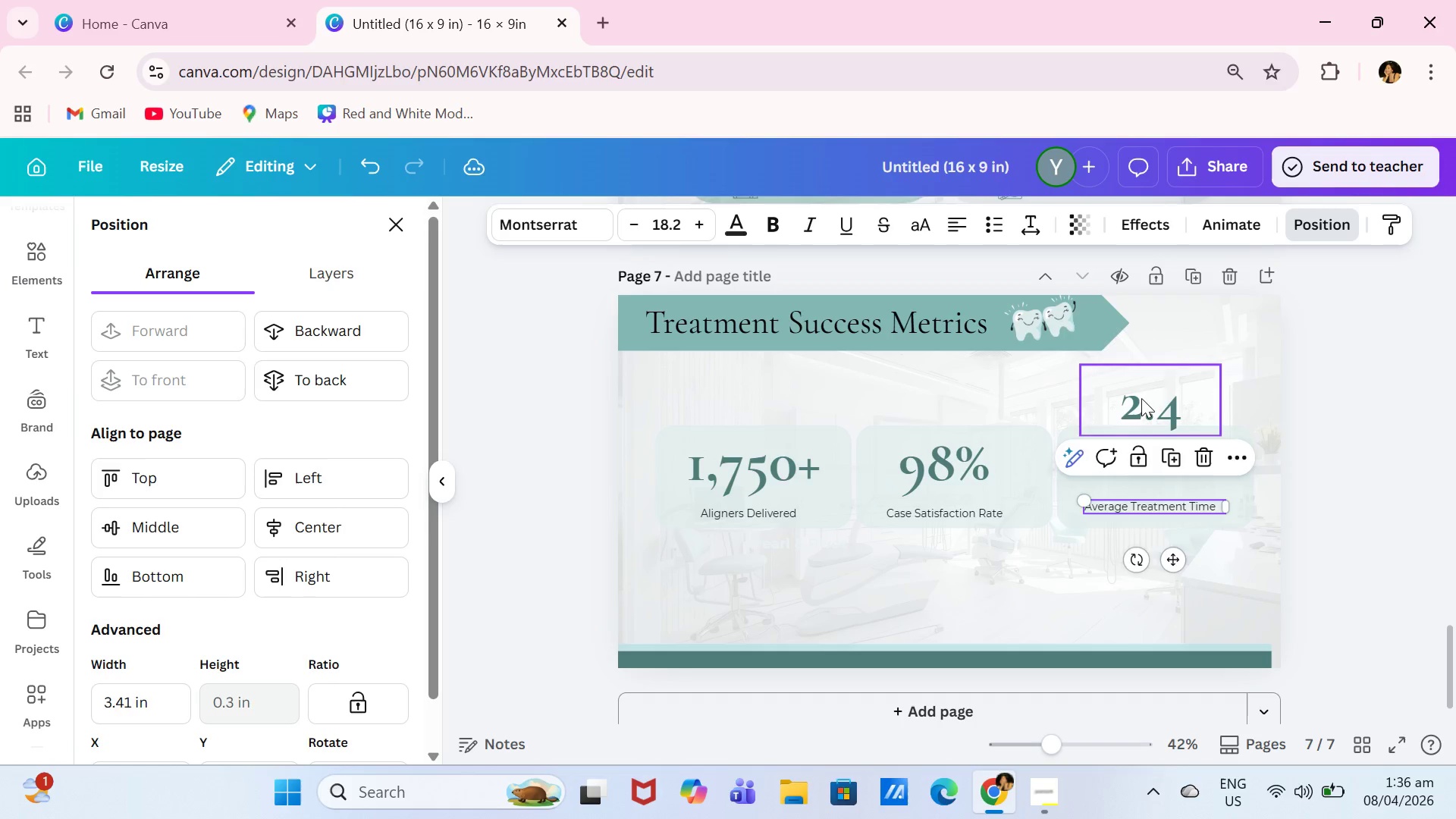 
left_click_drag(start_coordinate=[1142, 397], to_coordinate=[1141, 456])
 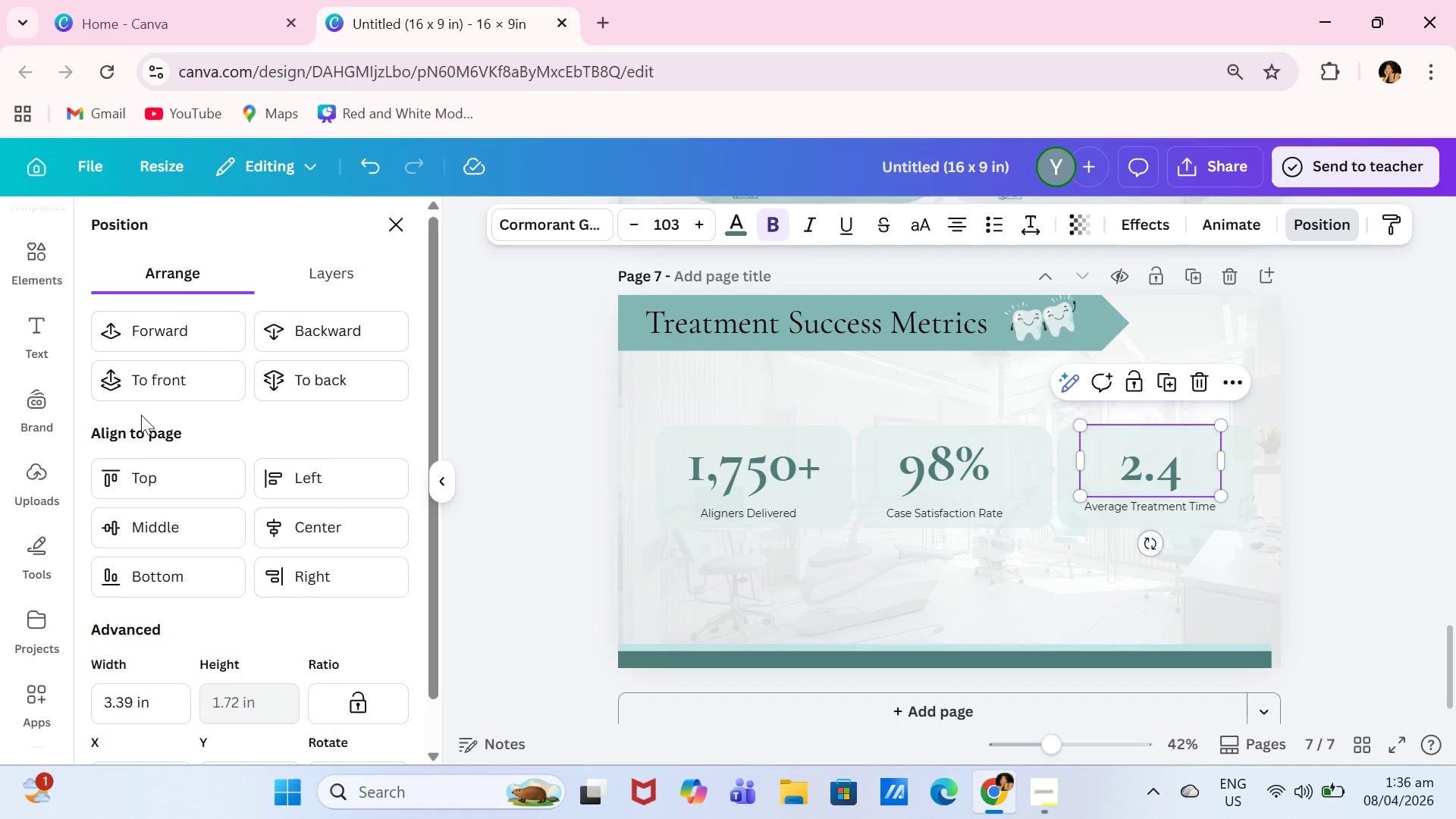 
left_click([49, 334])
 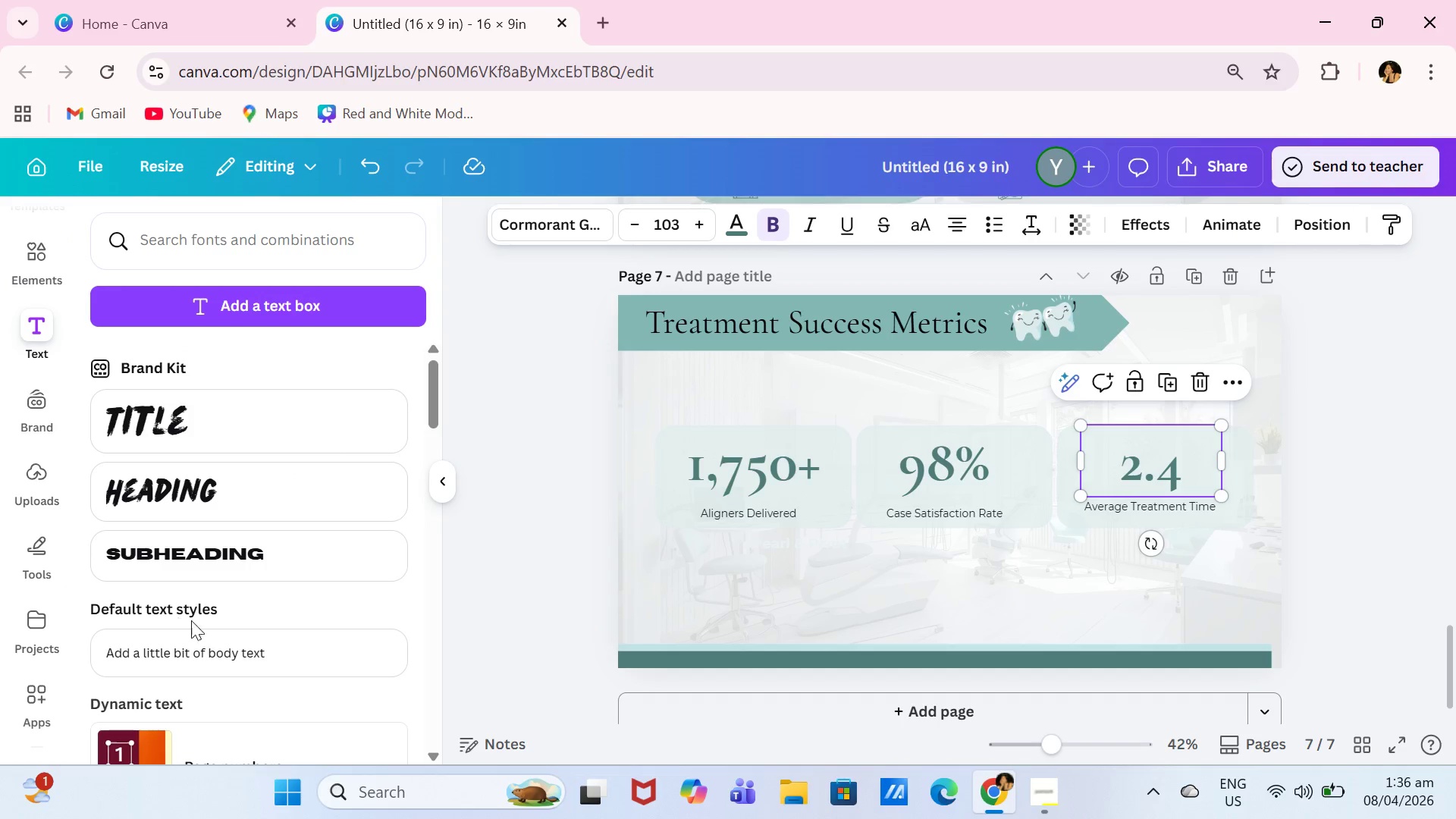 
left_click([219, 644])
 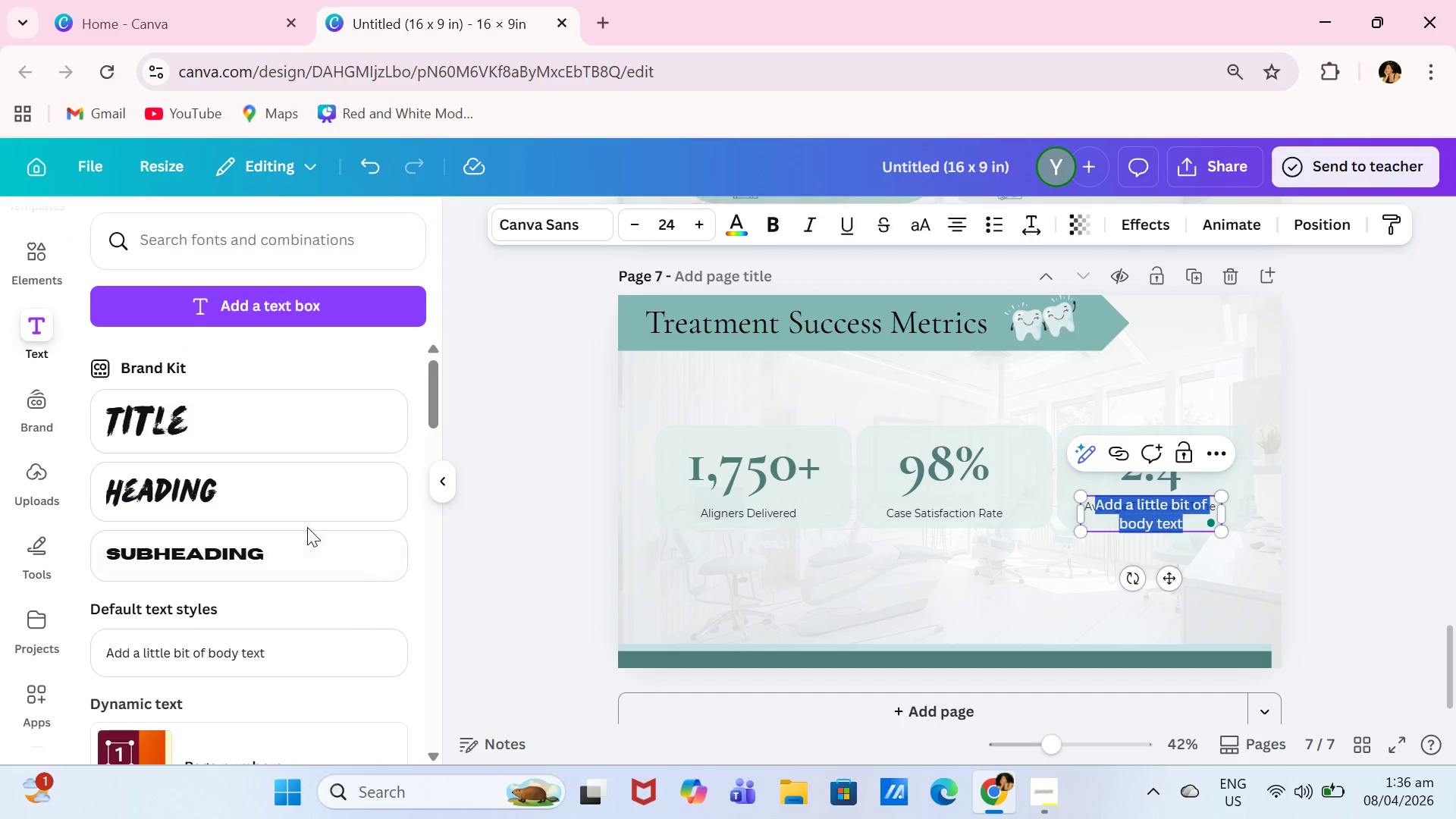 
type(Months)
 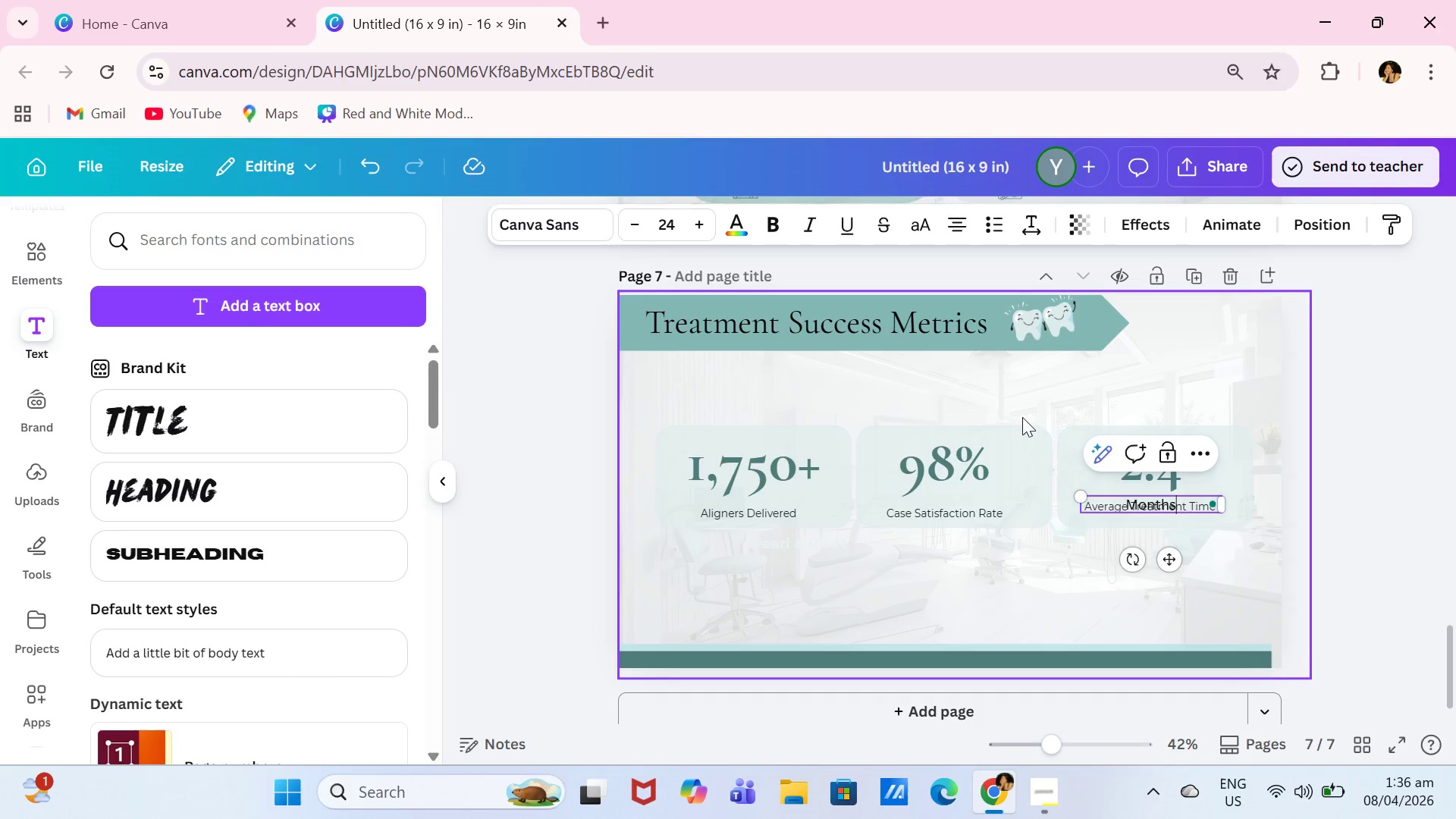 
left_click([1350, 461])
 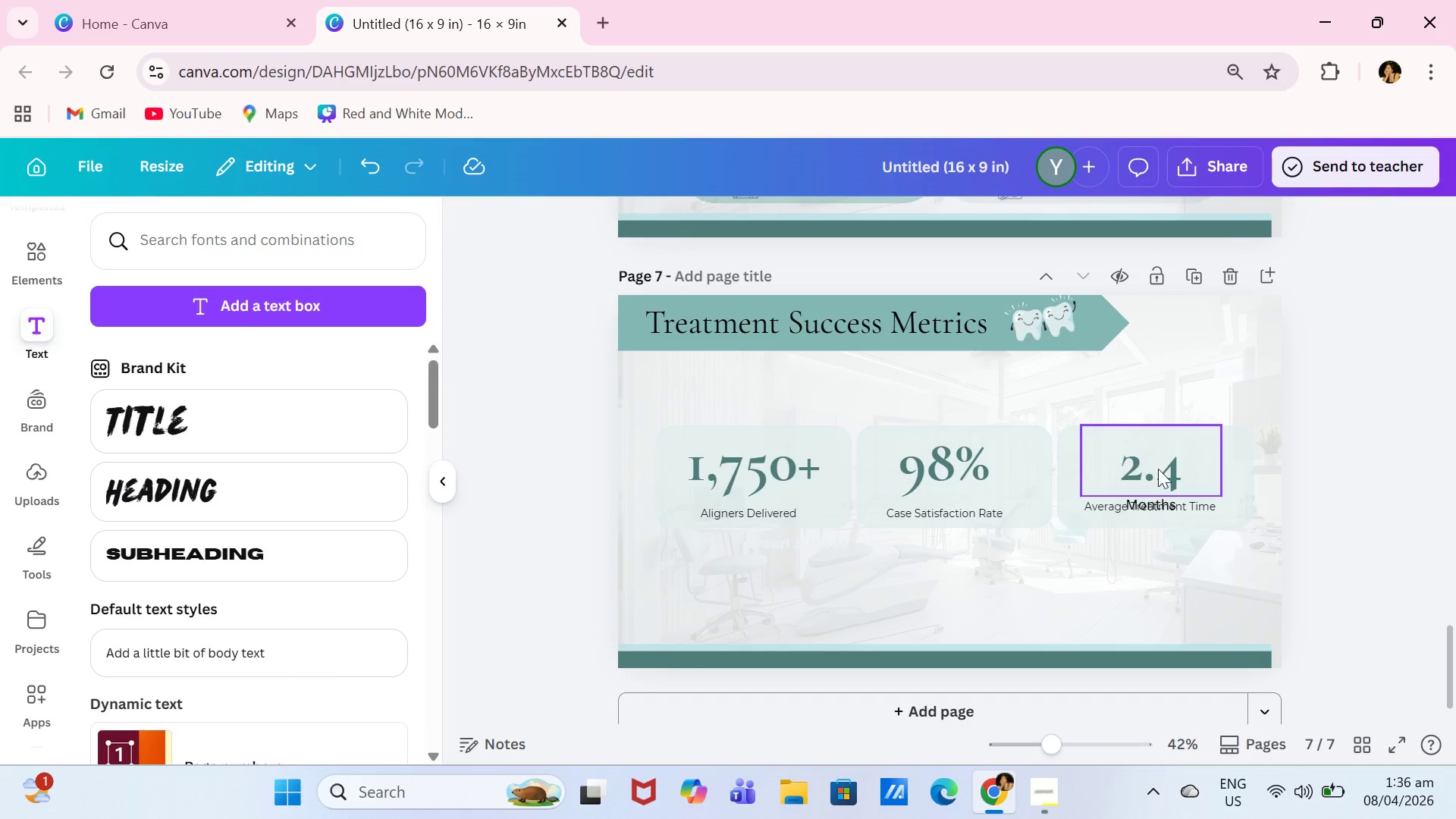 
left_click_drag(start_coordinate=[1158, 469], to_coordinate=[1158, 452])
 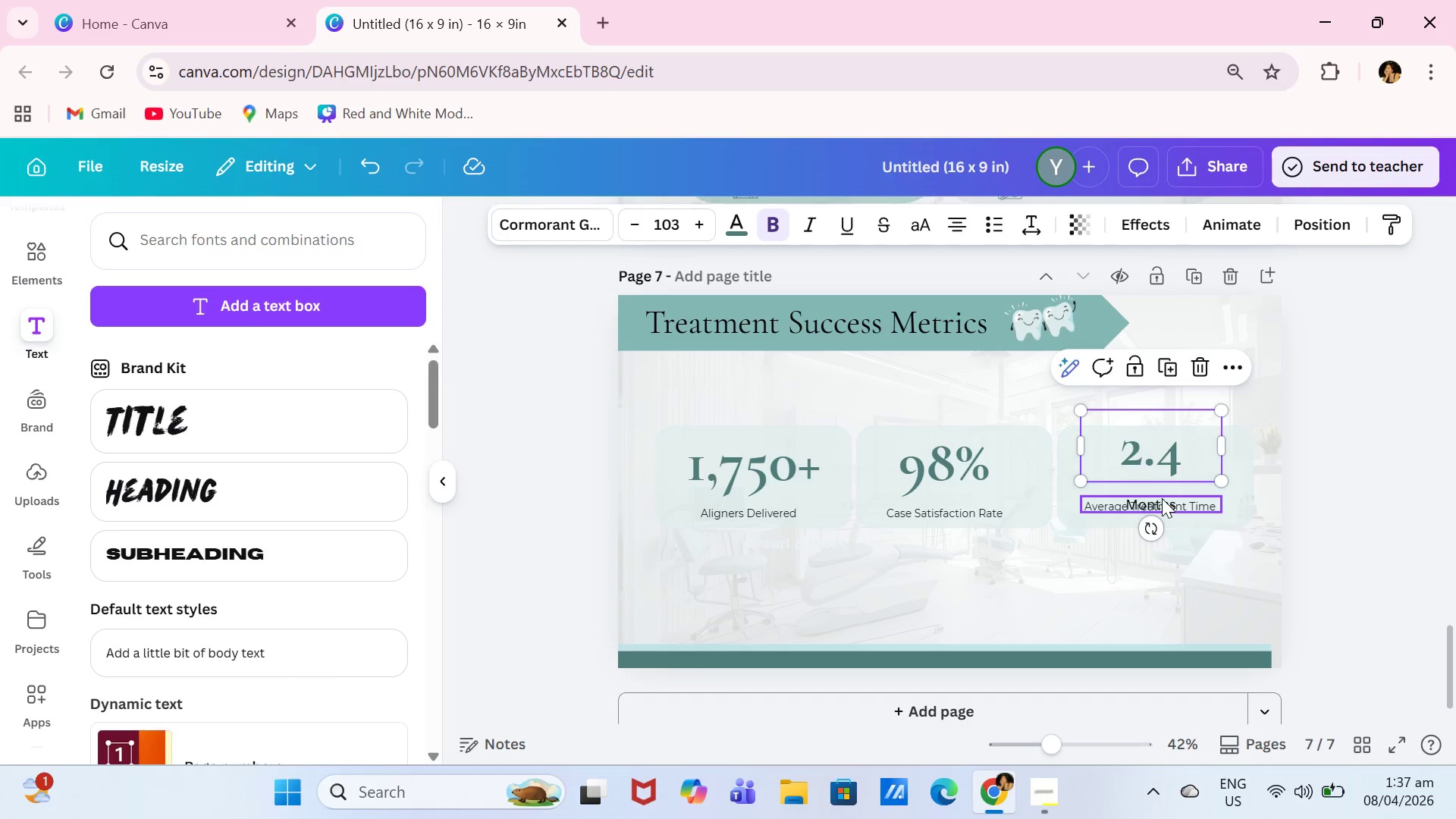 
left_click_drag(start_coordinate=[1165, 503], to_coordinate=[1164, 489])
 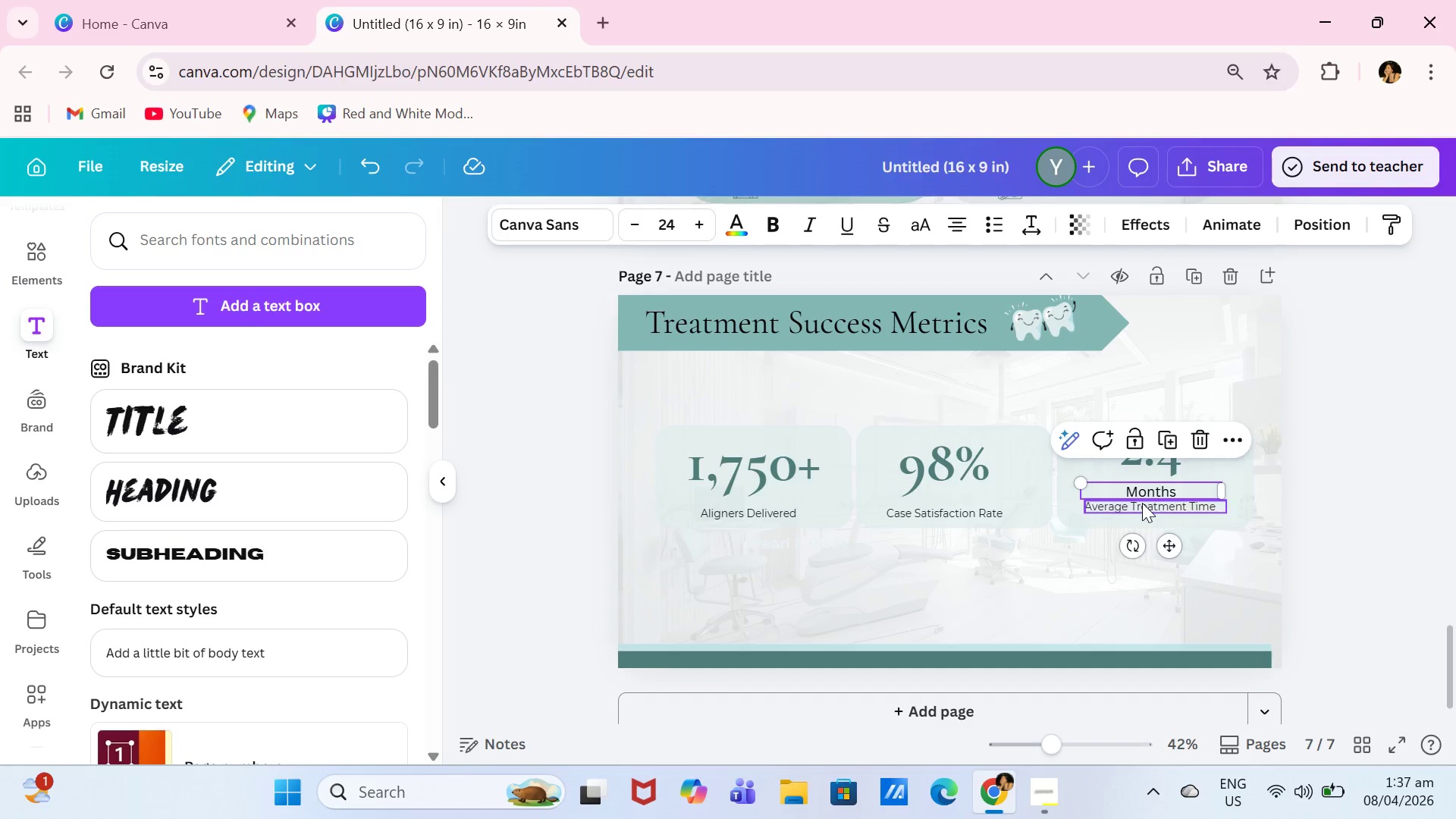 
left_click([1144, 492])
 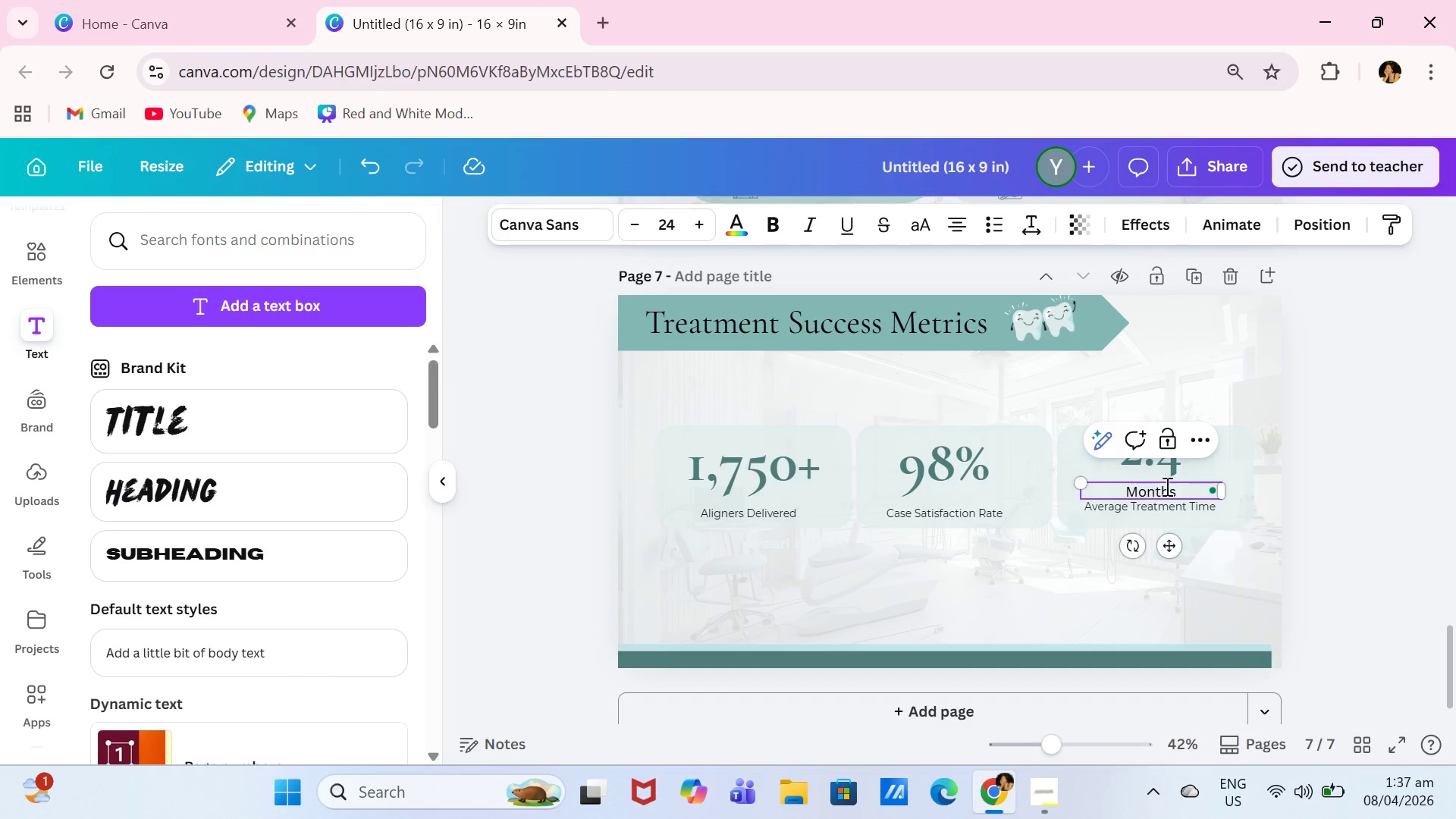 
left_click([1192, 490])
 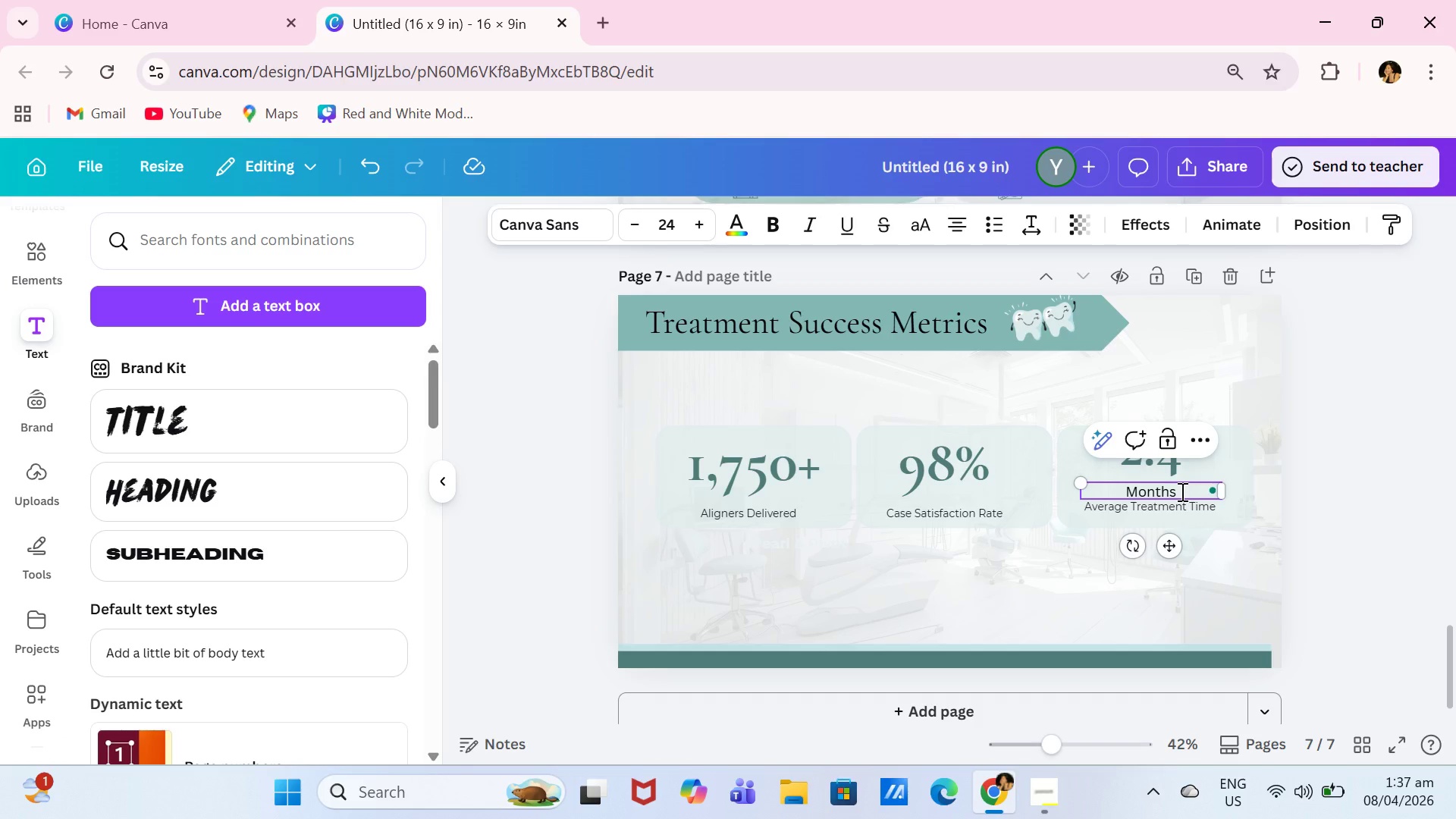 
key(Control+A)
 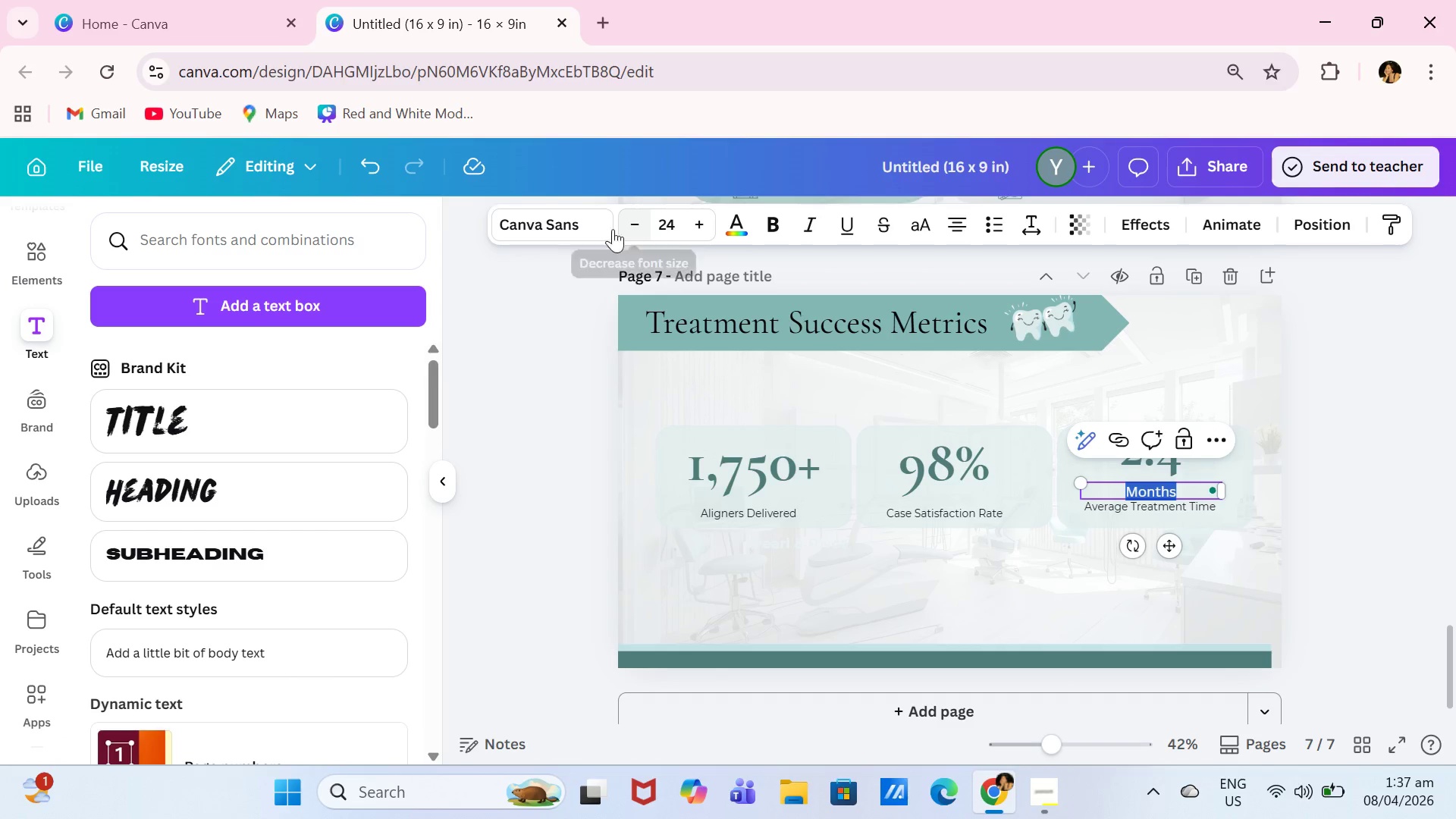 
left_click([739, 224])
 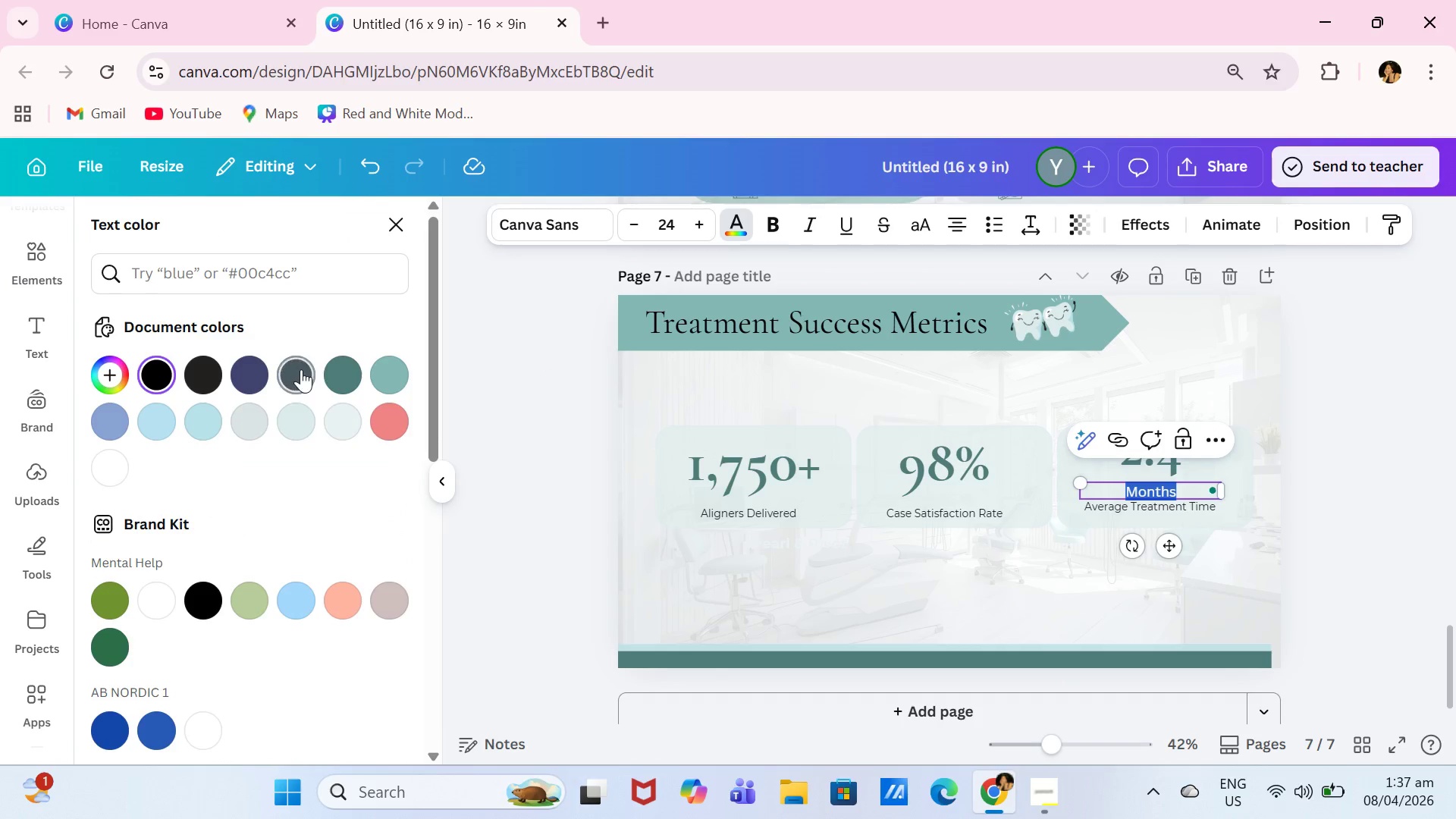 
left_click([353, 372])
 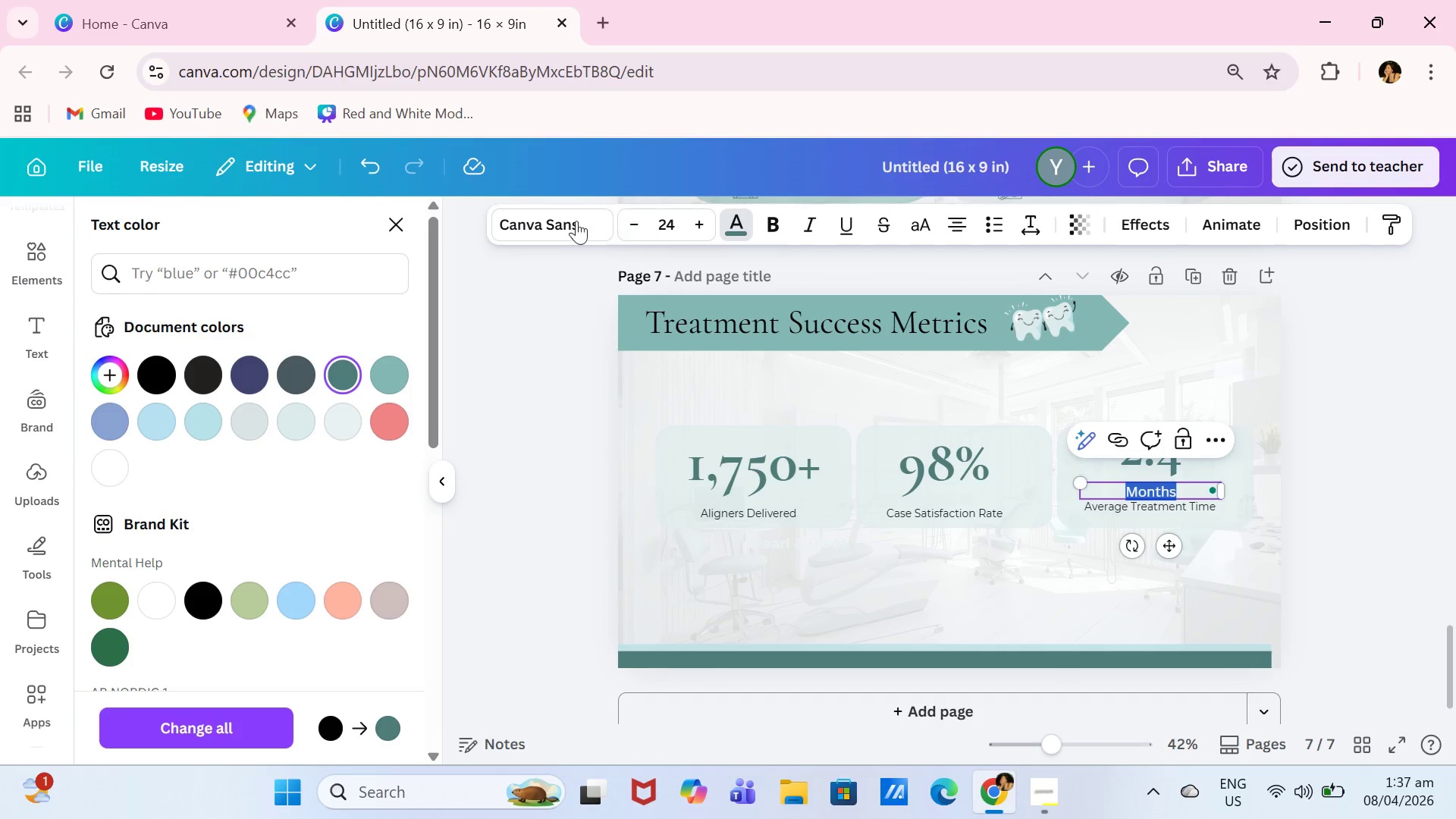 
left_click([546, 230])
 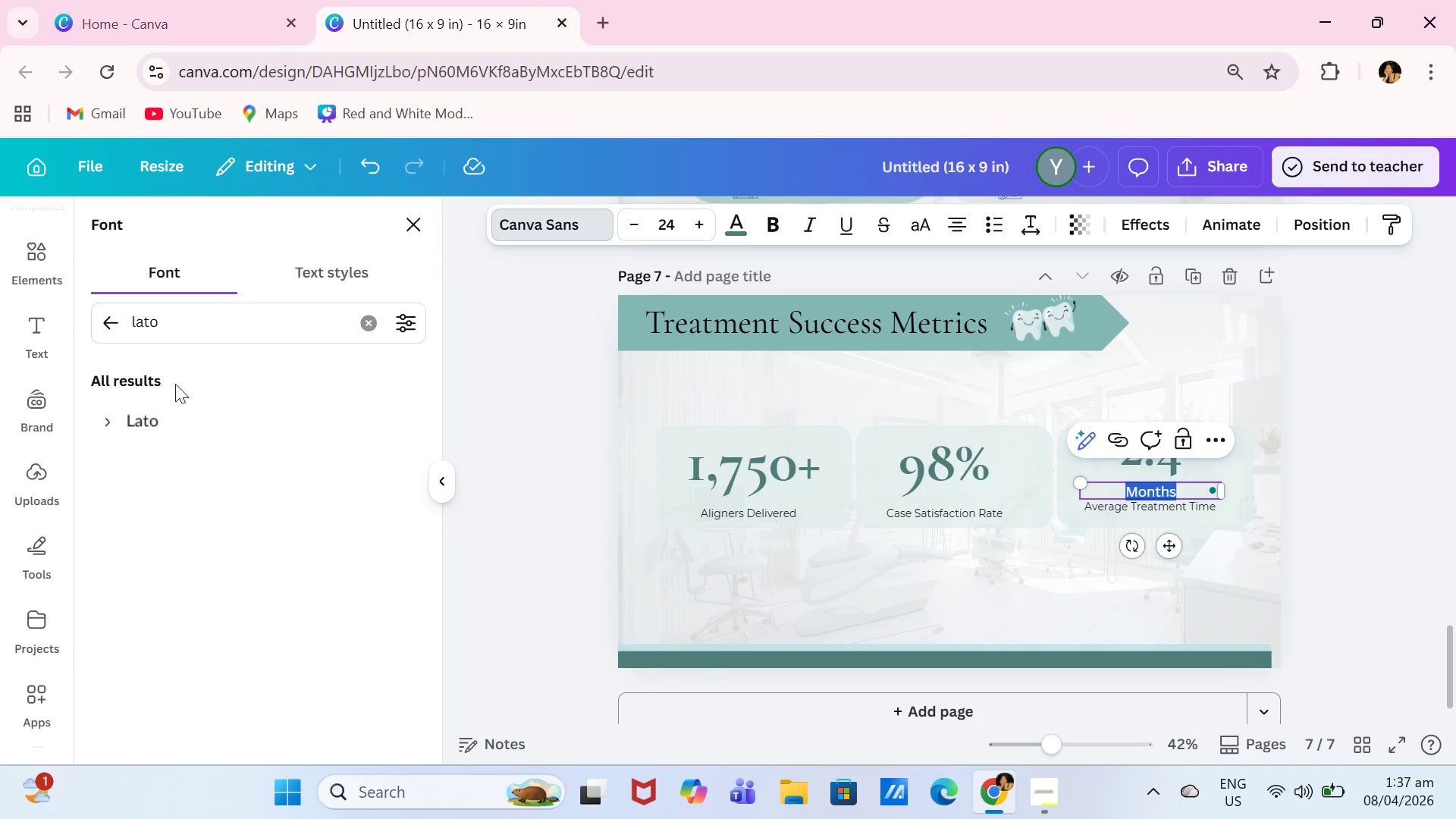 
left_click([179, 421])
 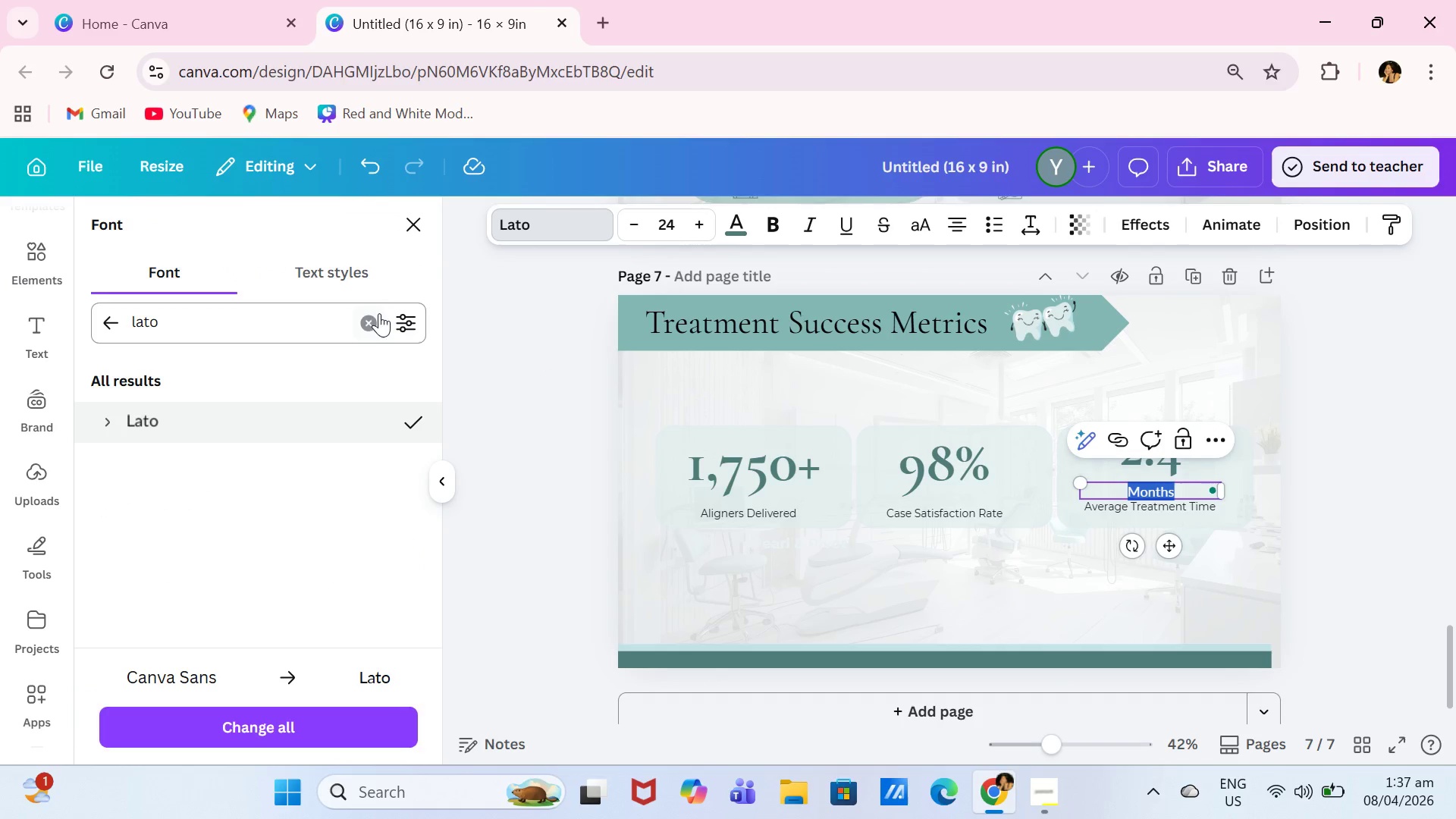 
left_click([354, 322])
 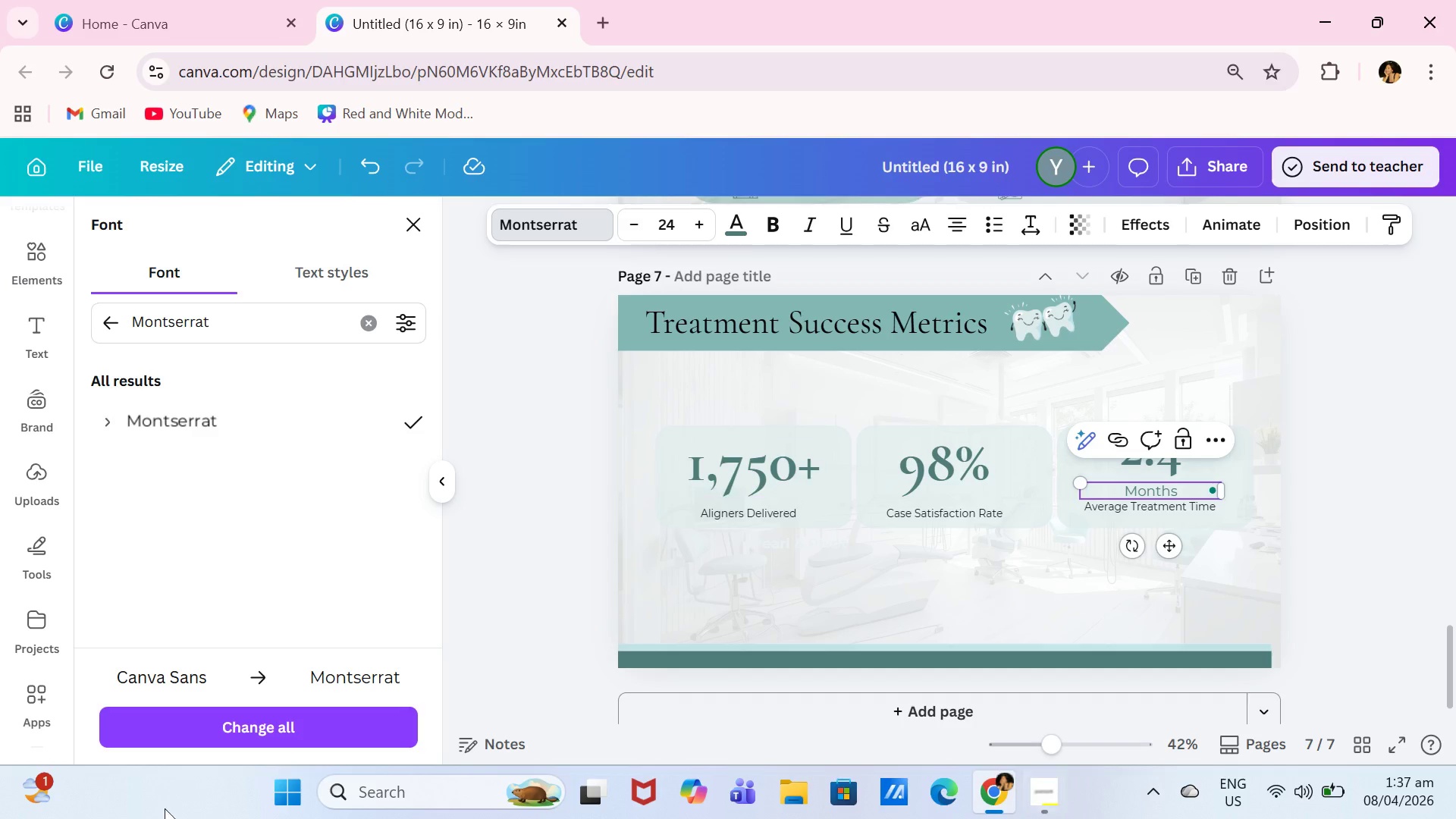 
wait(5.19)
 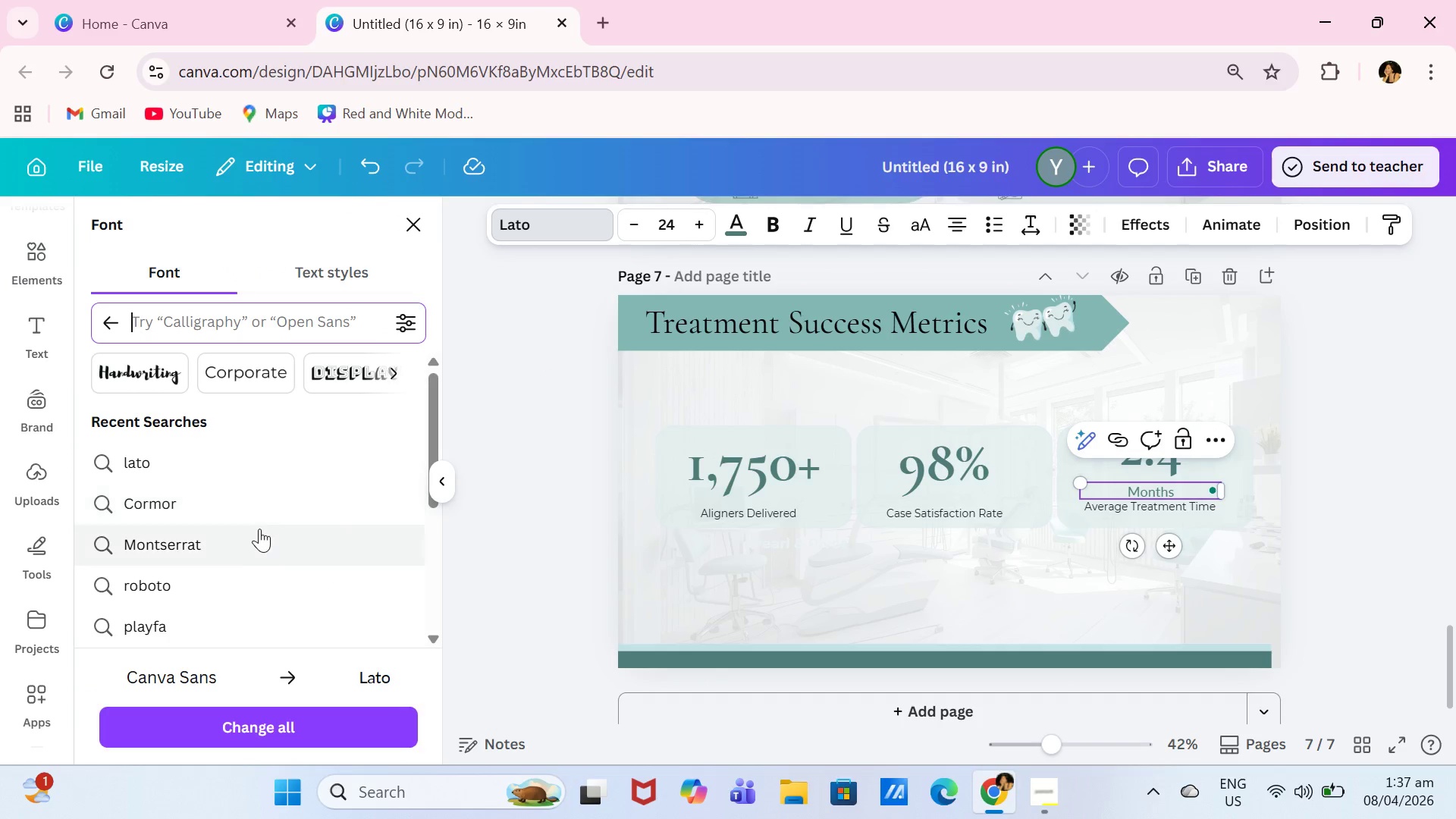 
left_click([774, 218])
 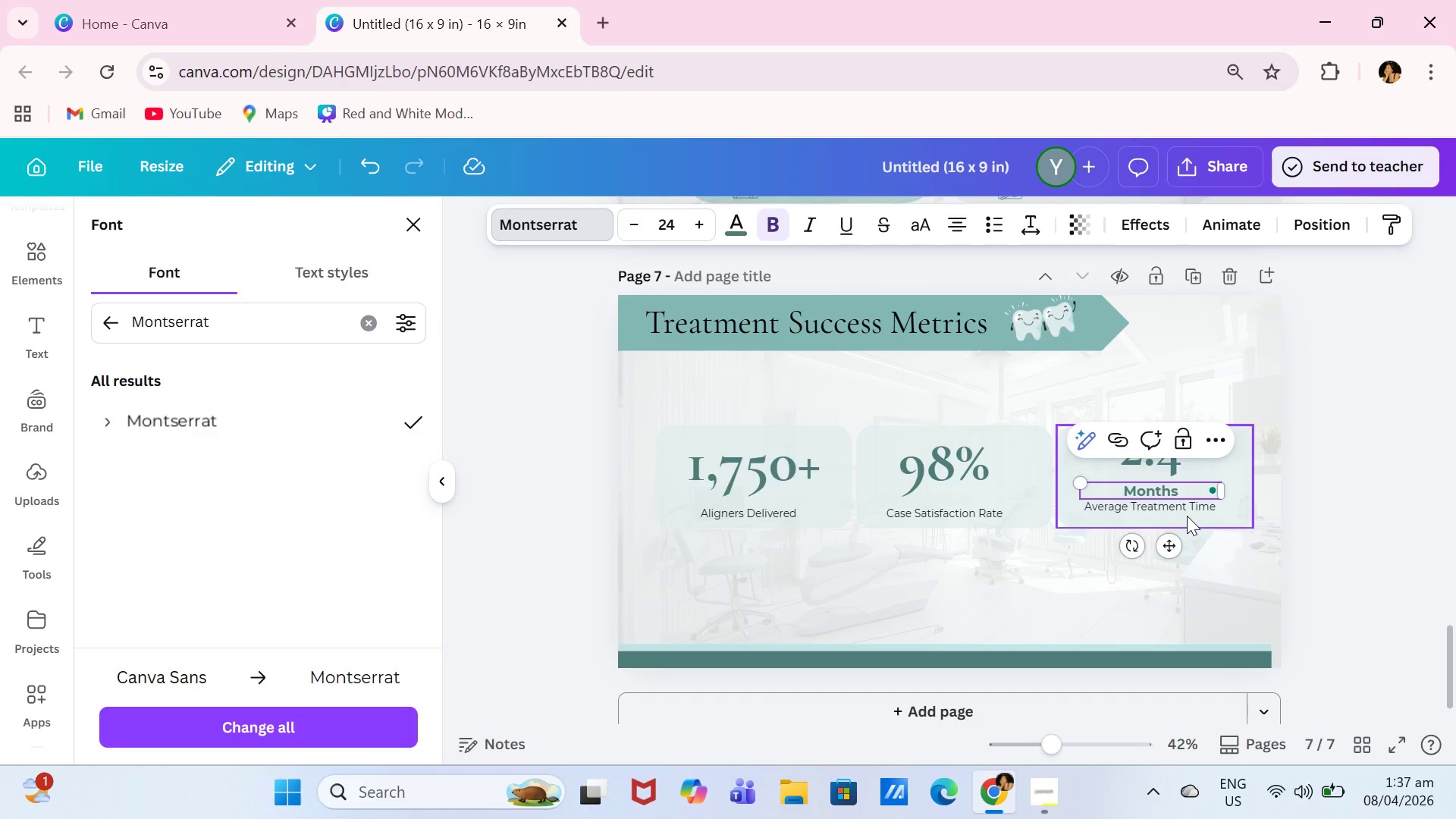 
left_click_drag(start_coordinate=[1190, 507], to_coordinate=[1191, 516])
 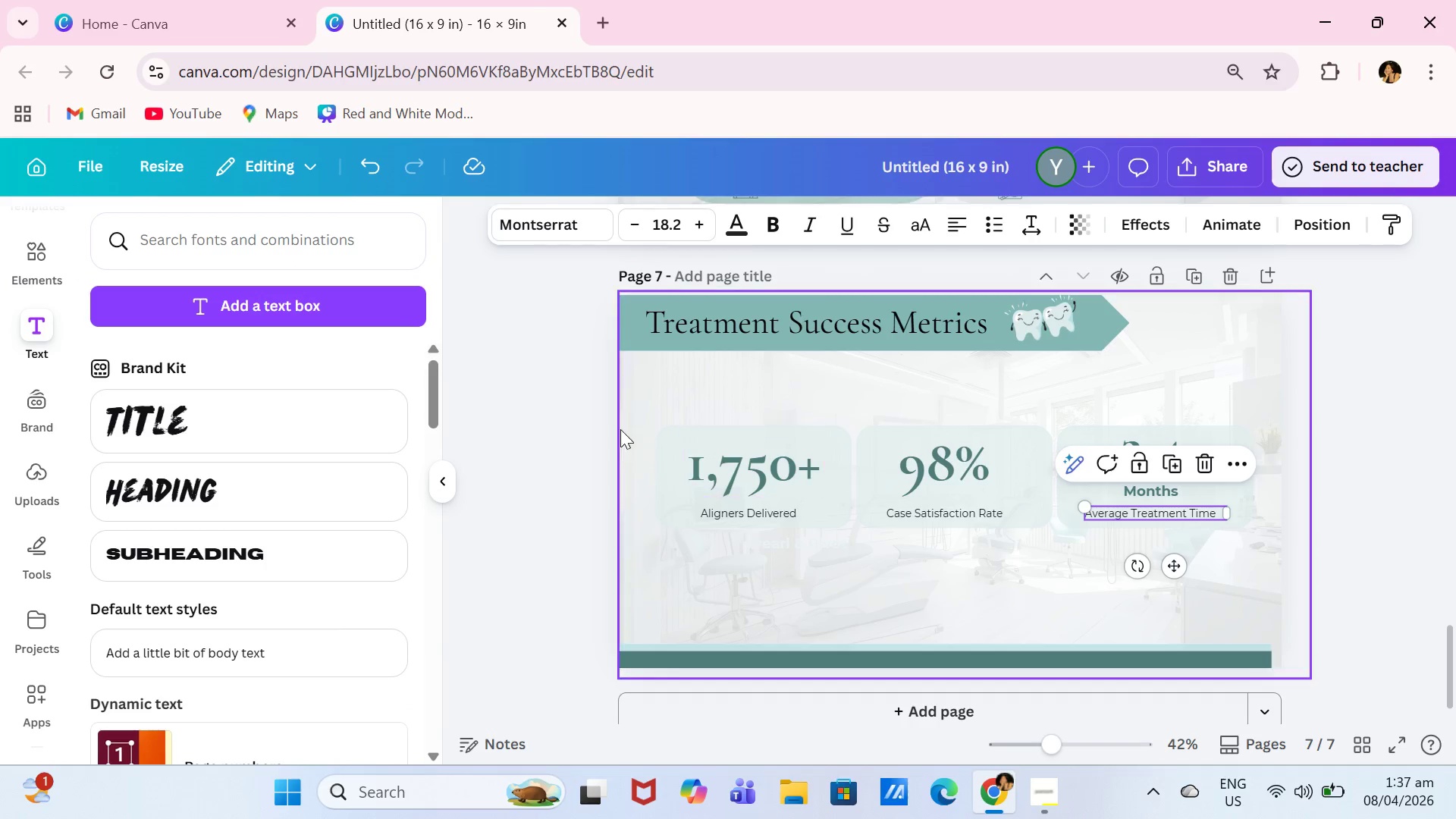 
wait(5.64)
 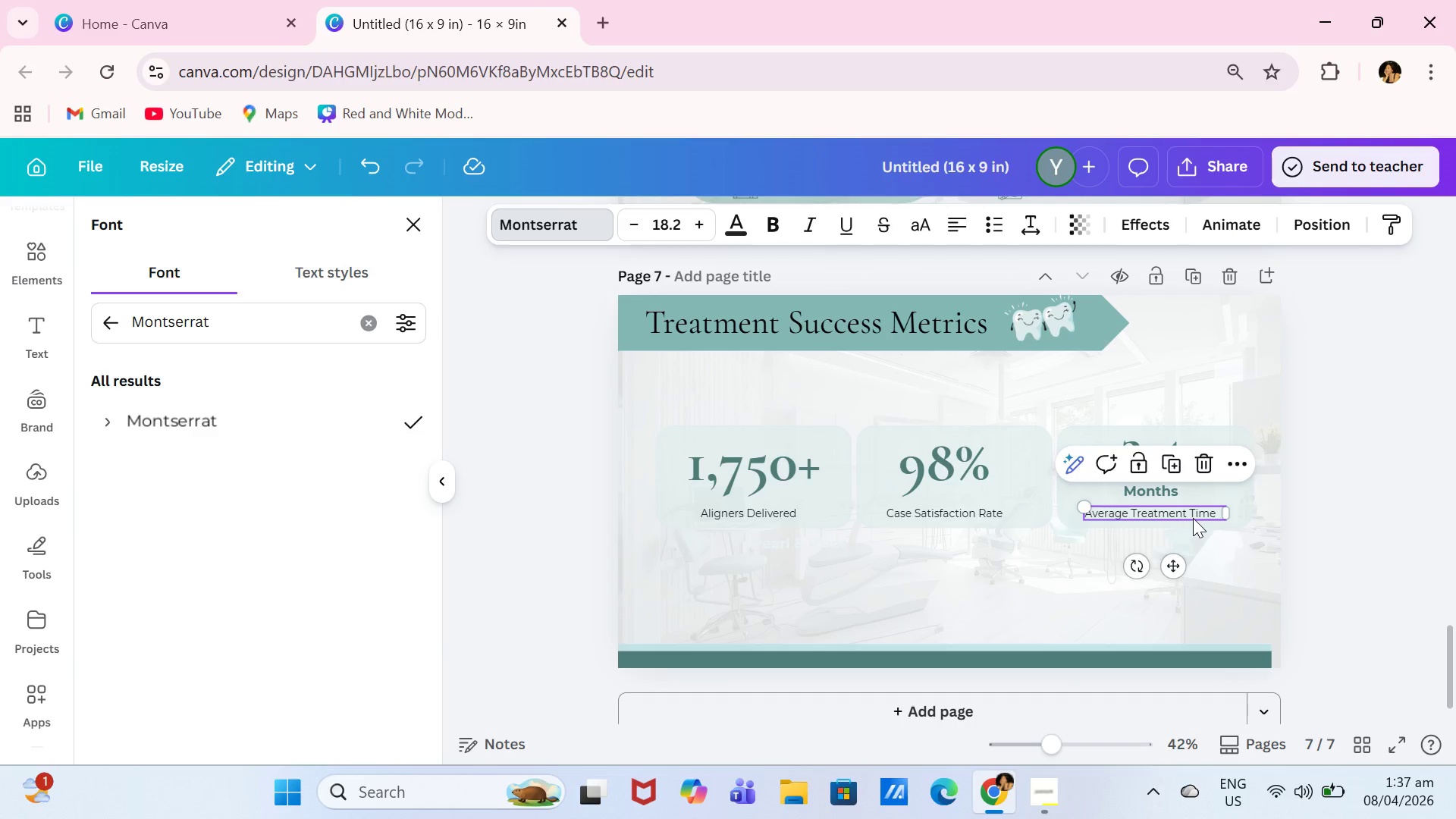 
left_click([831, 428])
 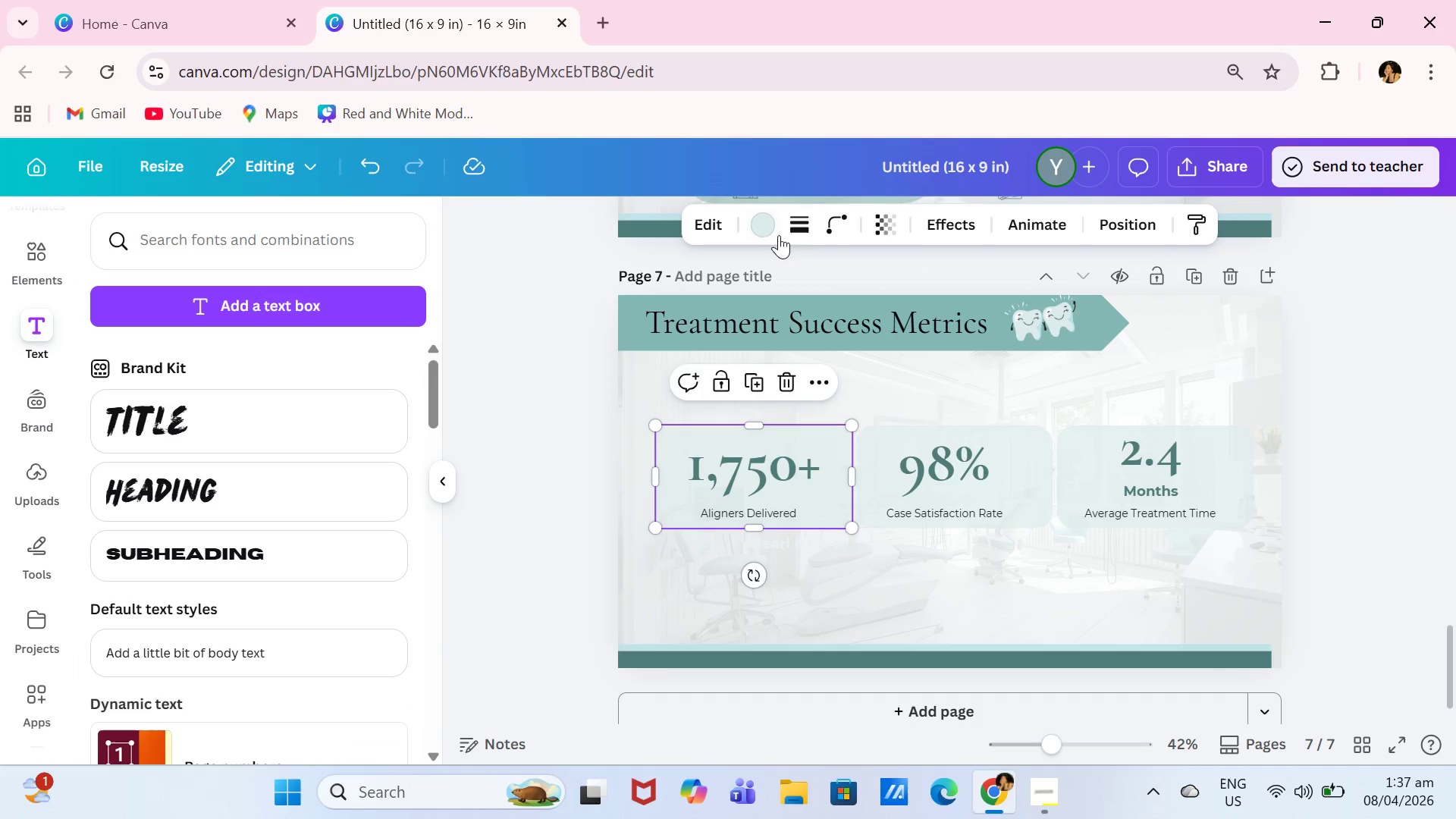 
left_click([808, 229])
 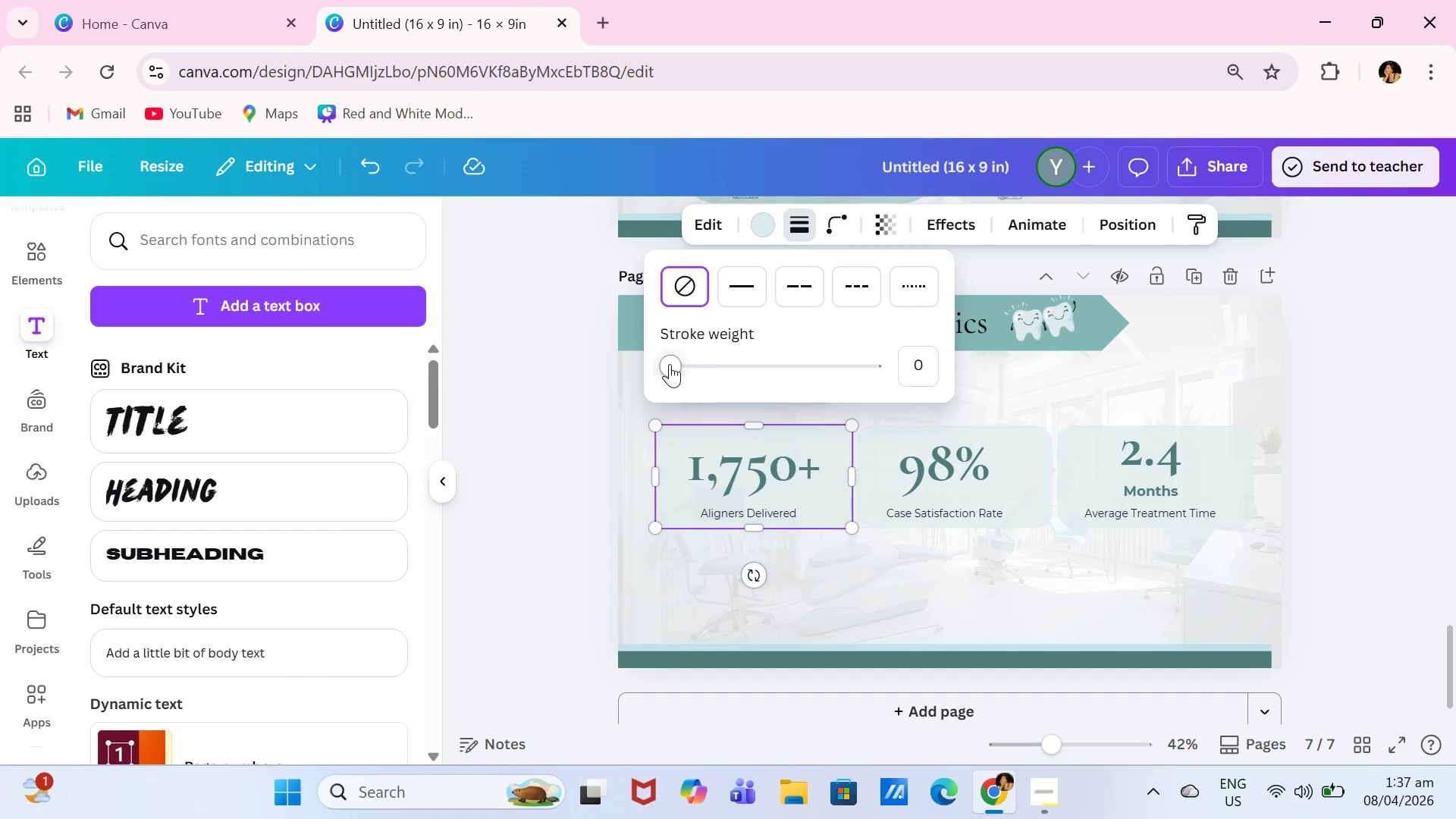 
left_click_drag(start_coordinate=[671, 364], to_coordinate=[675, 377])
 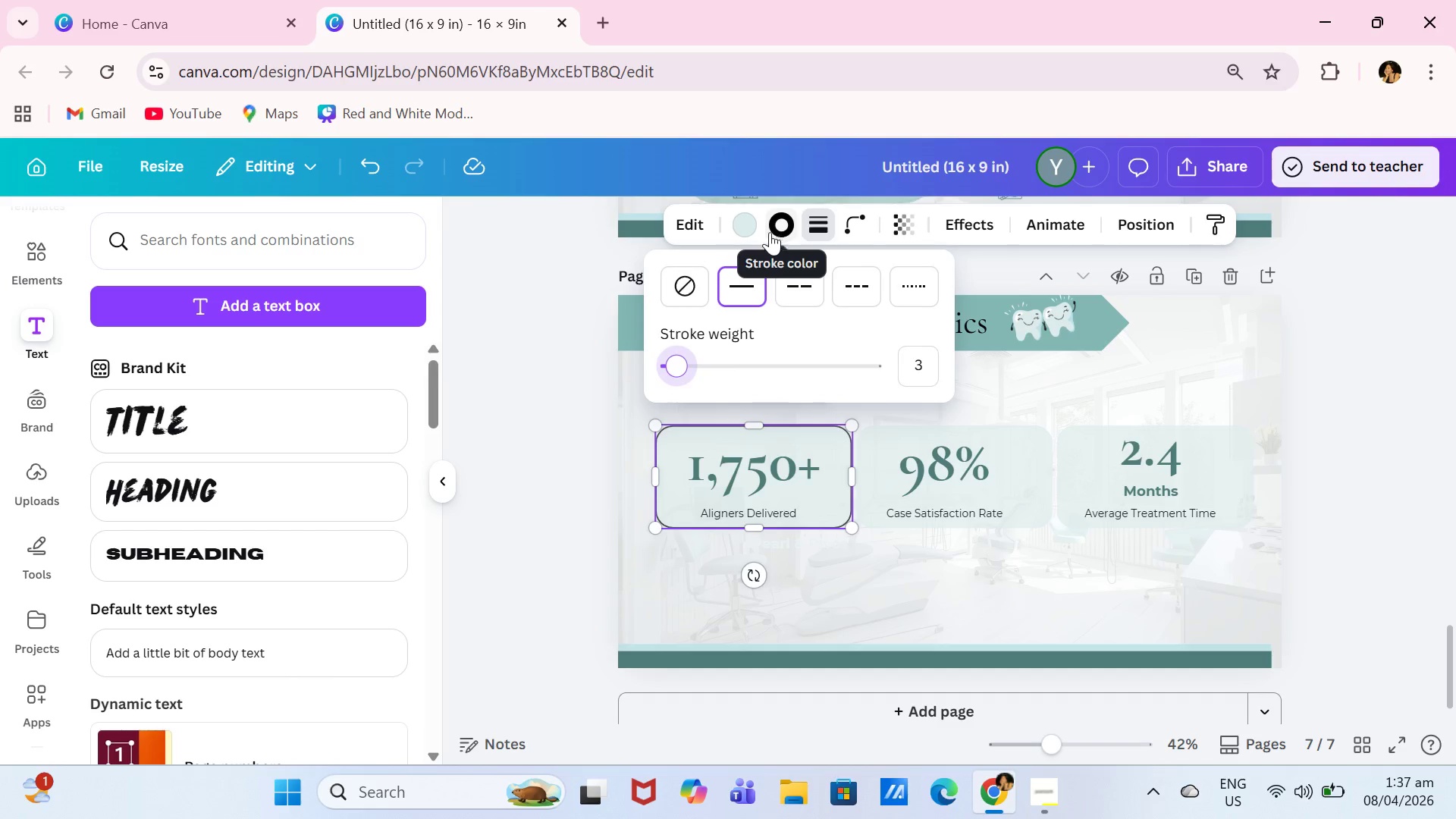 
left_click([749, 231])
 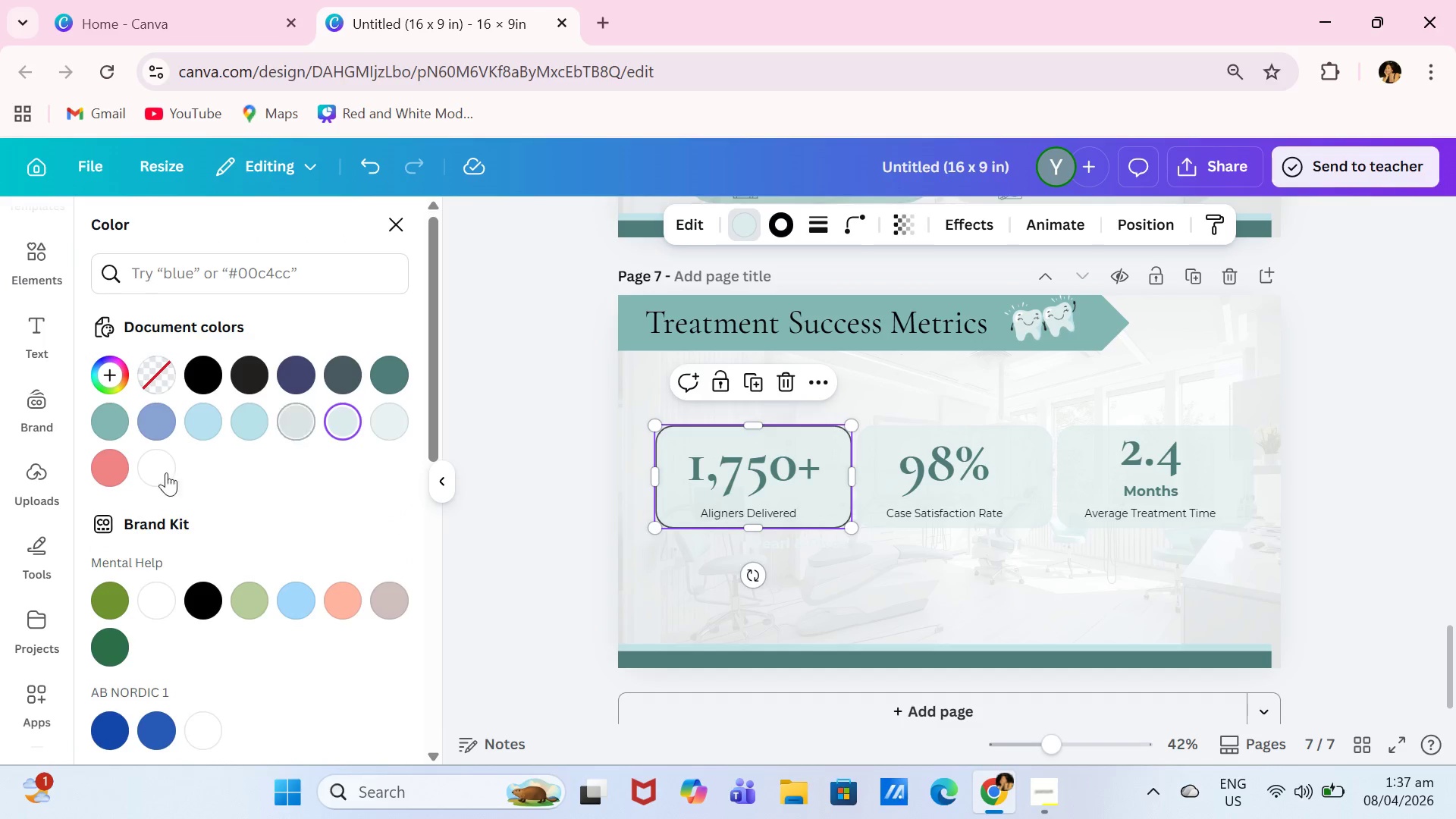 
left_click([174, 469])
 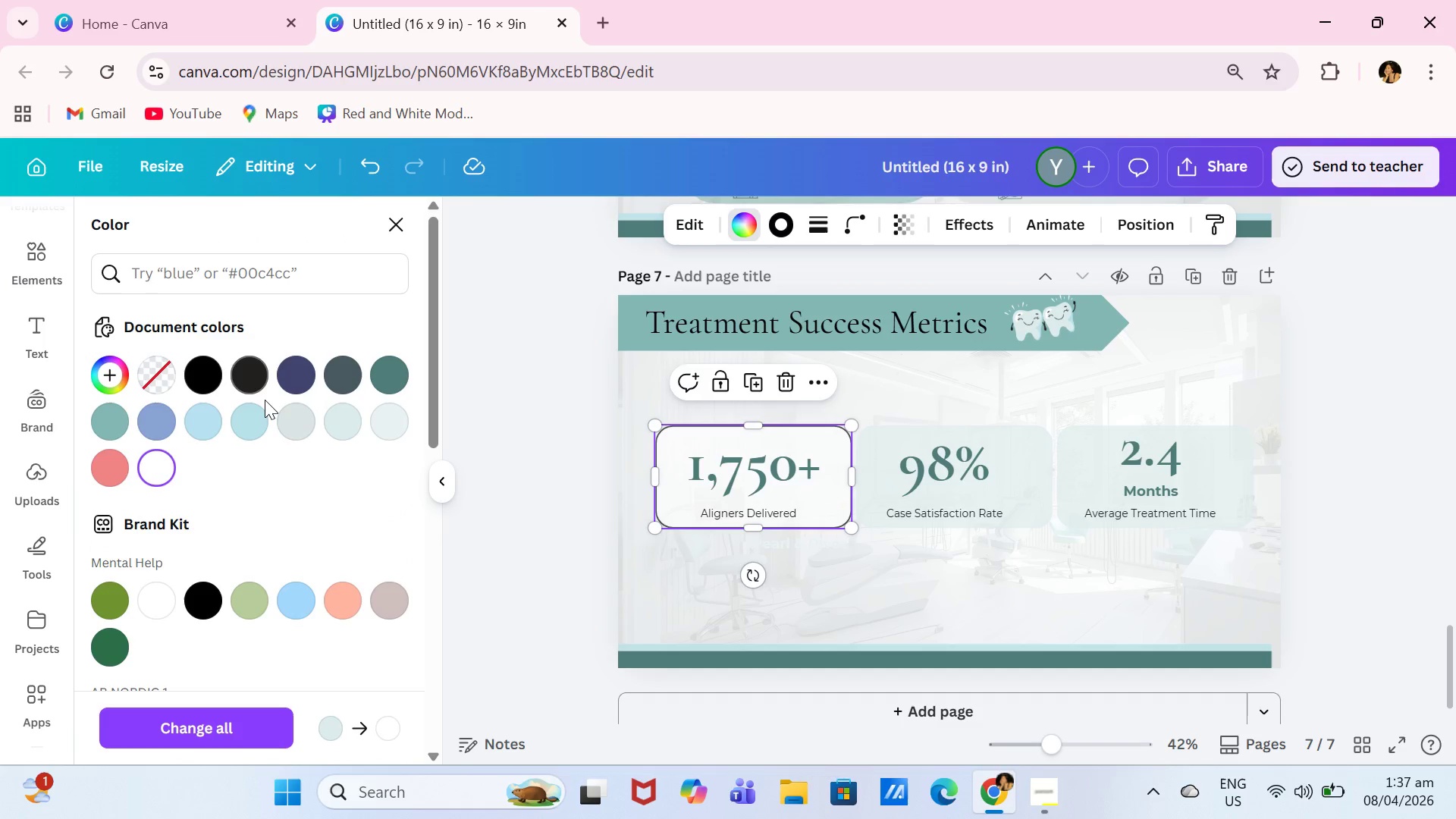 
key(Control+ControlLeft)
 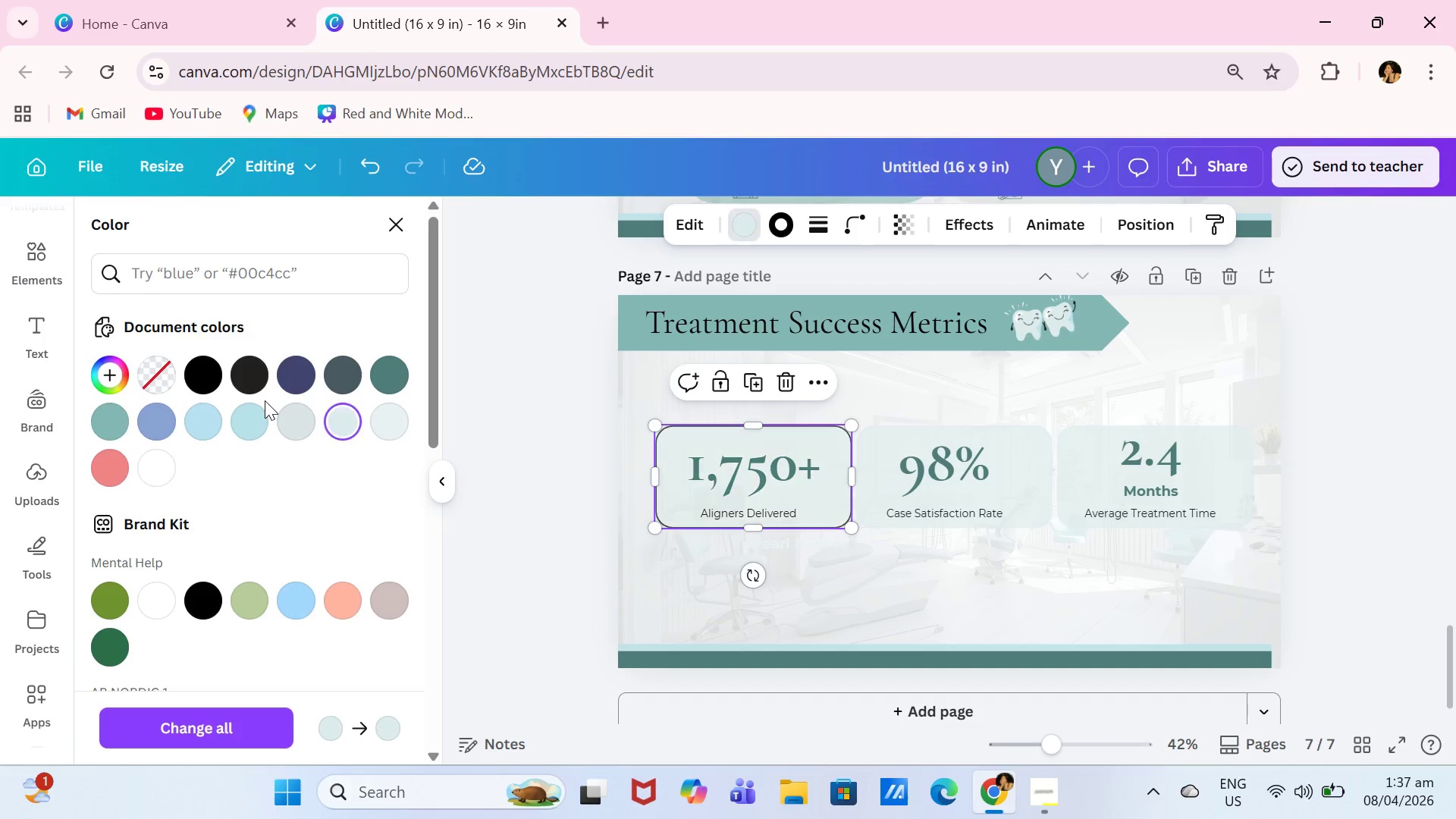 
key(Control+Z)
 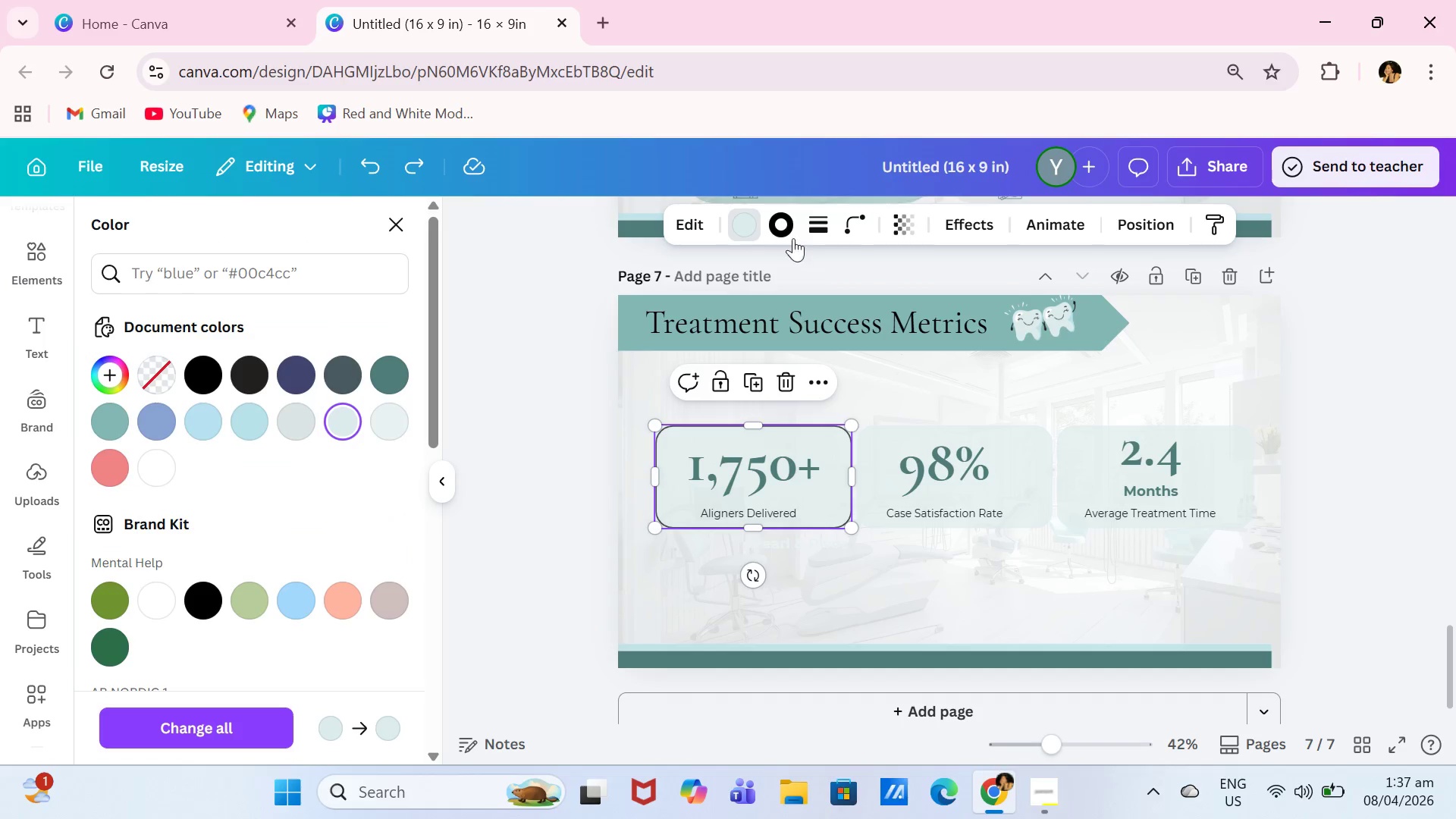 
left_click([815, 230])
 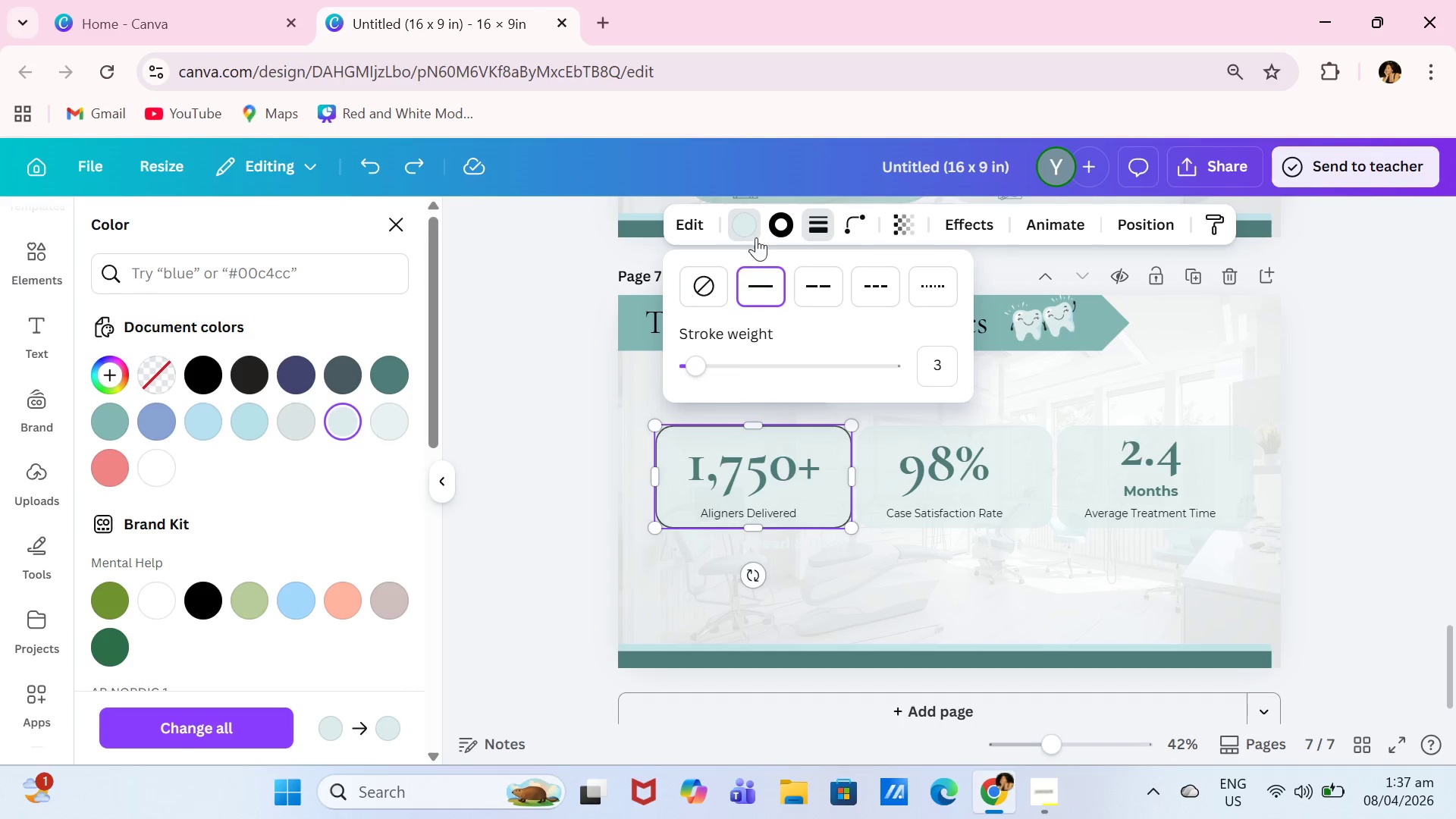 
left_click([770, 219])
 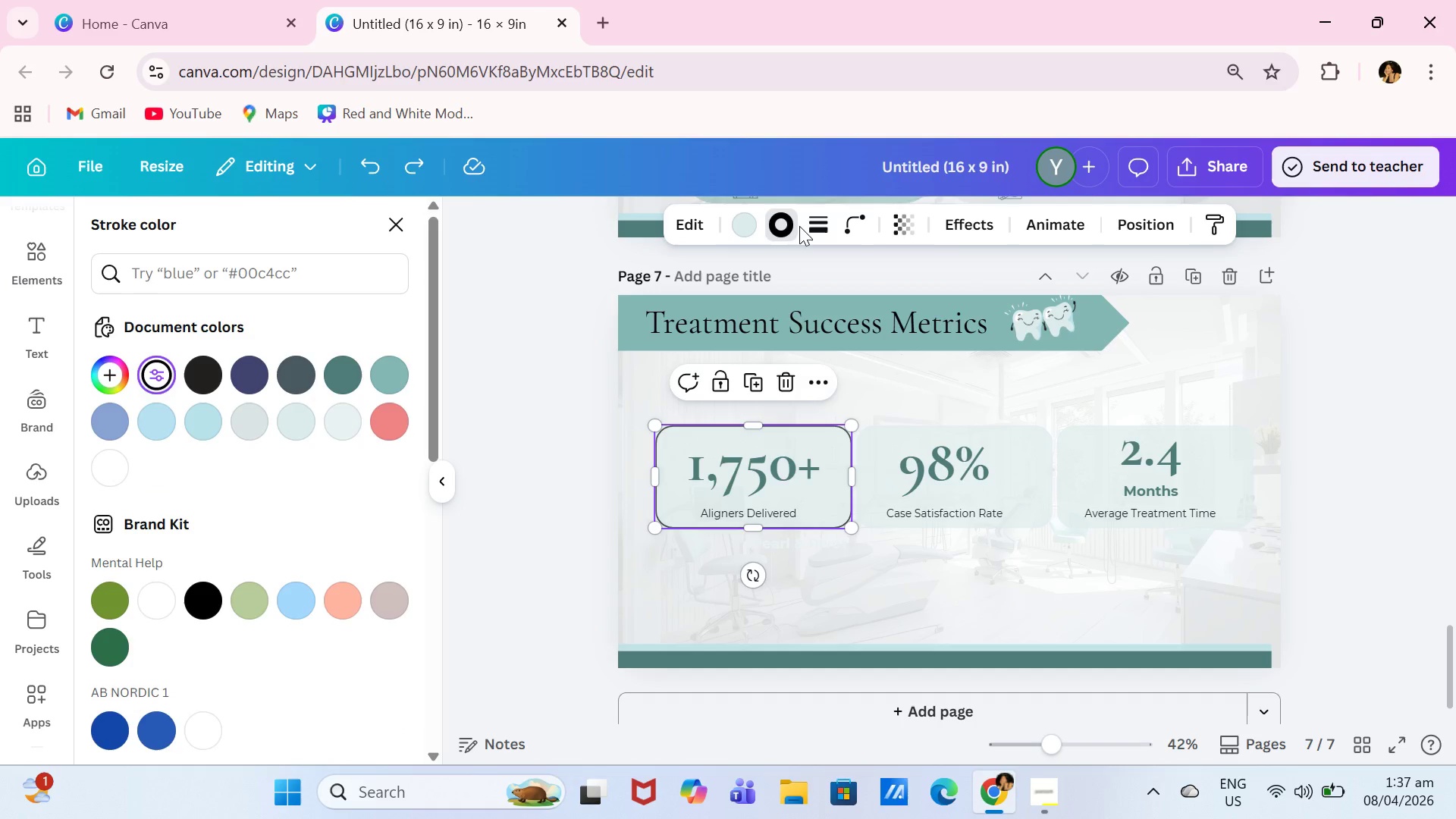 
left_click([800, 228])
 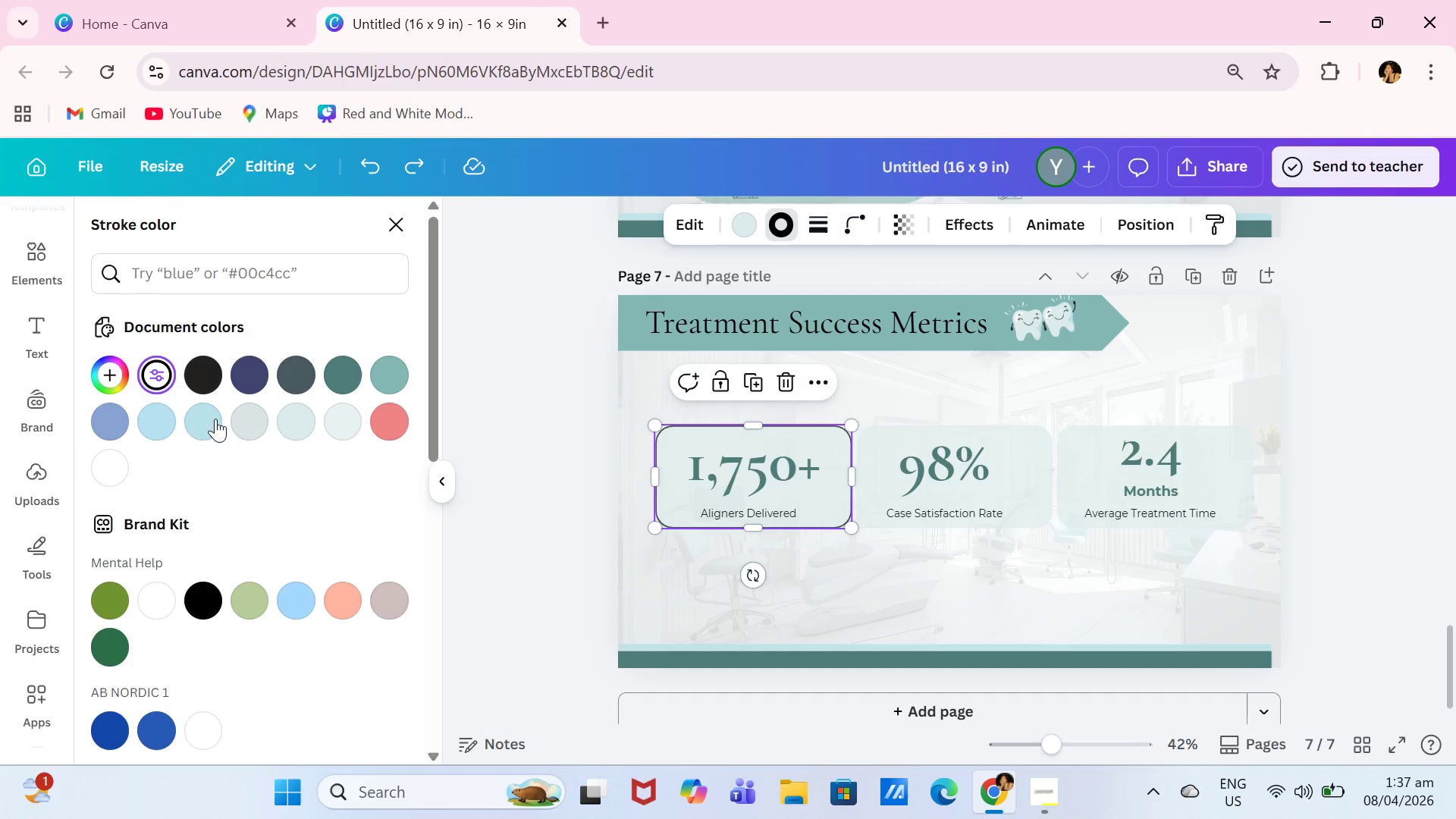 
left_click([121, 466])
 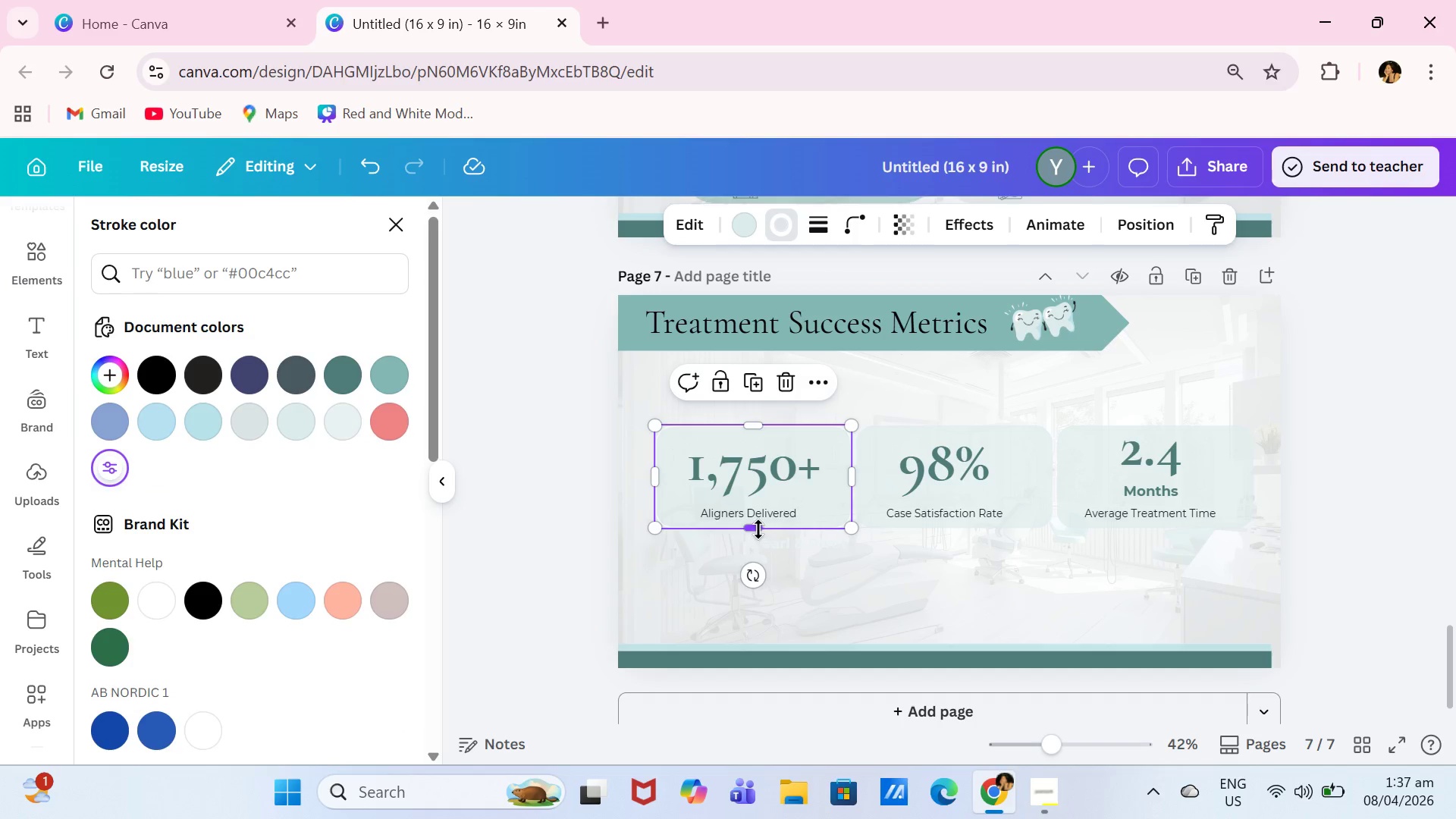 
left_click_drag(start_coordinate=[758, 529], to_coordinate=[756, 615])
 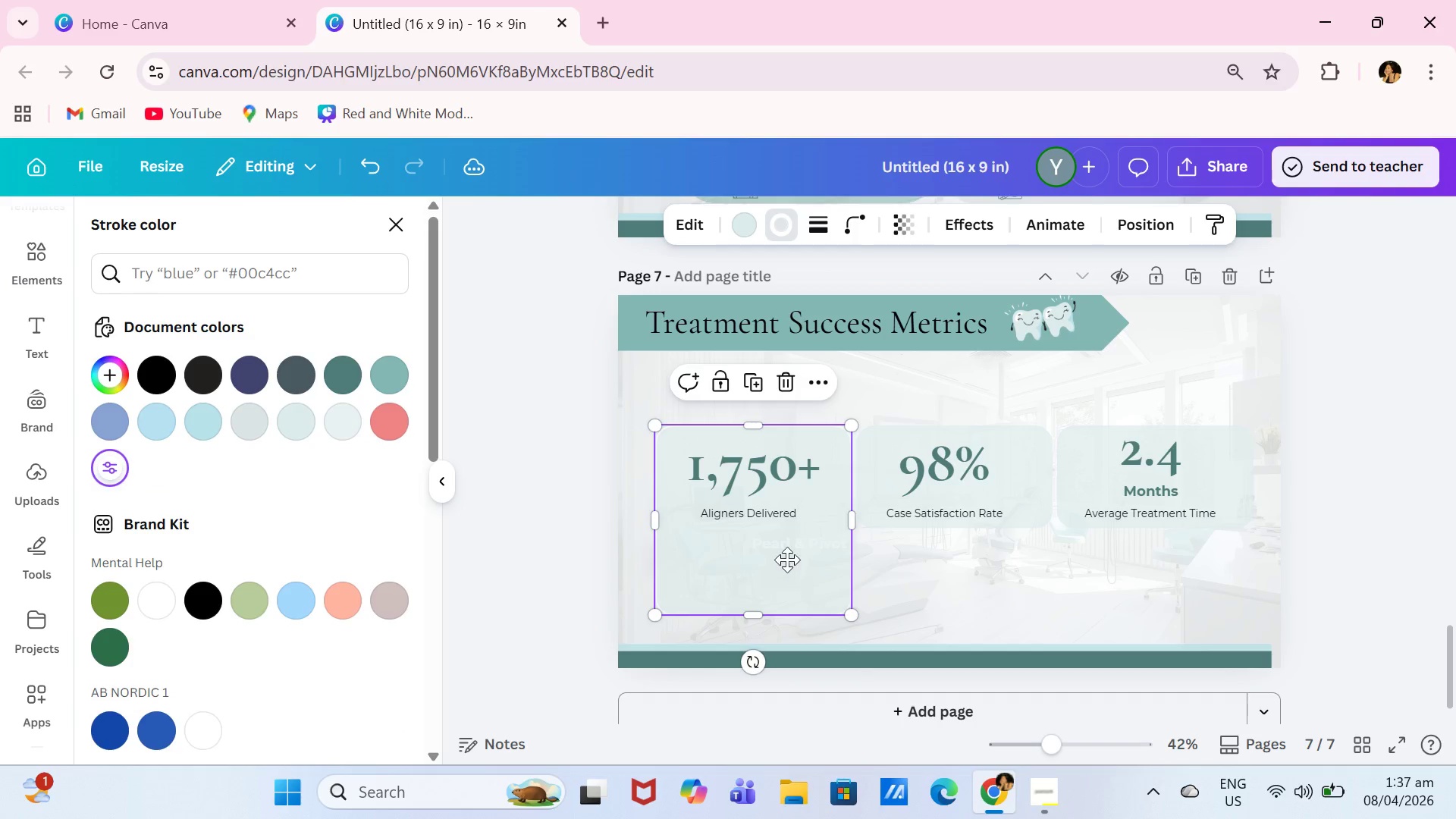 
left_click_drag(start_coordinate=[789, 566], to_coordinate=[789, 544])
 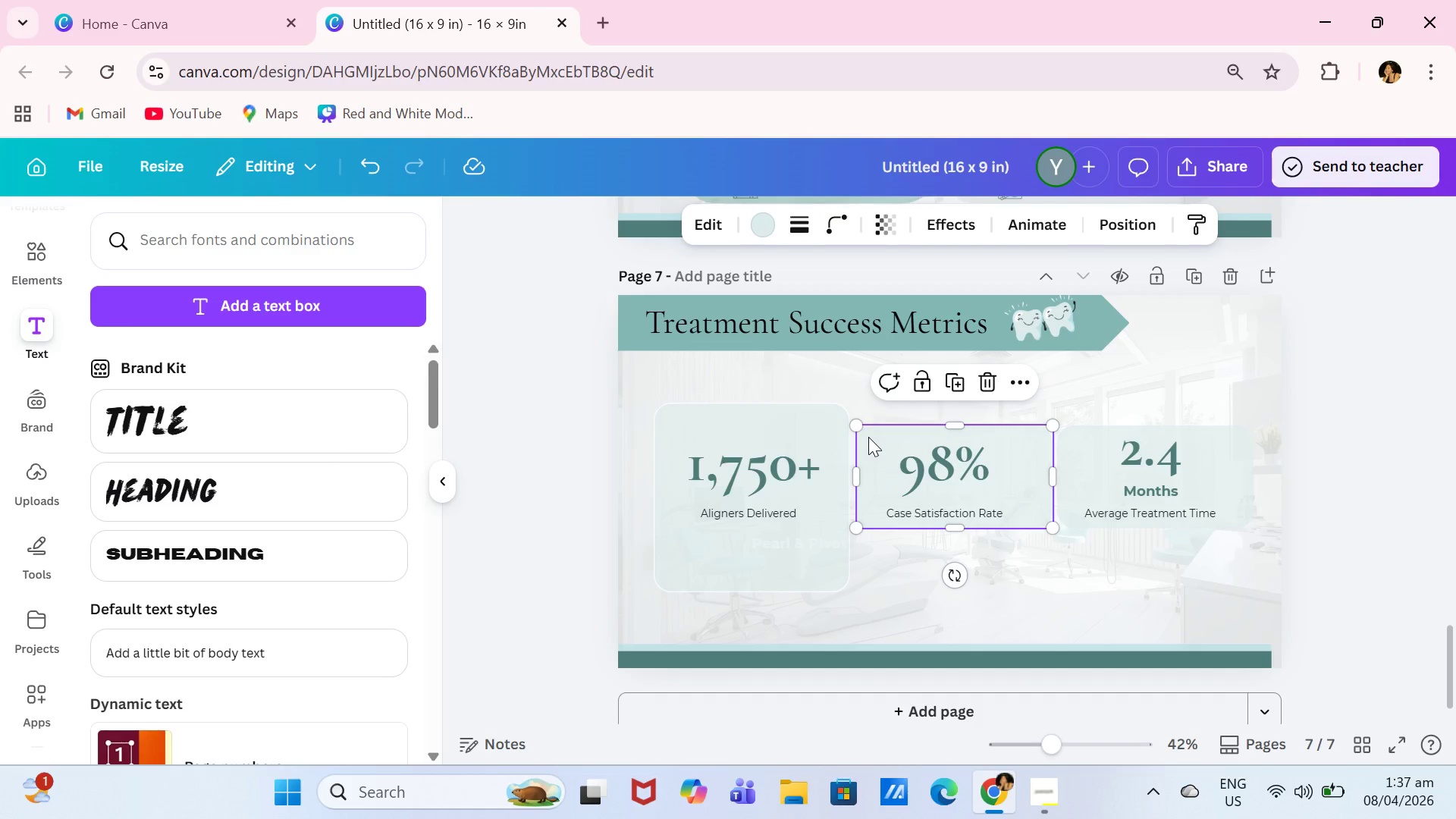 
key(Backspace)
 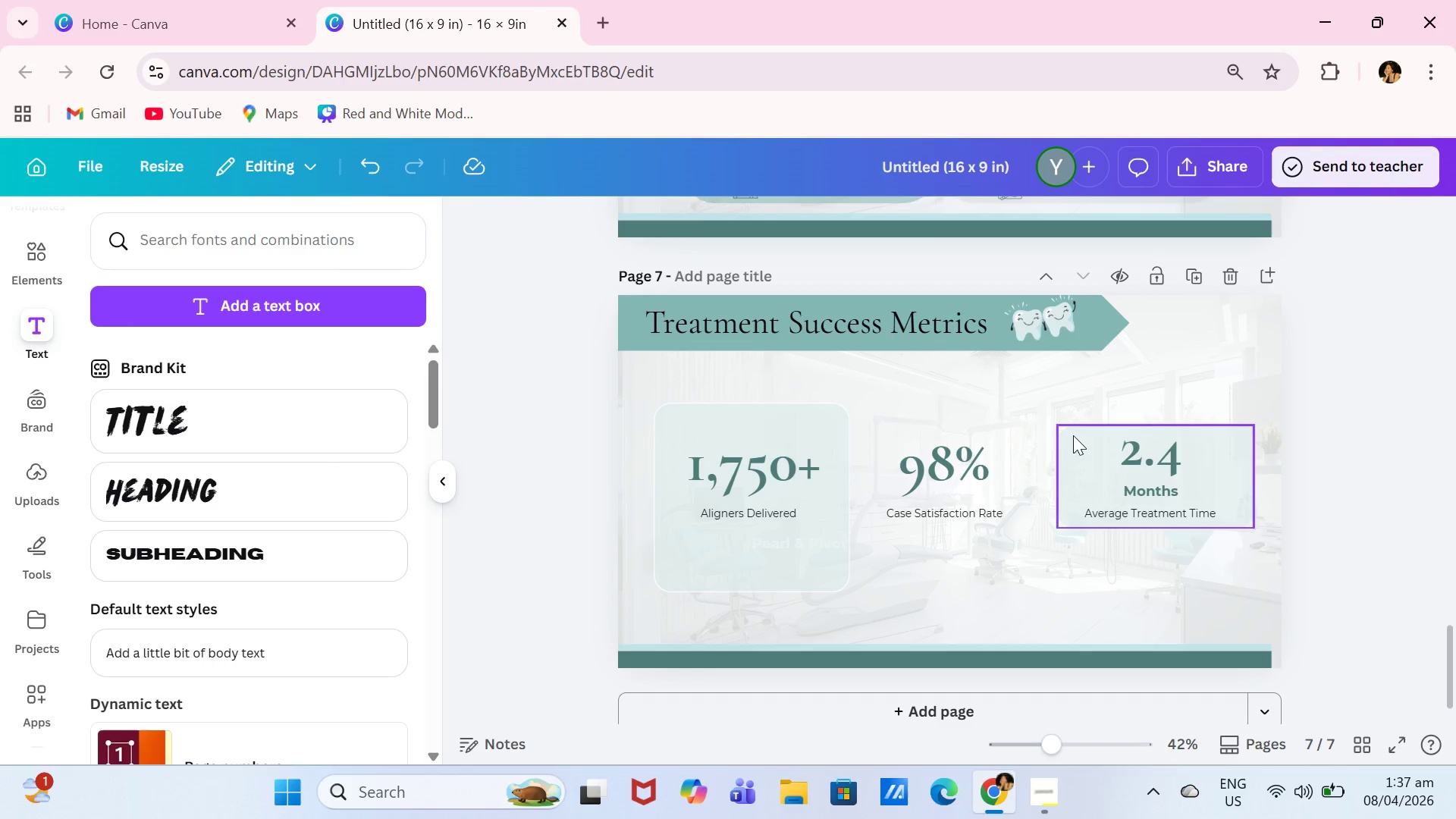 
left_click([1067, 437])
 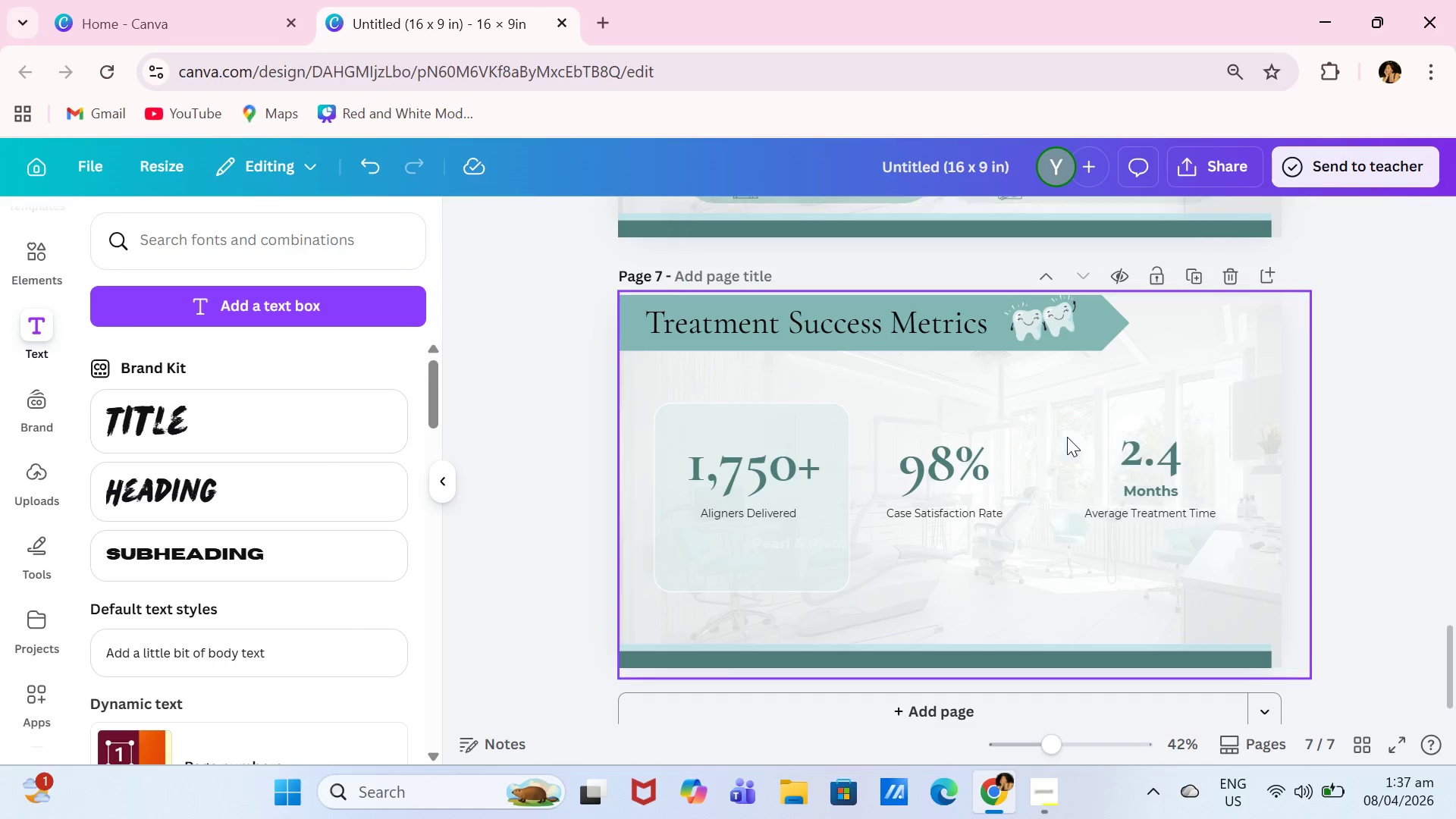 
key(Backspace)
 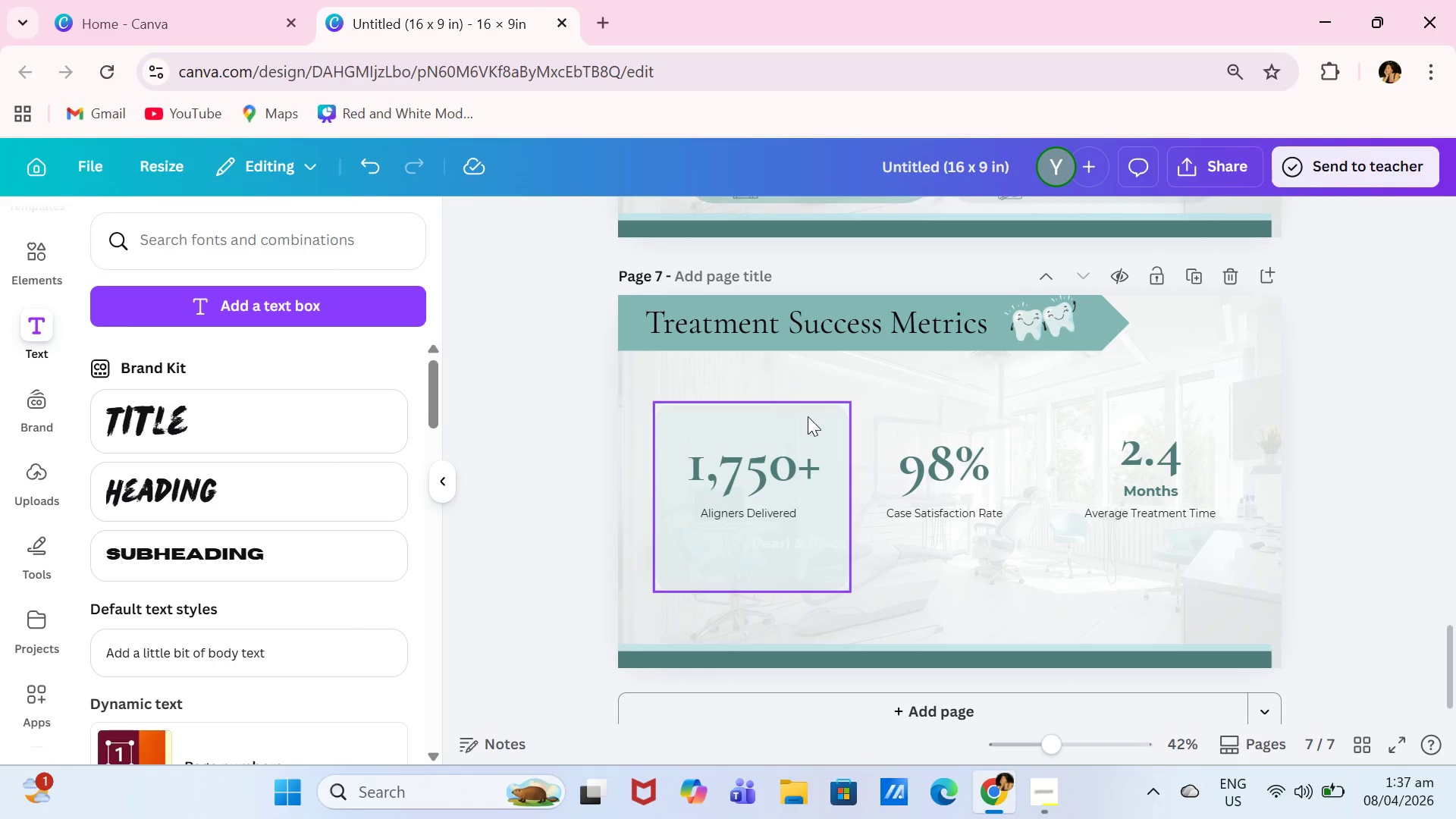 
left_click([808, 416])
 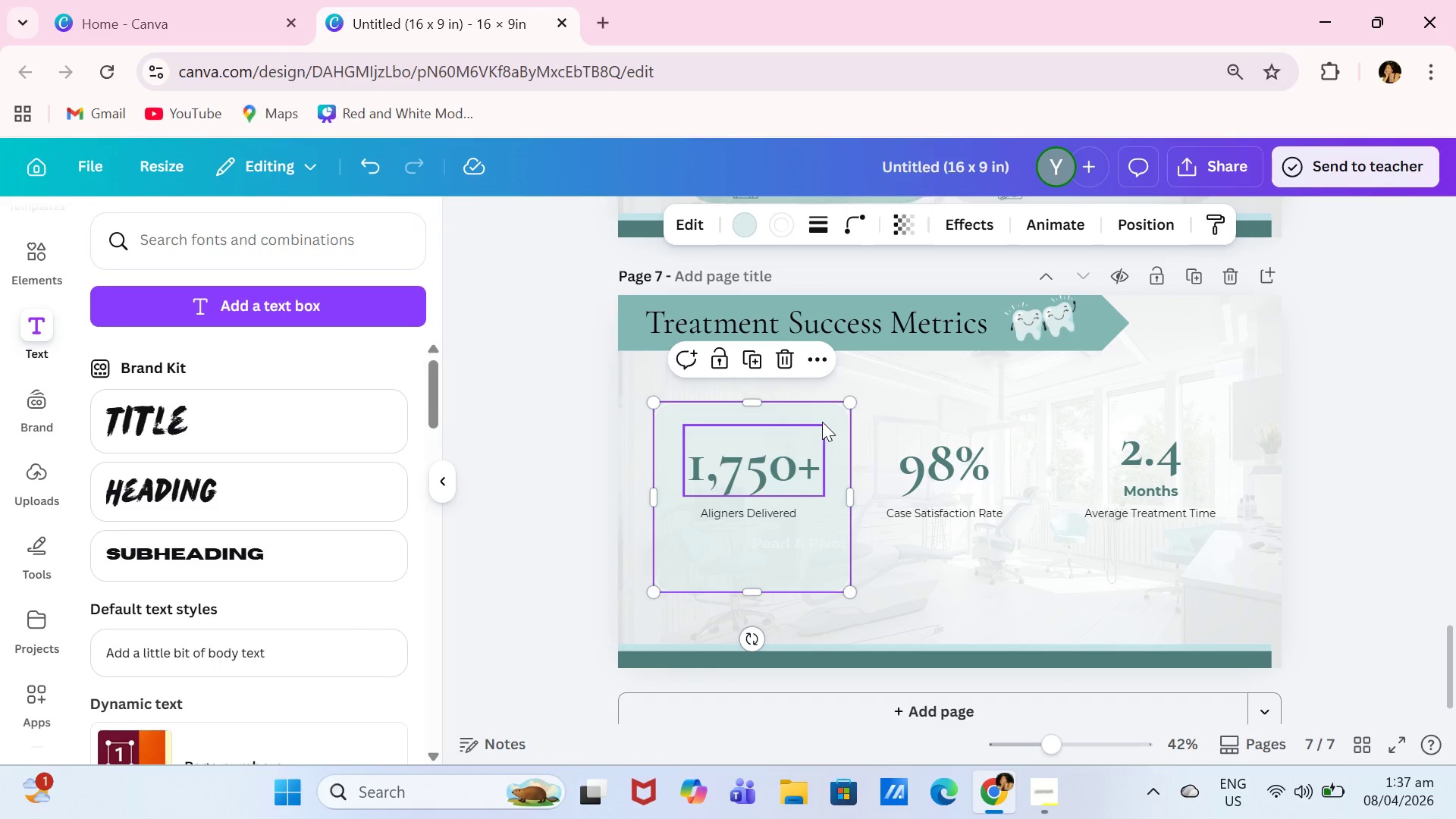 
key(Control+C)
 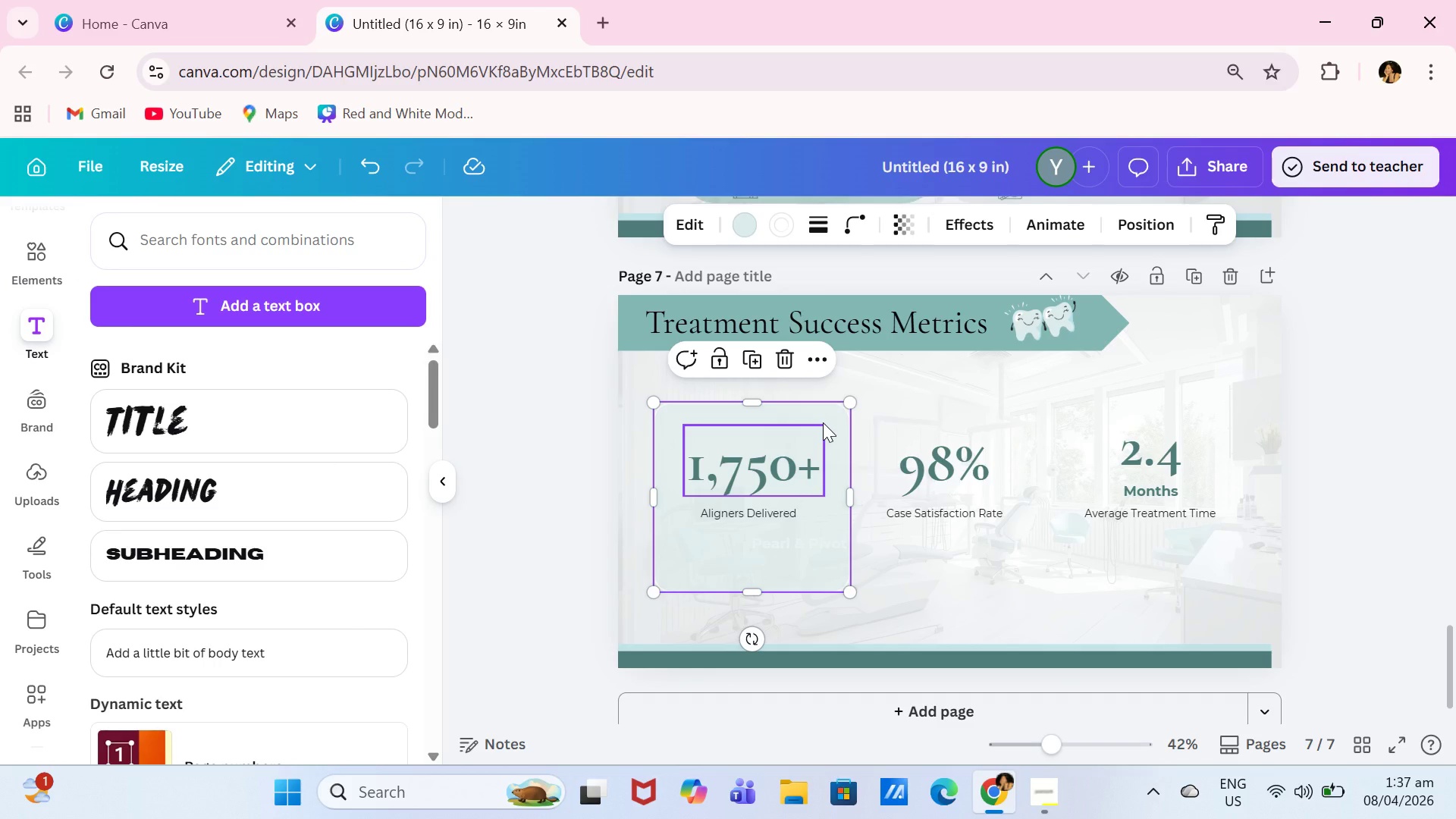 
key(Control+V)
 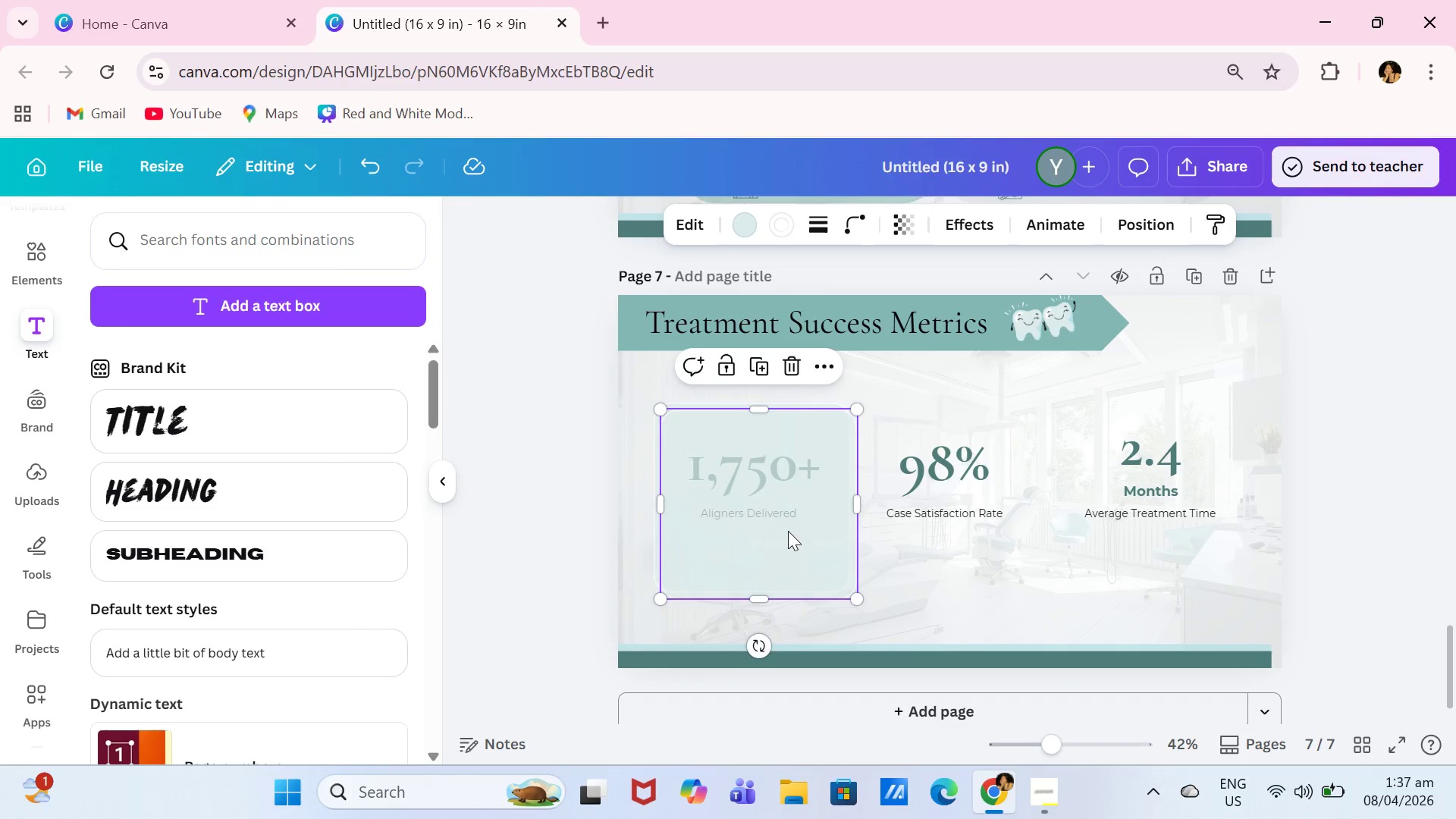 
left_click_drag(start_coordinate=[783, 532], to_coordinate=[990, 526])
 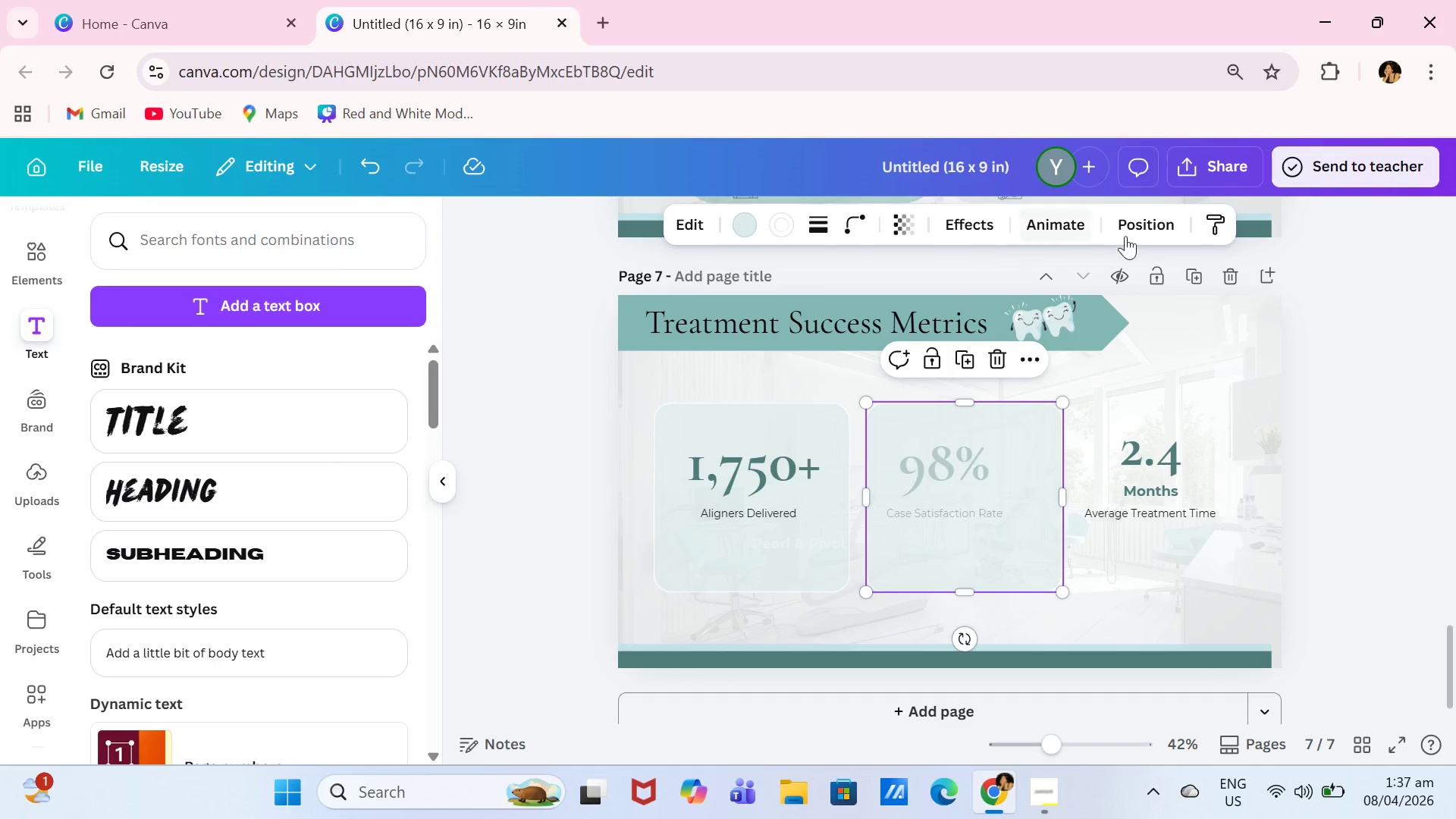 
left_click([1143, 234])
 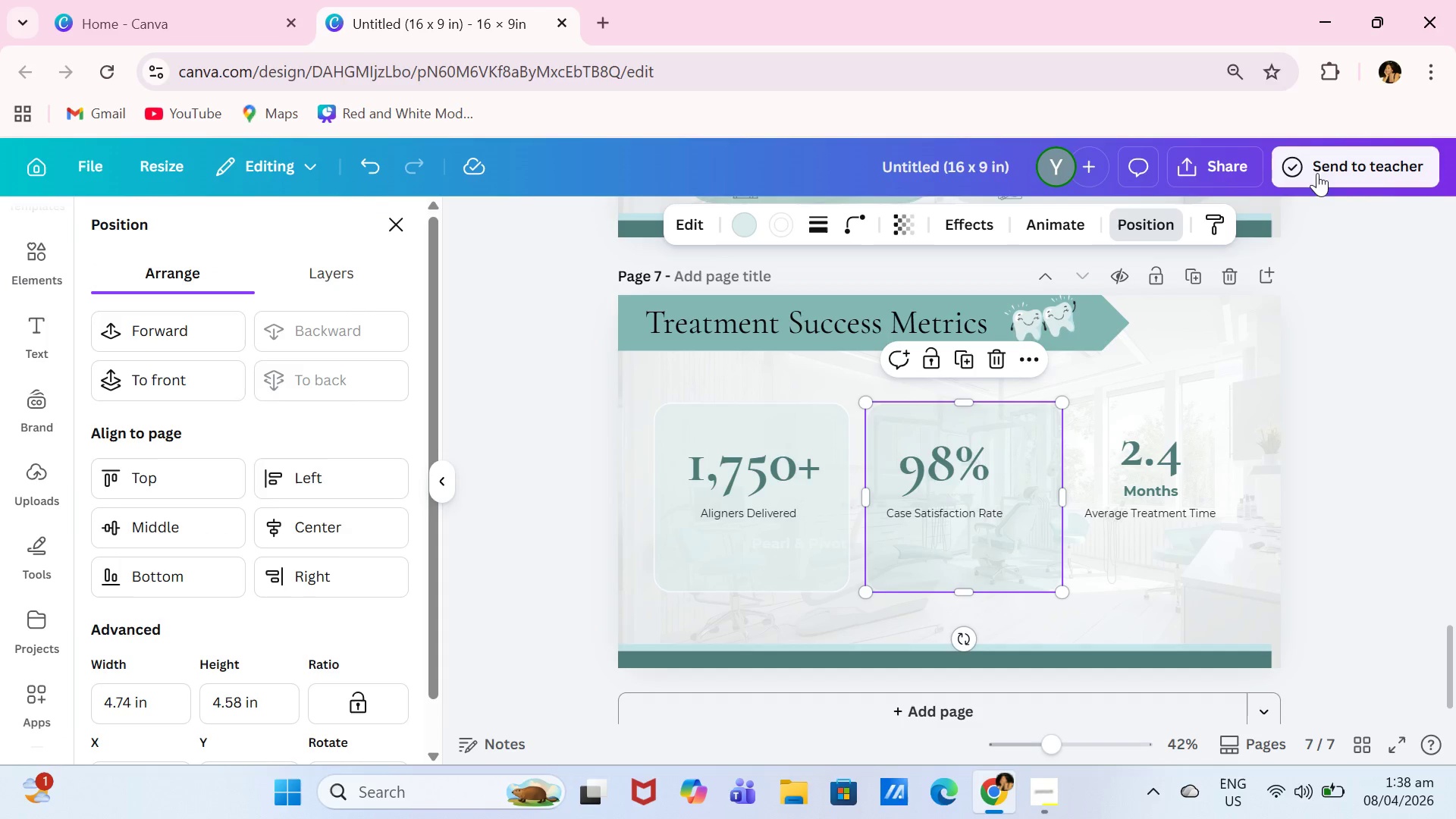 
wait(5.8)
 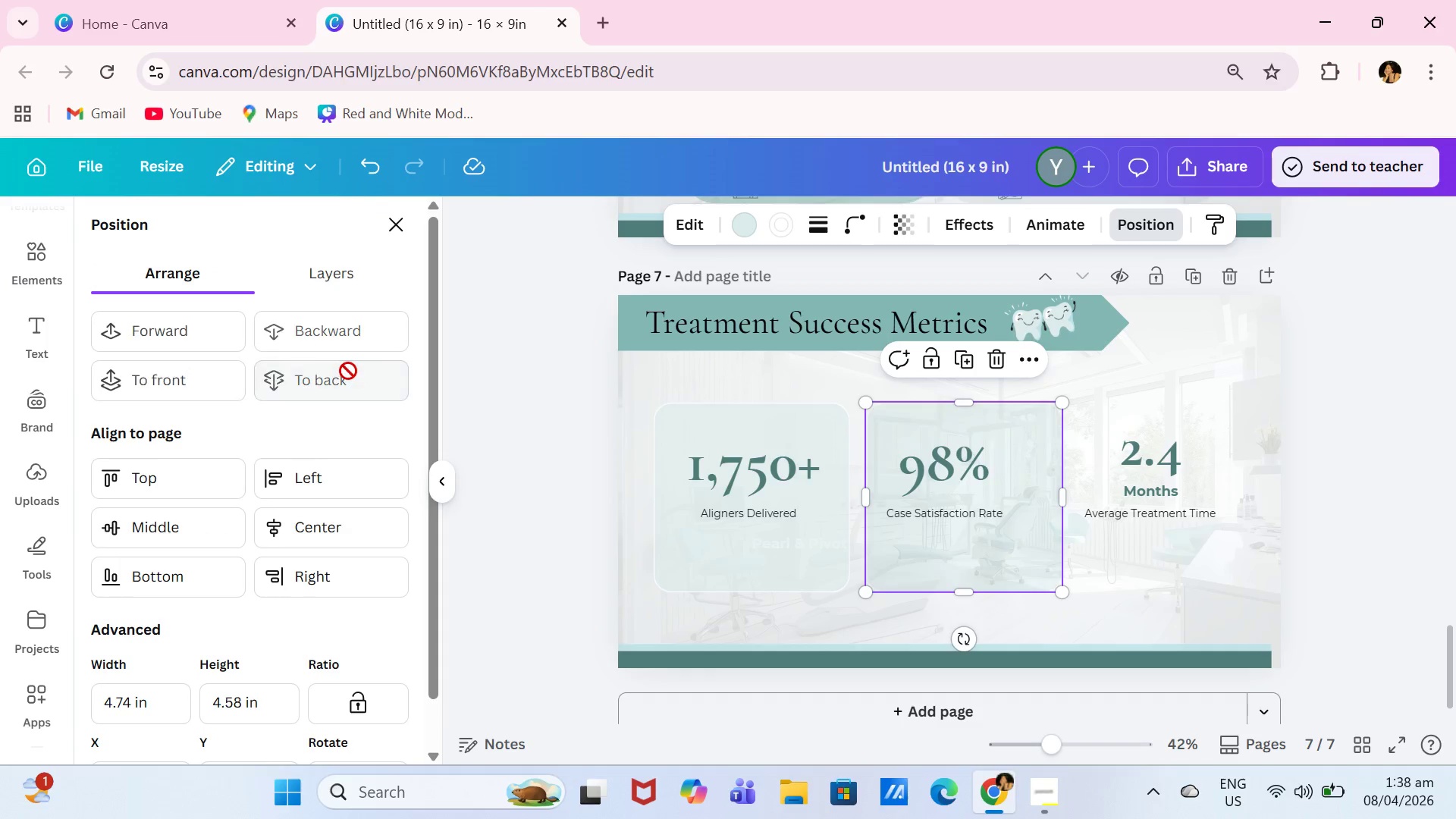 
left_click([224, 338])
 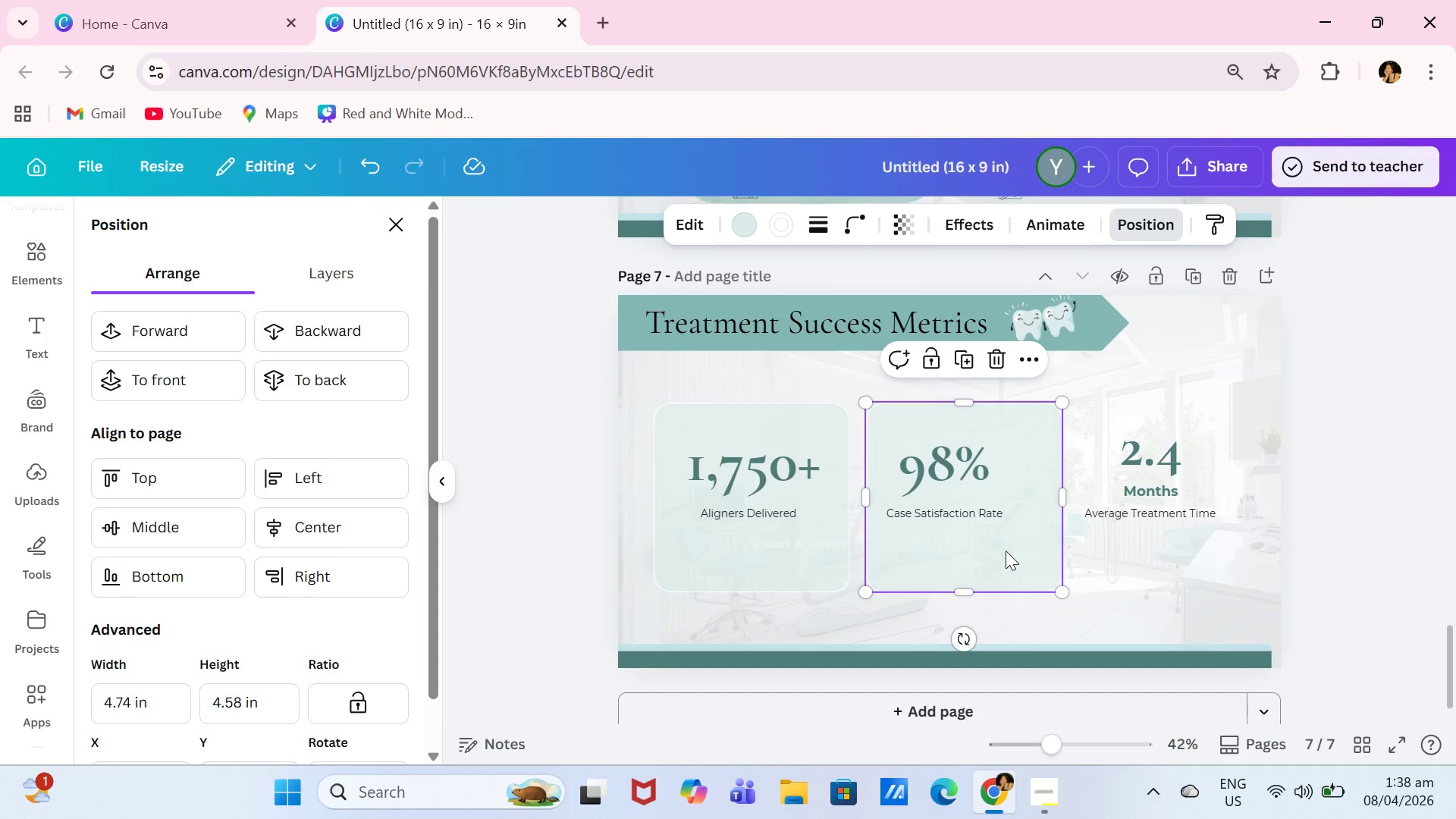 
left_click([969, 364])
 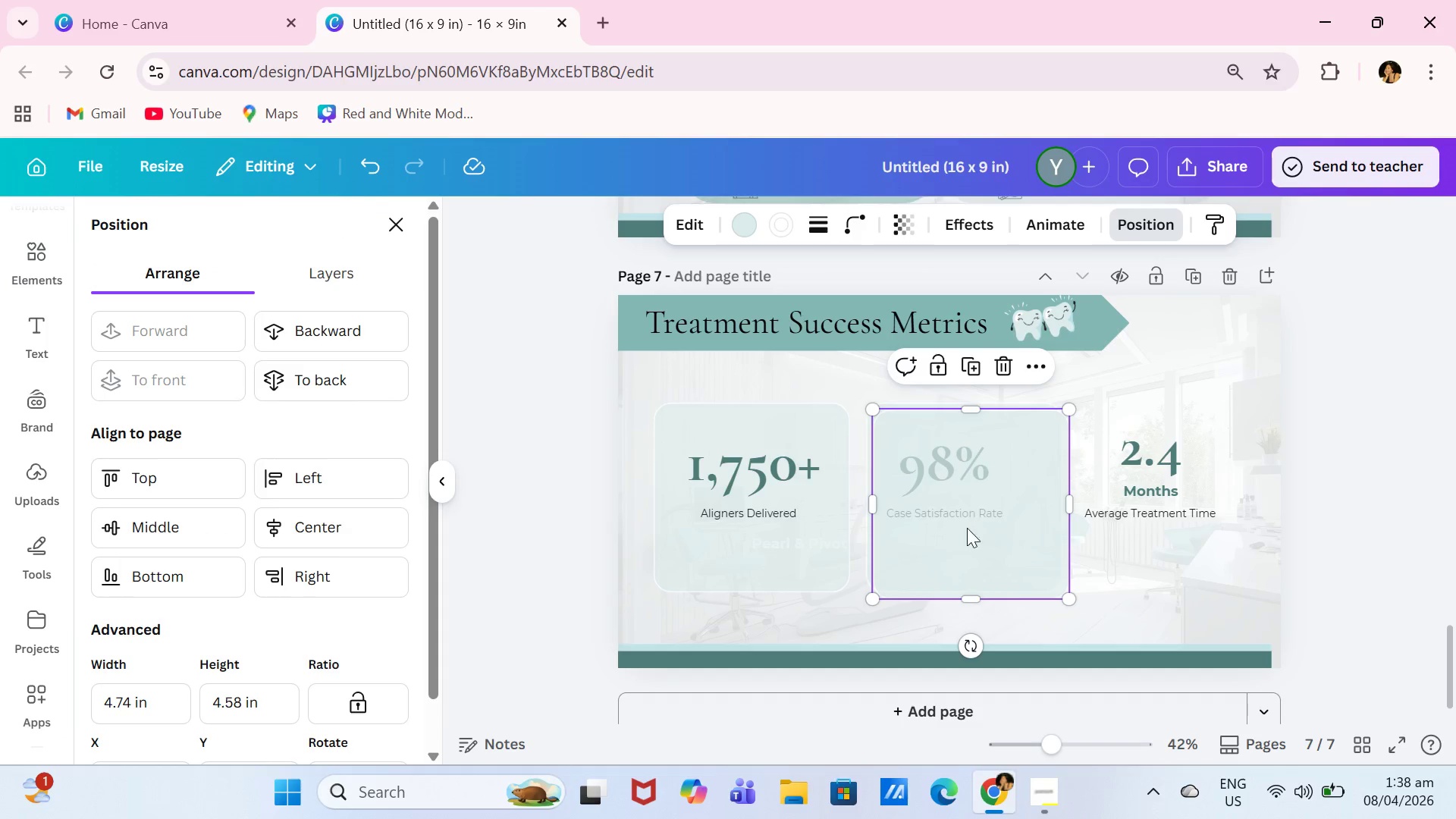 
left_click_drag(start_coordinate=[967, 528], to_coordinate=[1164, 522])
 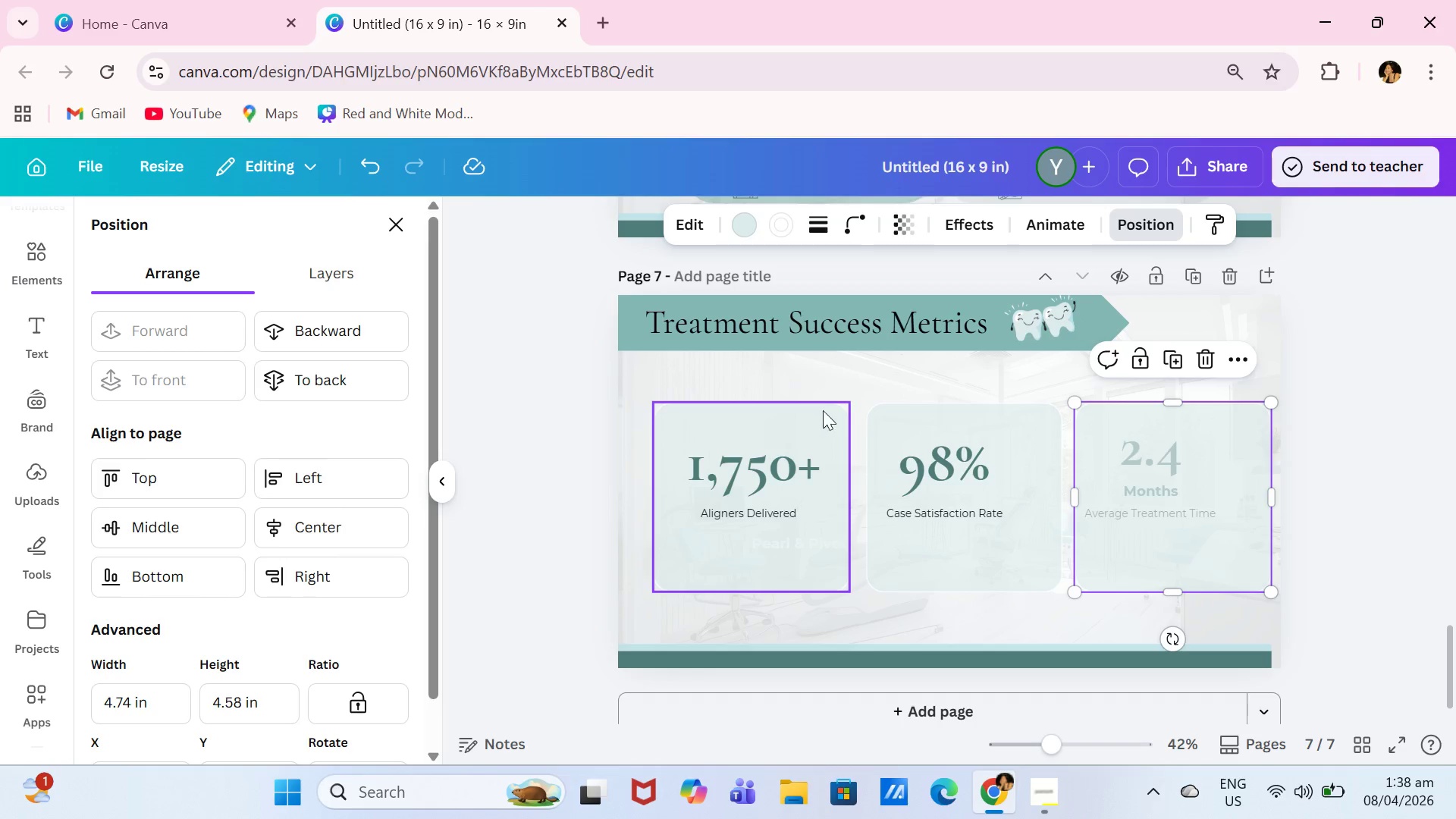 
left_click_drag(start_coordinate=[822, 410], to_coordinate=[805, 406])
 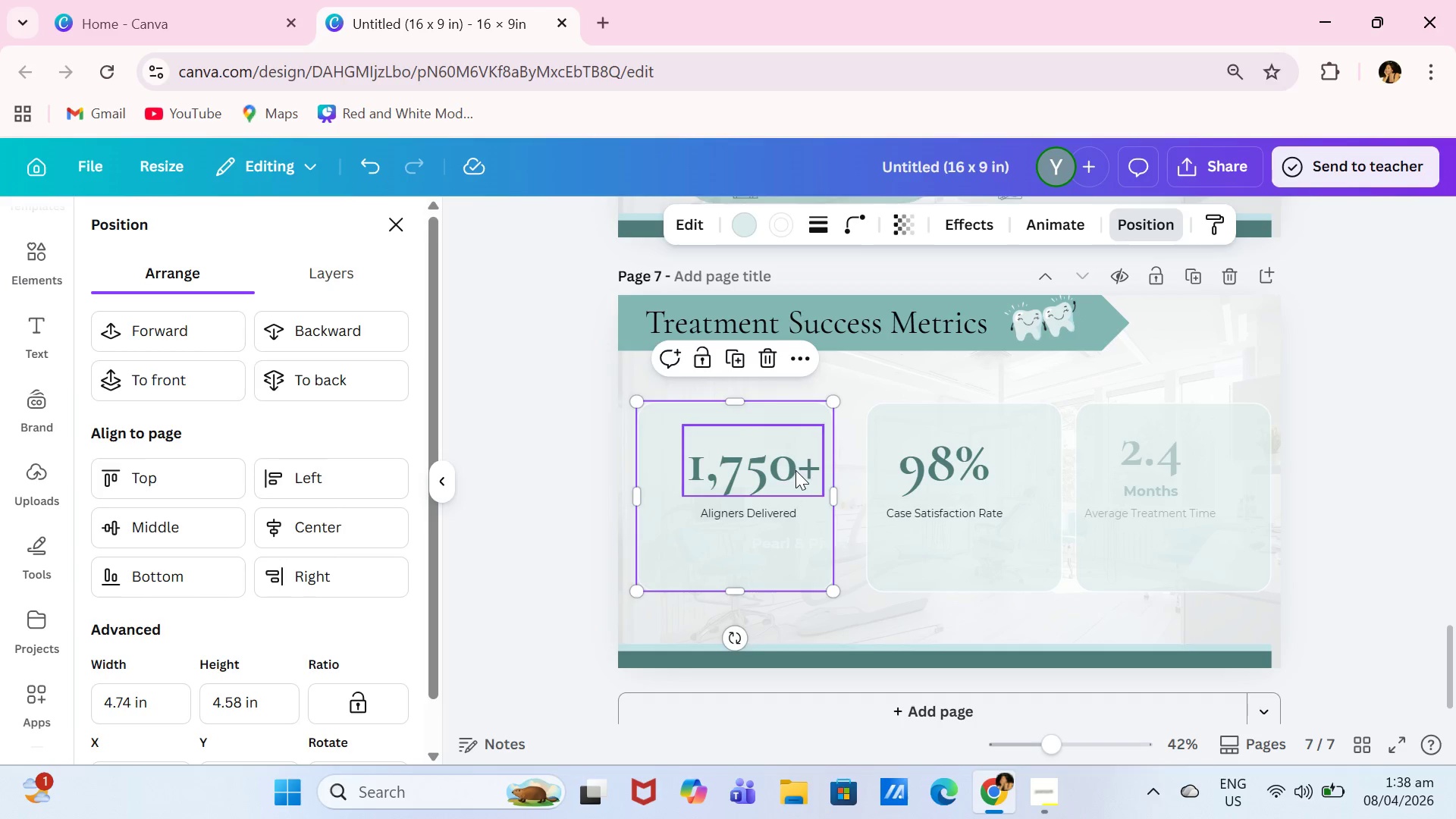 
left_click_drag(start_coordinate=[796, 469], to_coordinate=[780, 444])
 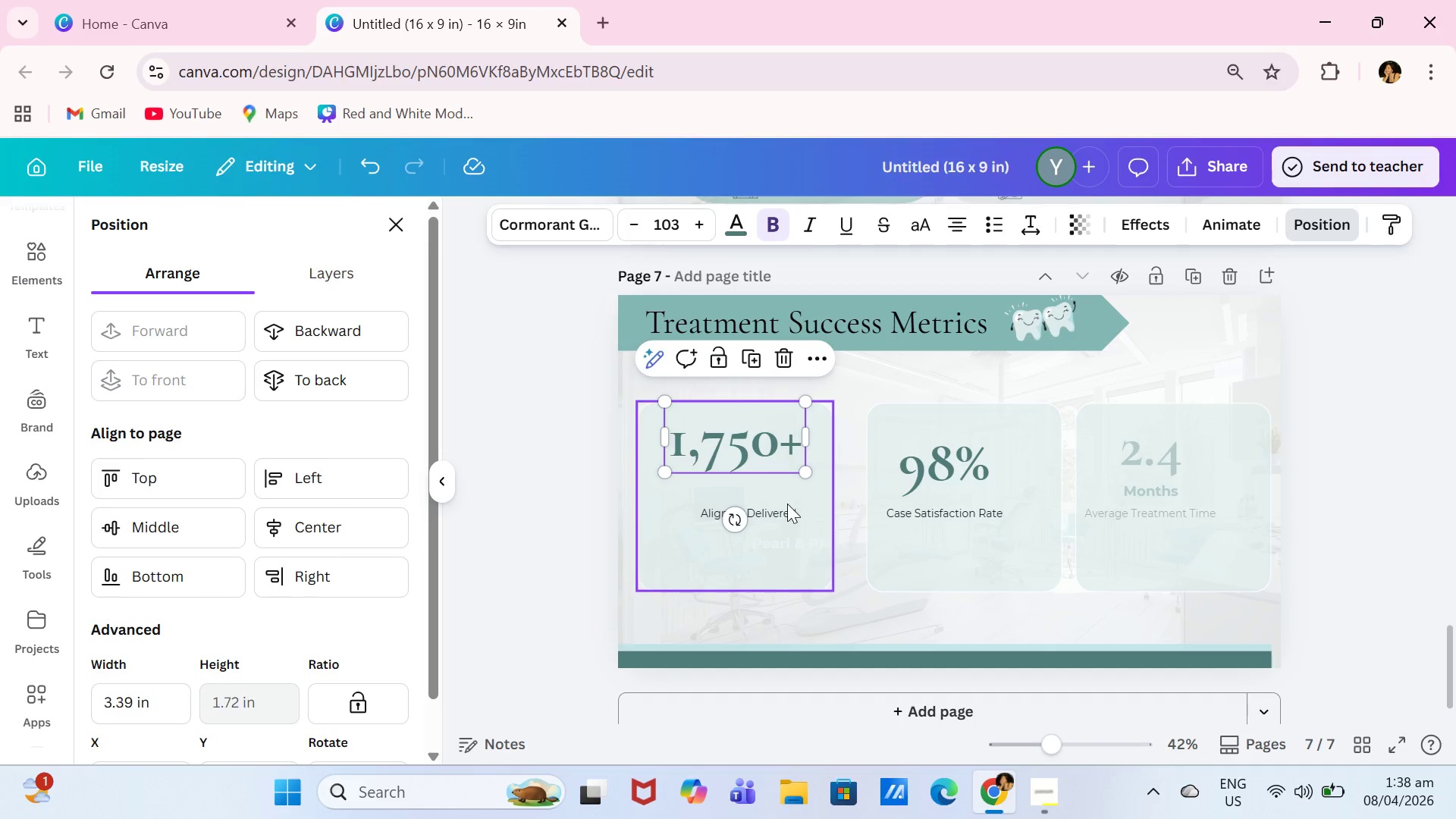 
double_click([755, 510])
 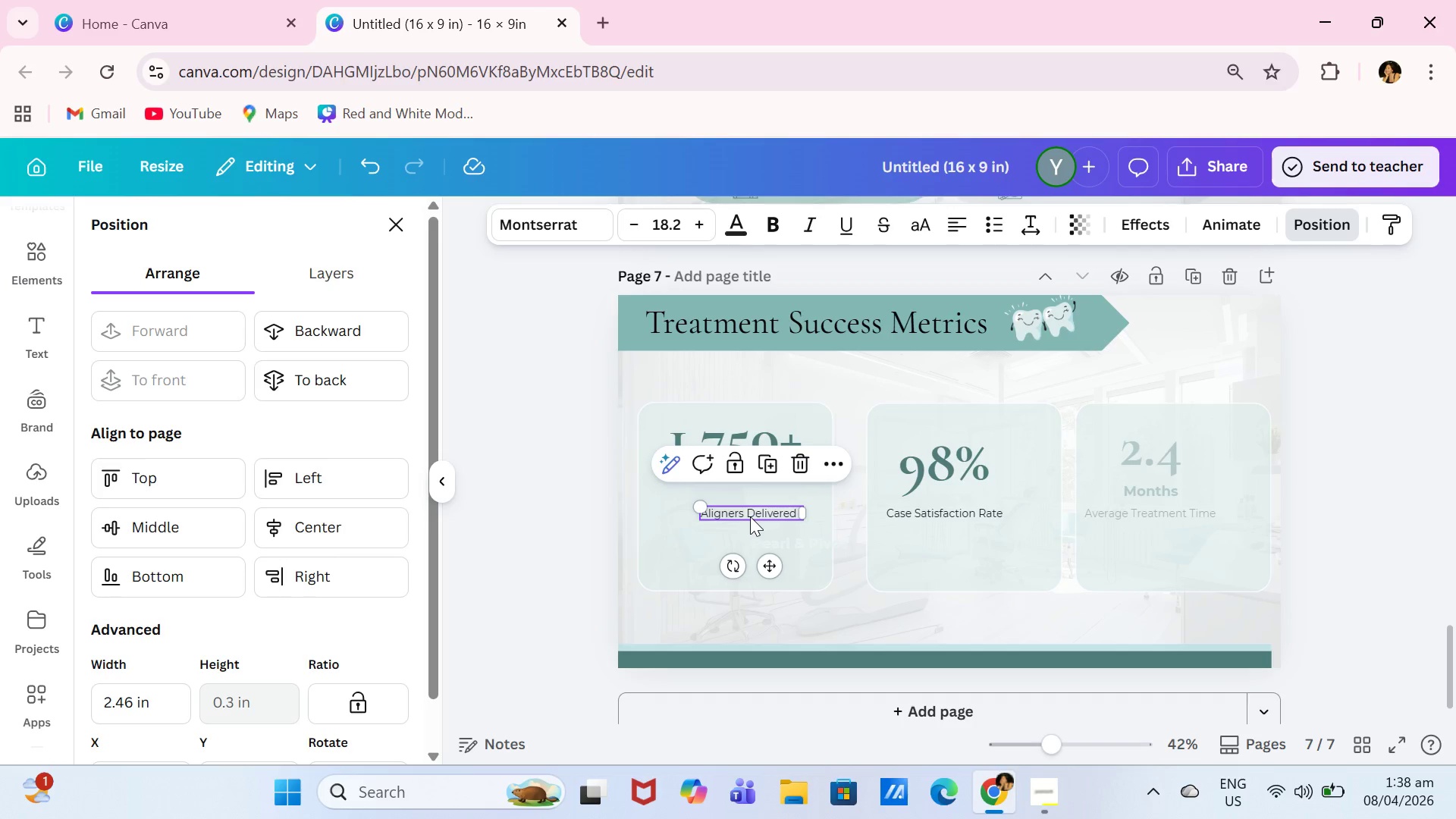 
left_click([750, 516])
 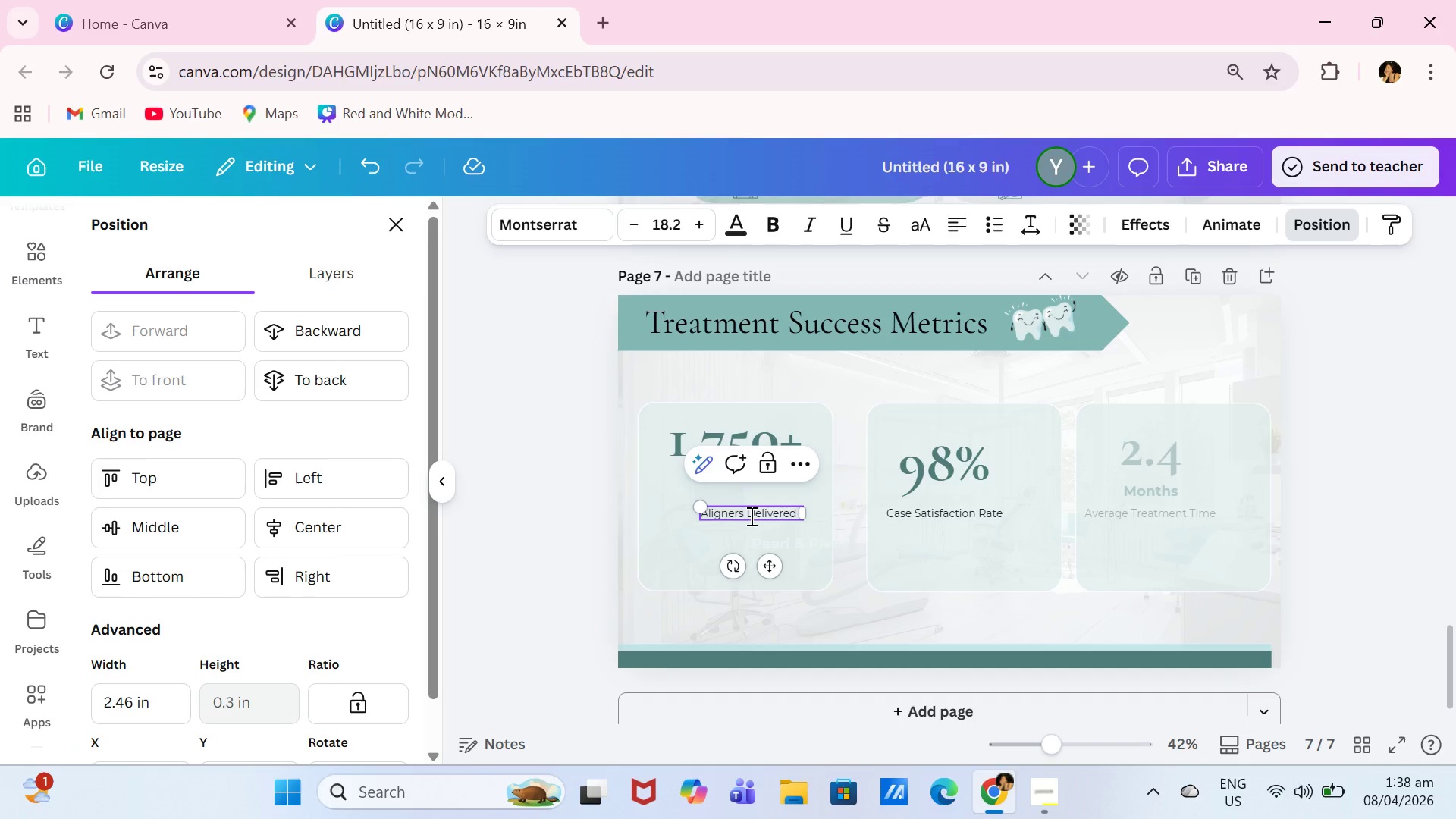 
key(Enter)
 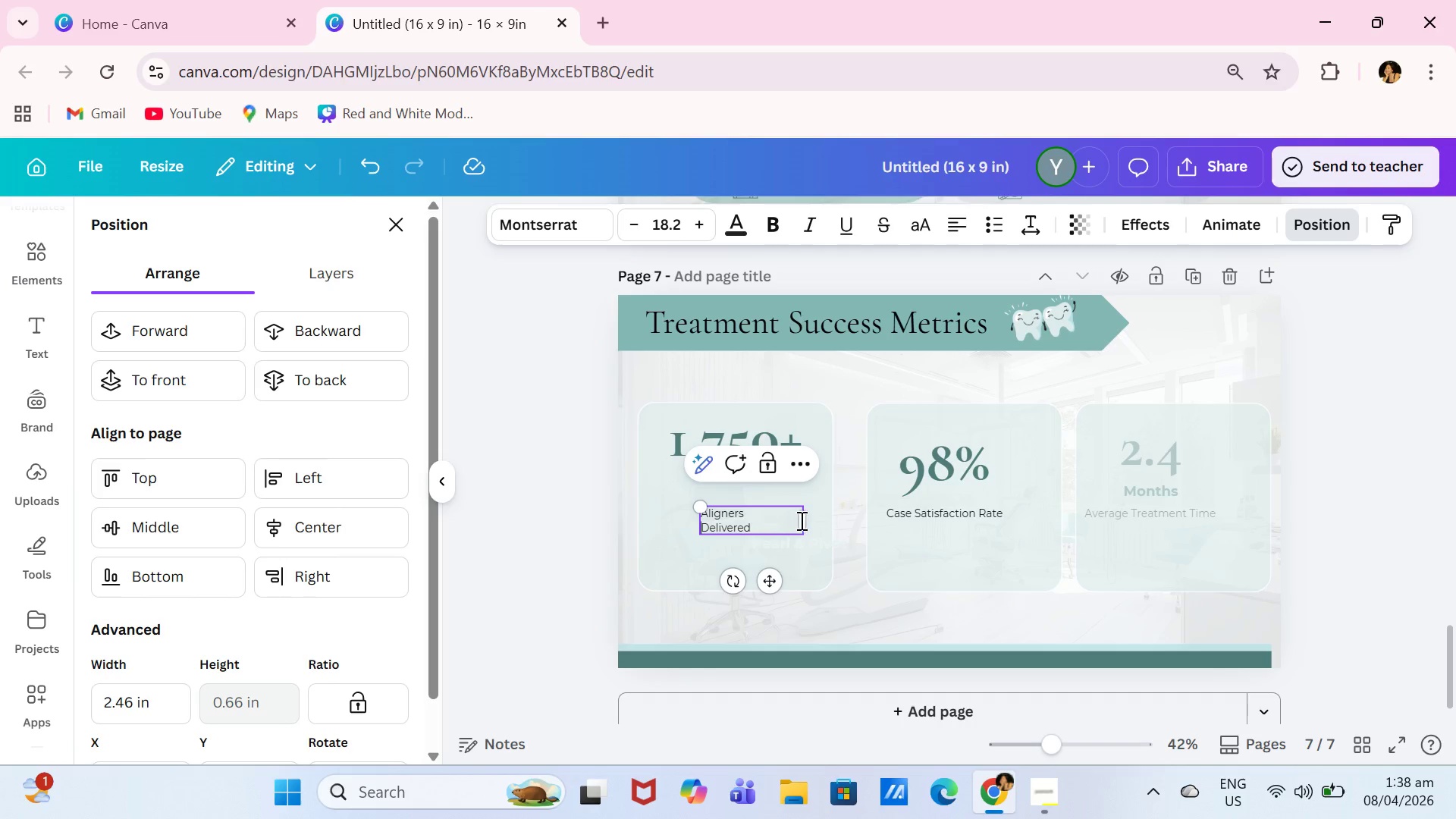 
left_click_drag(start_coordinate=[805, 520], to_coordinate=[762, 520])
 